 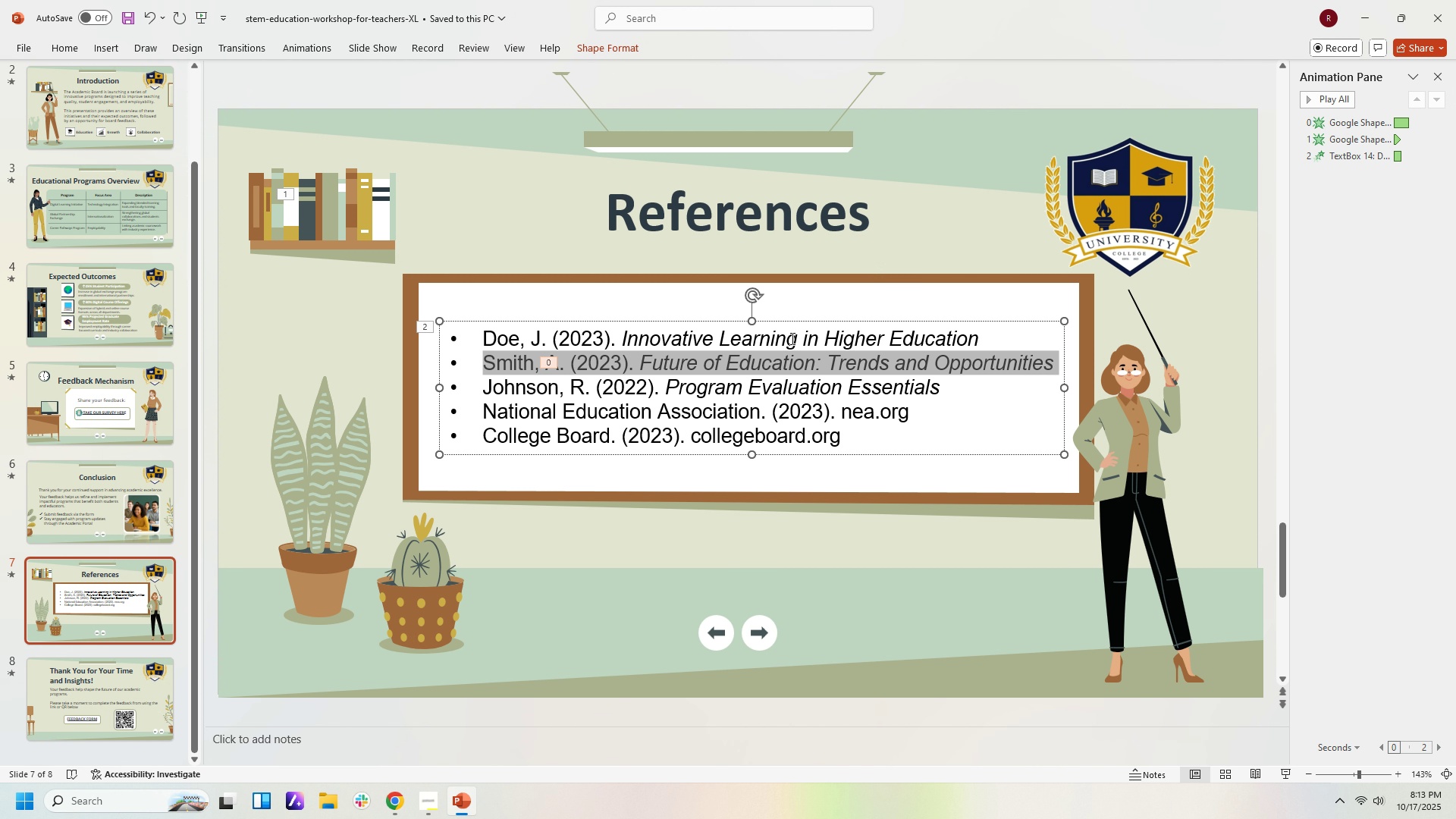 
left_click([914, 403])
 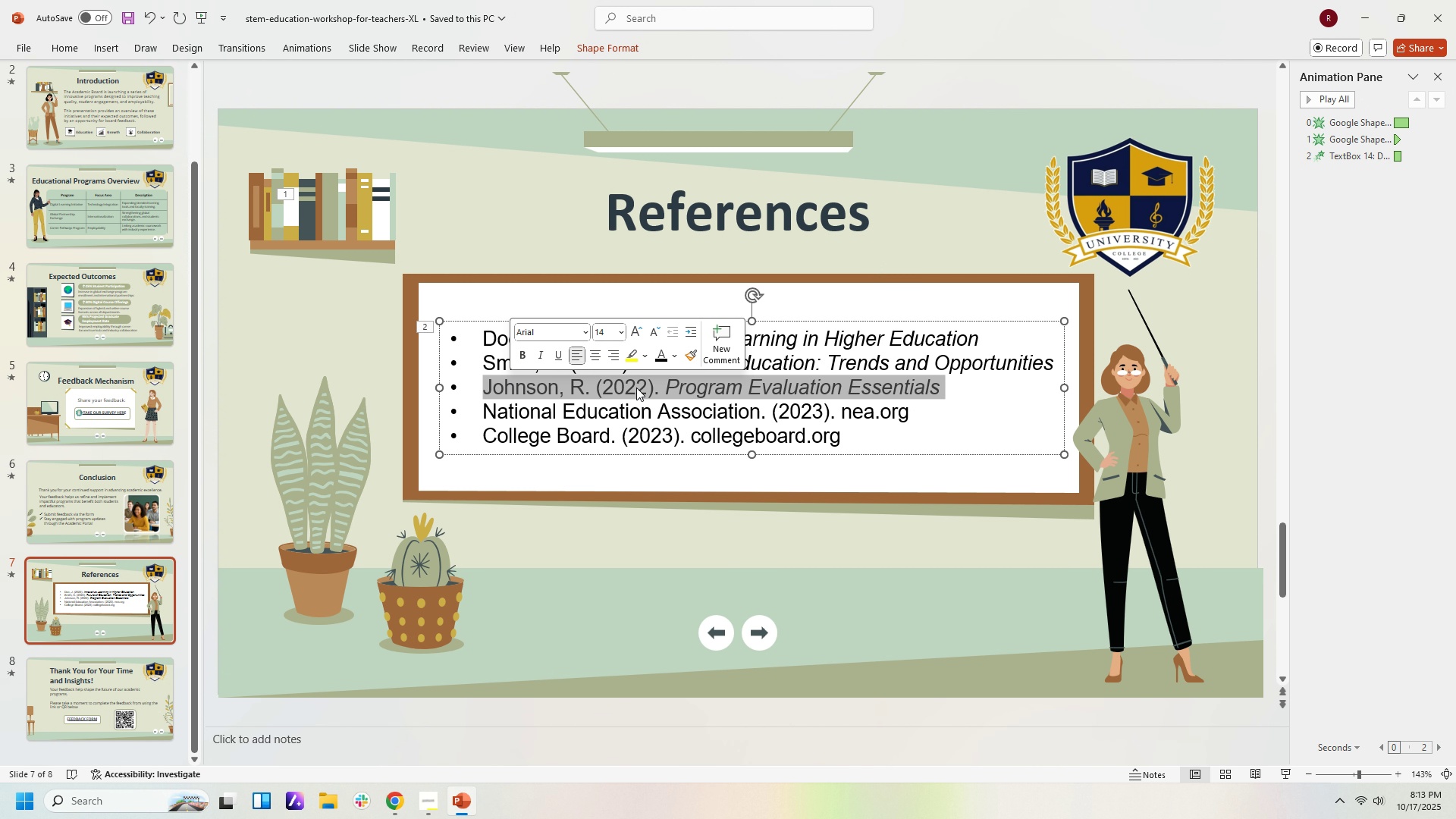 
wait(5.4)
 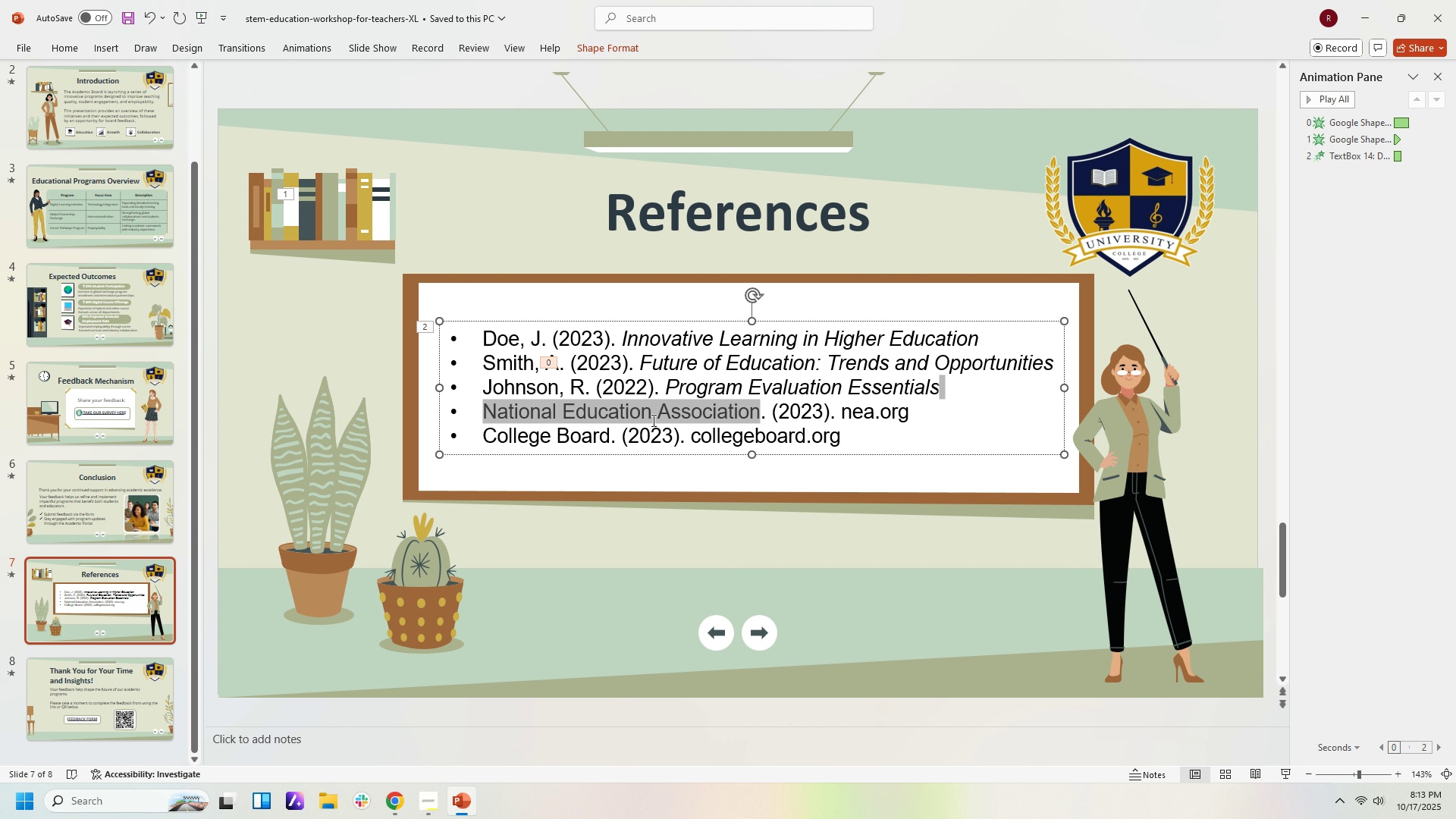 
key(Control+C)
 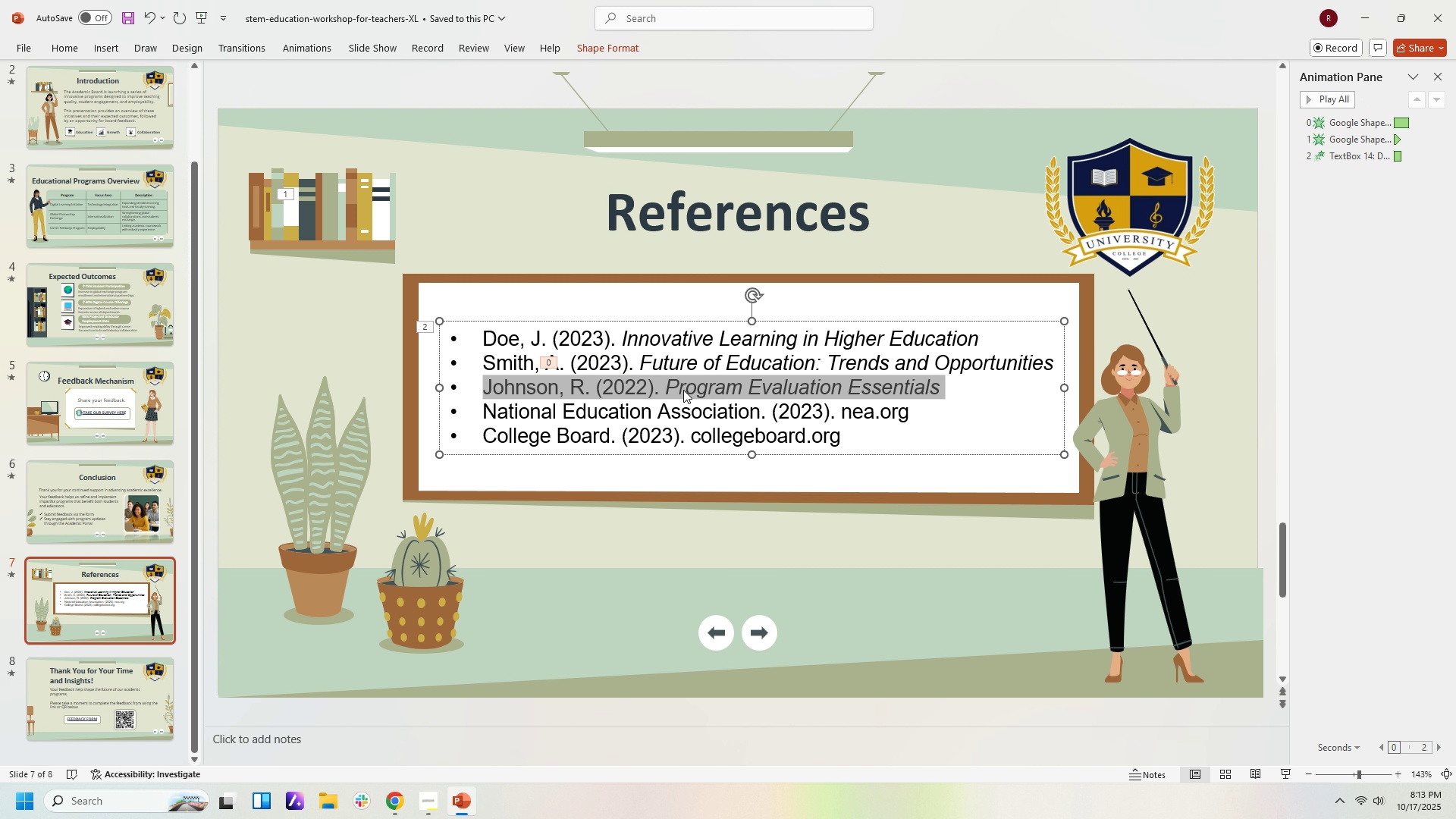 
key(Control+C)
 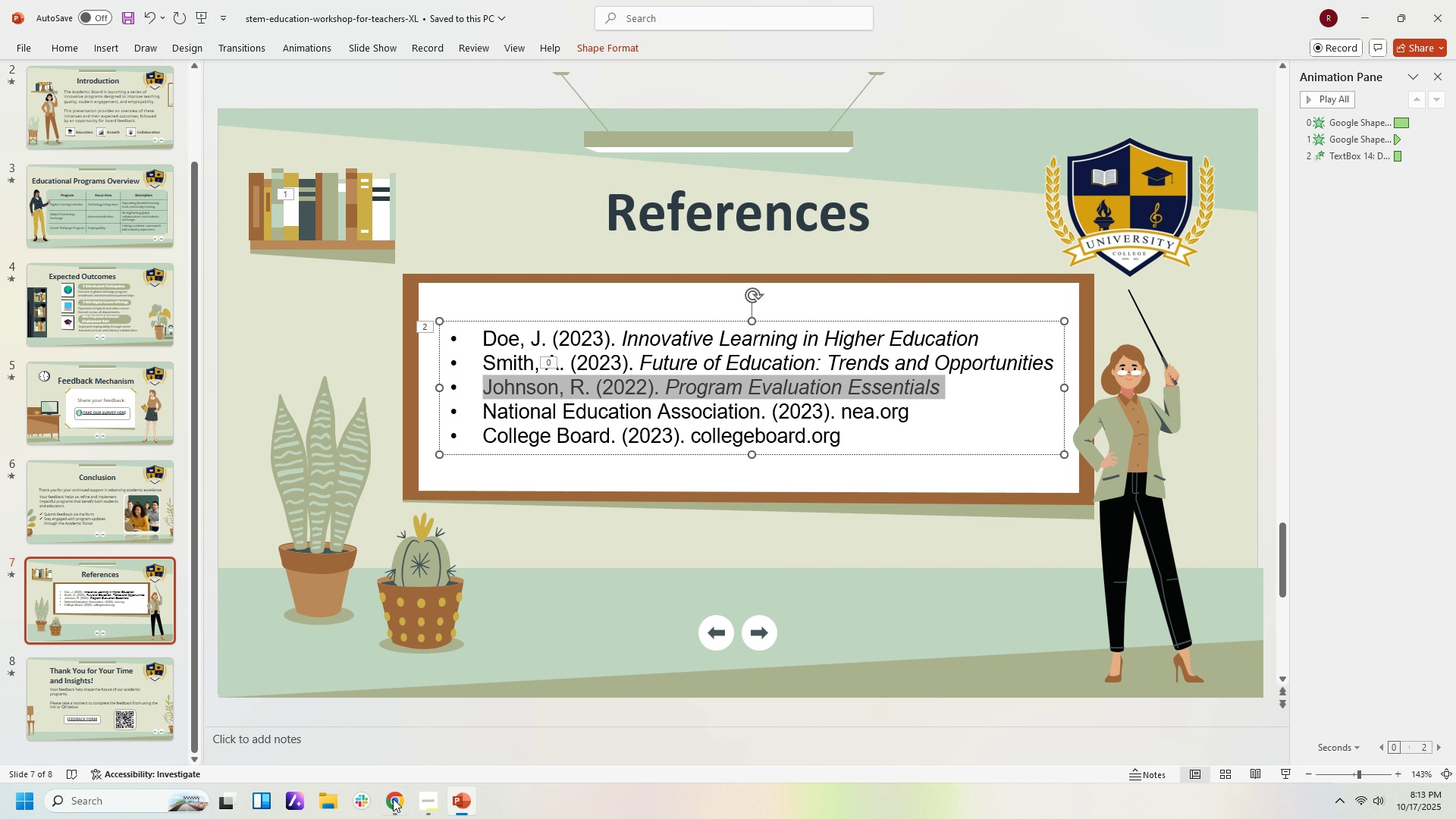 
left_click([400, 801])
 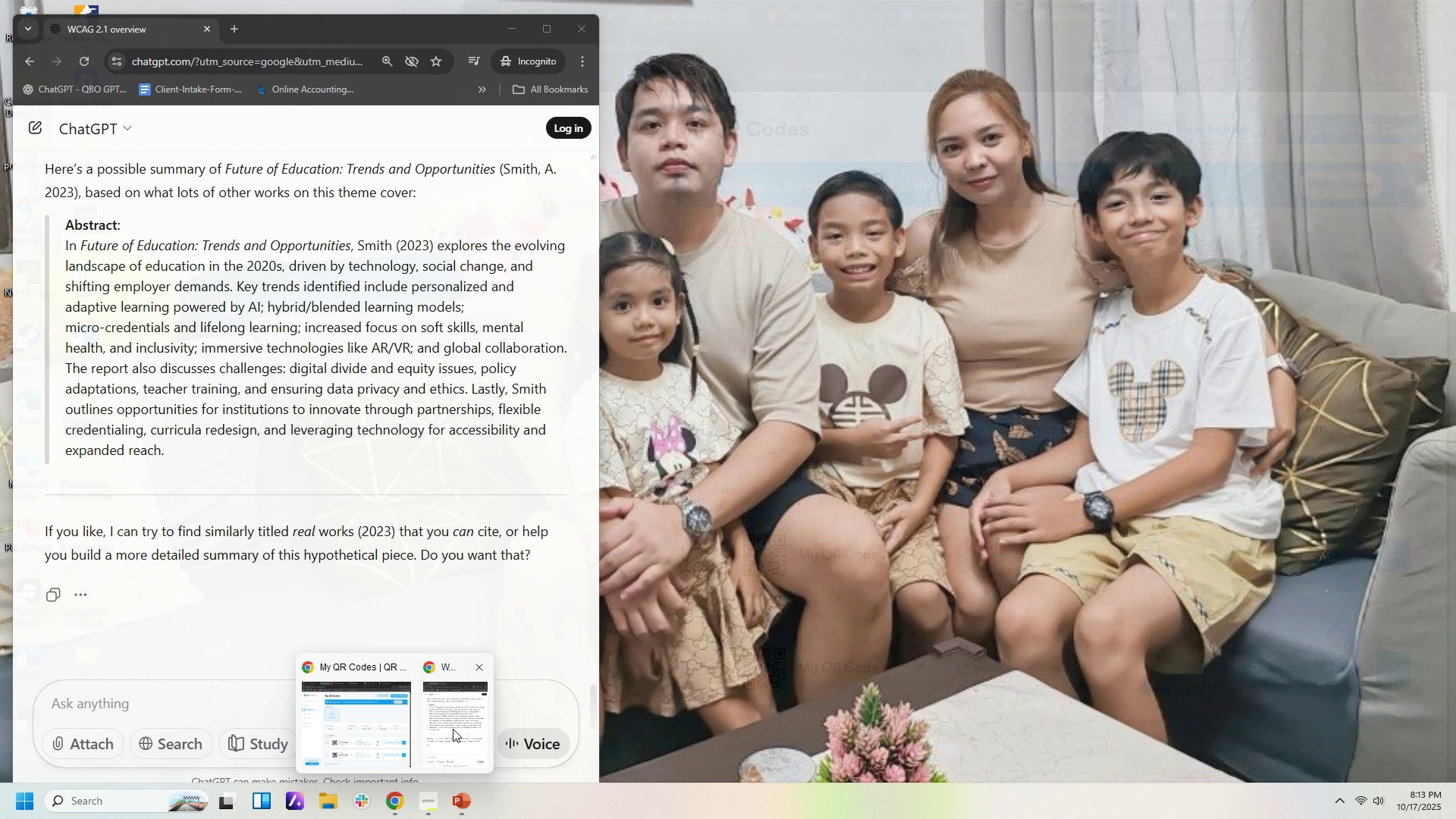 
left_click([453, 729])
 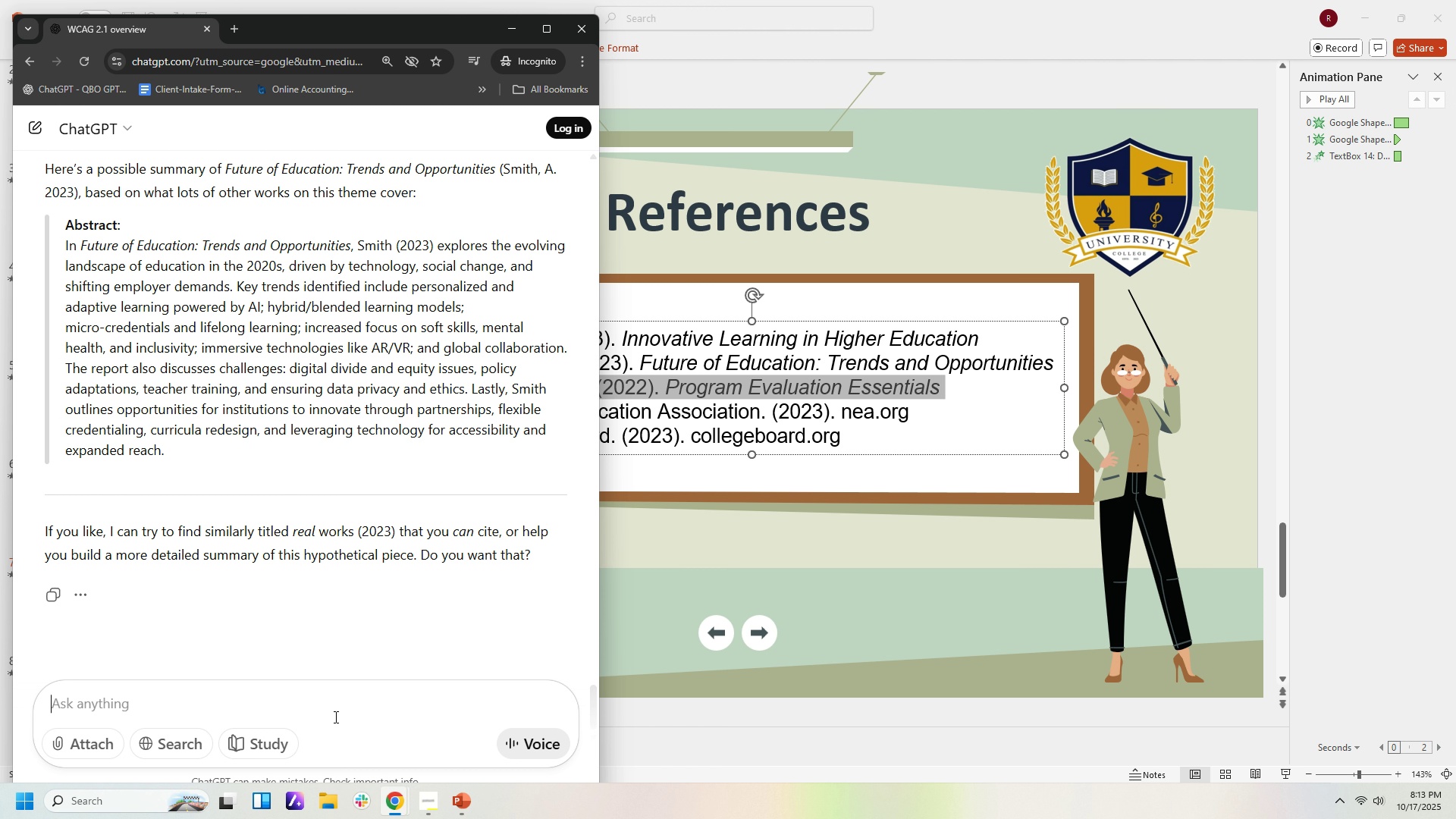 
left_click([334, 717])
 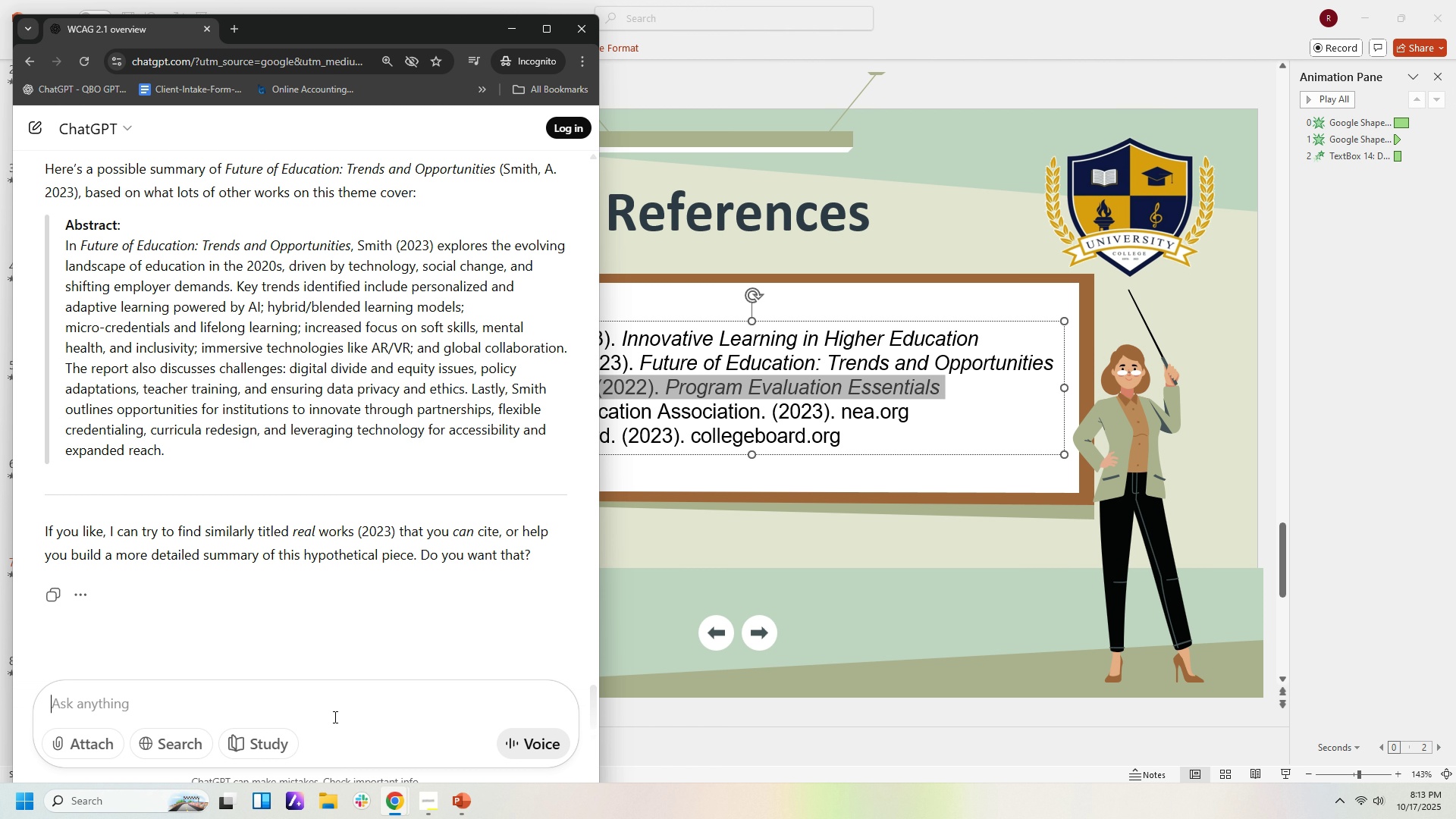 
key(Control+V)
 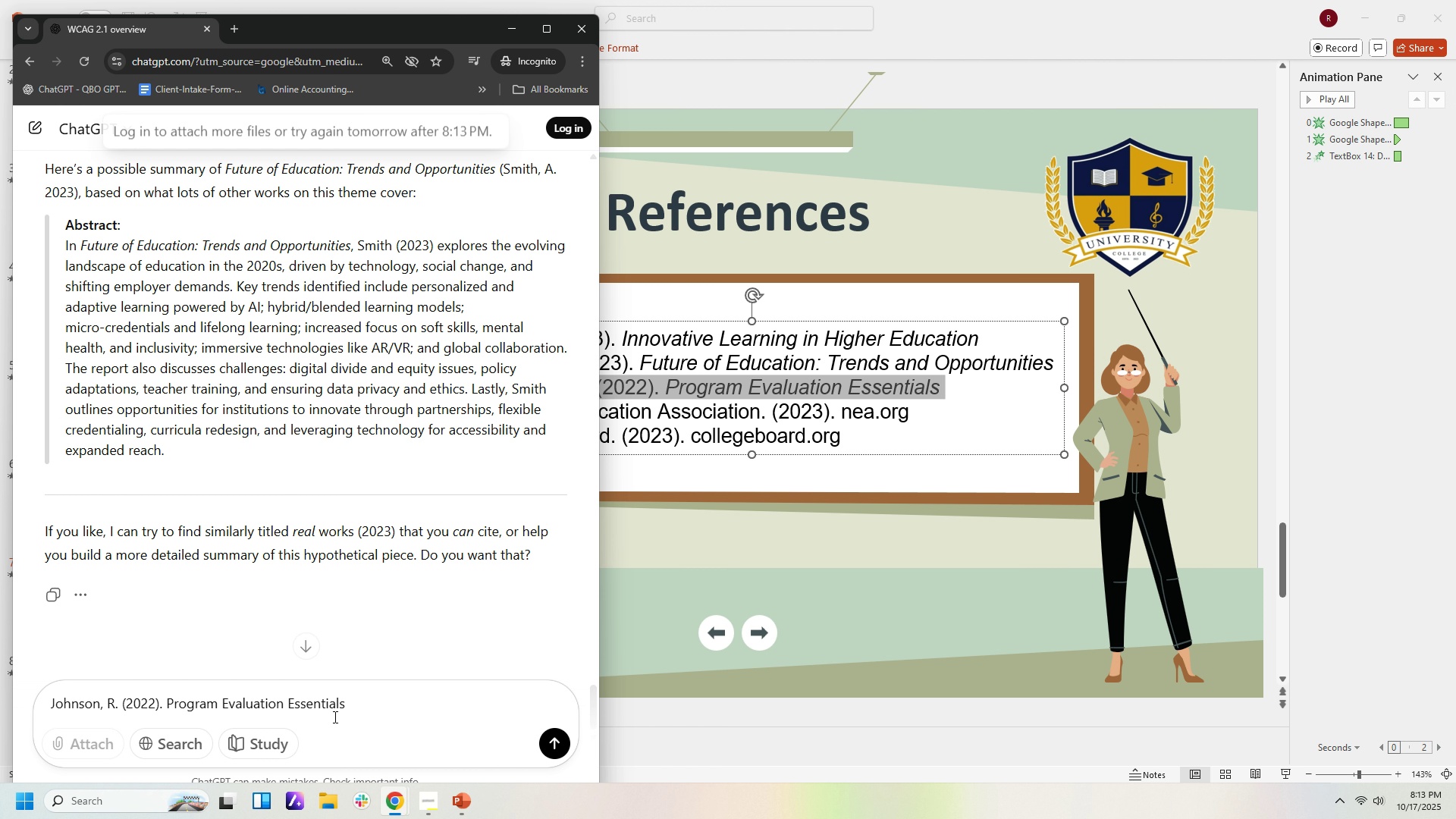 
key(Enter)
 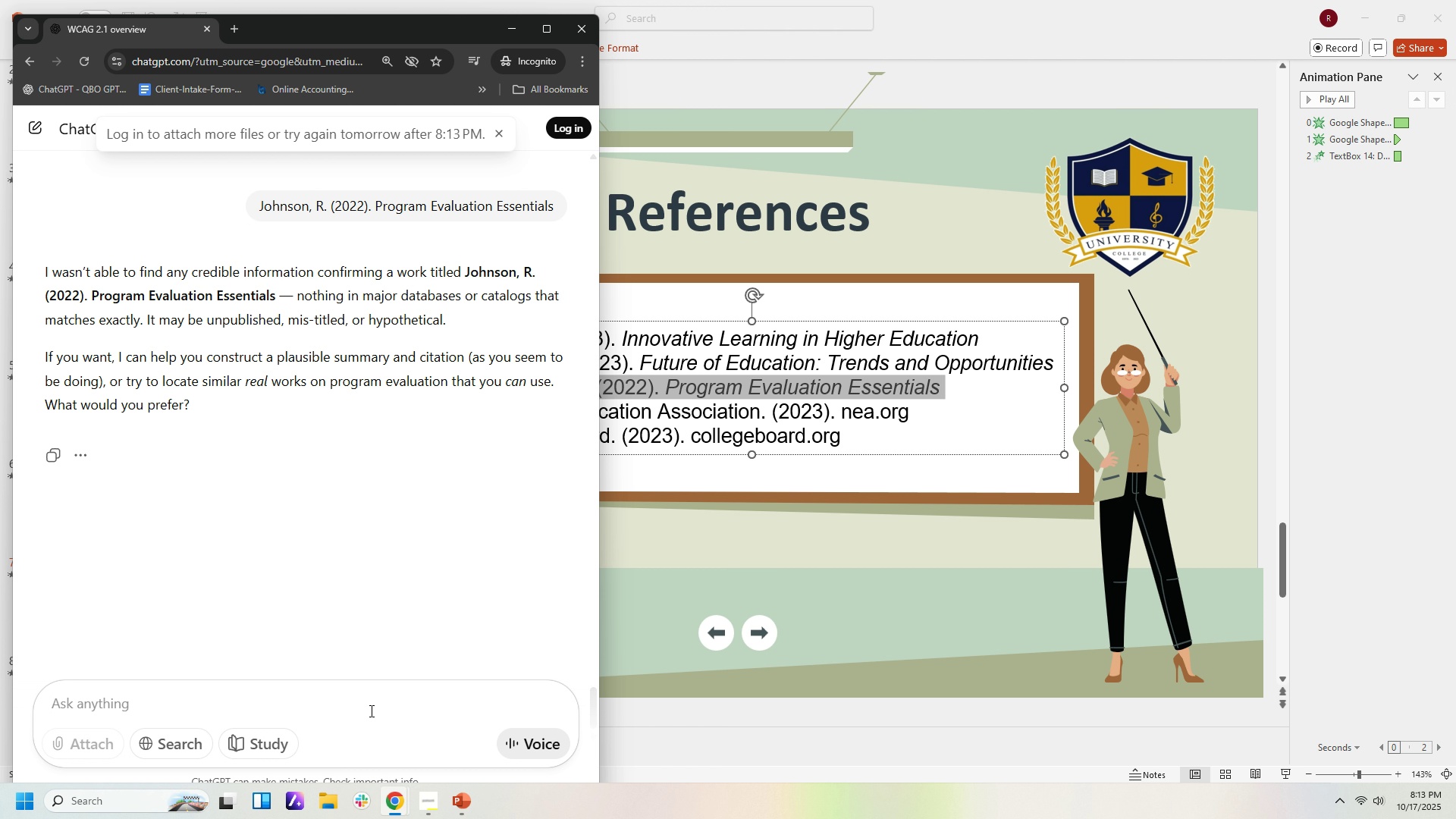 
wait(13.92)
 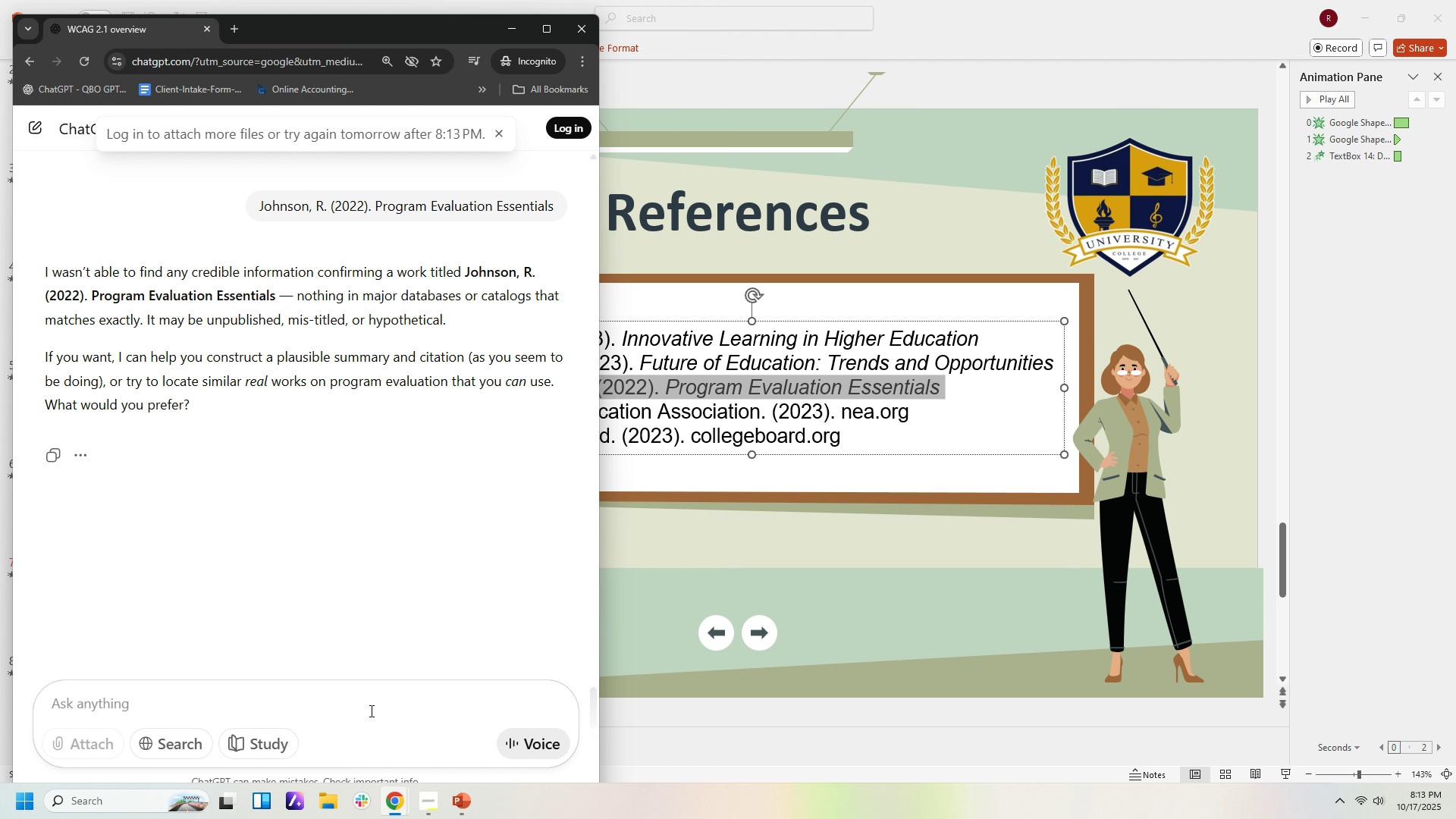 
left_click([369, 711])
 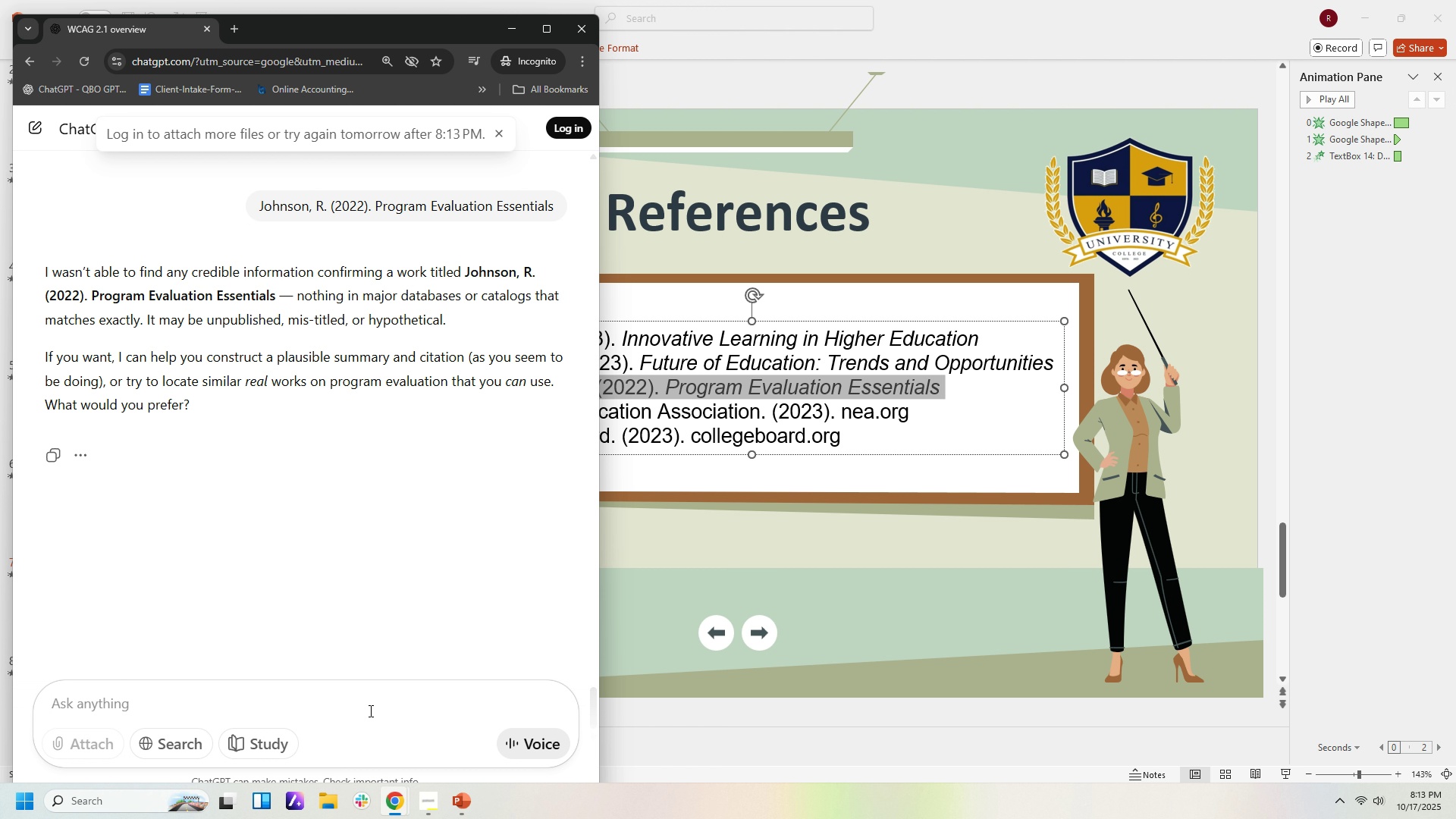 
type(nea.org)
 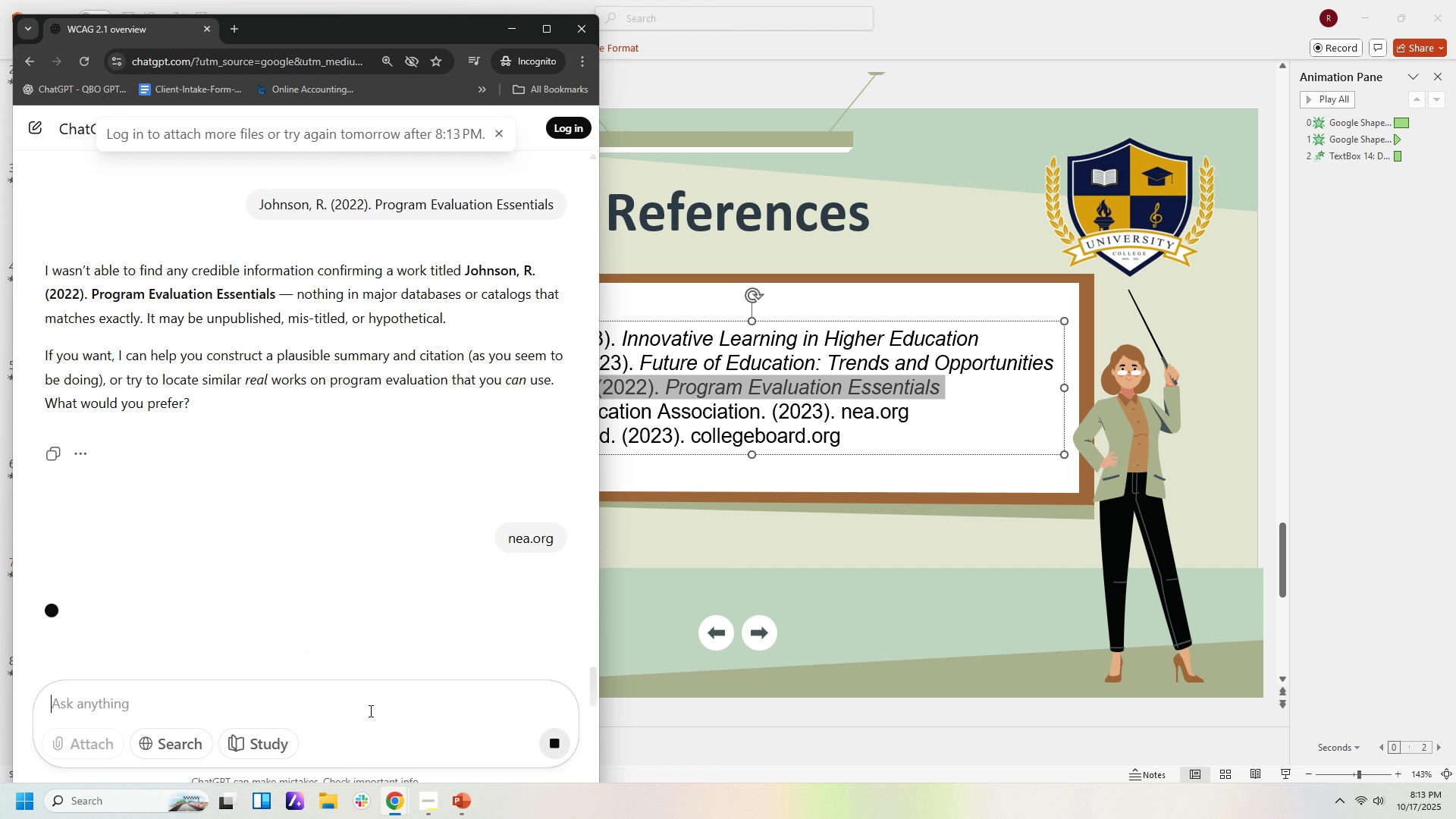 
key(Enter)
 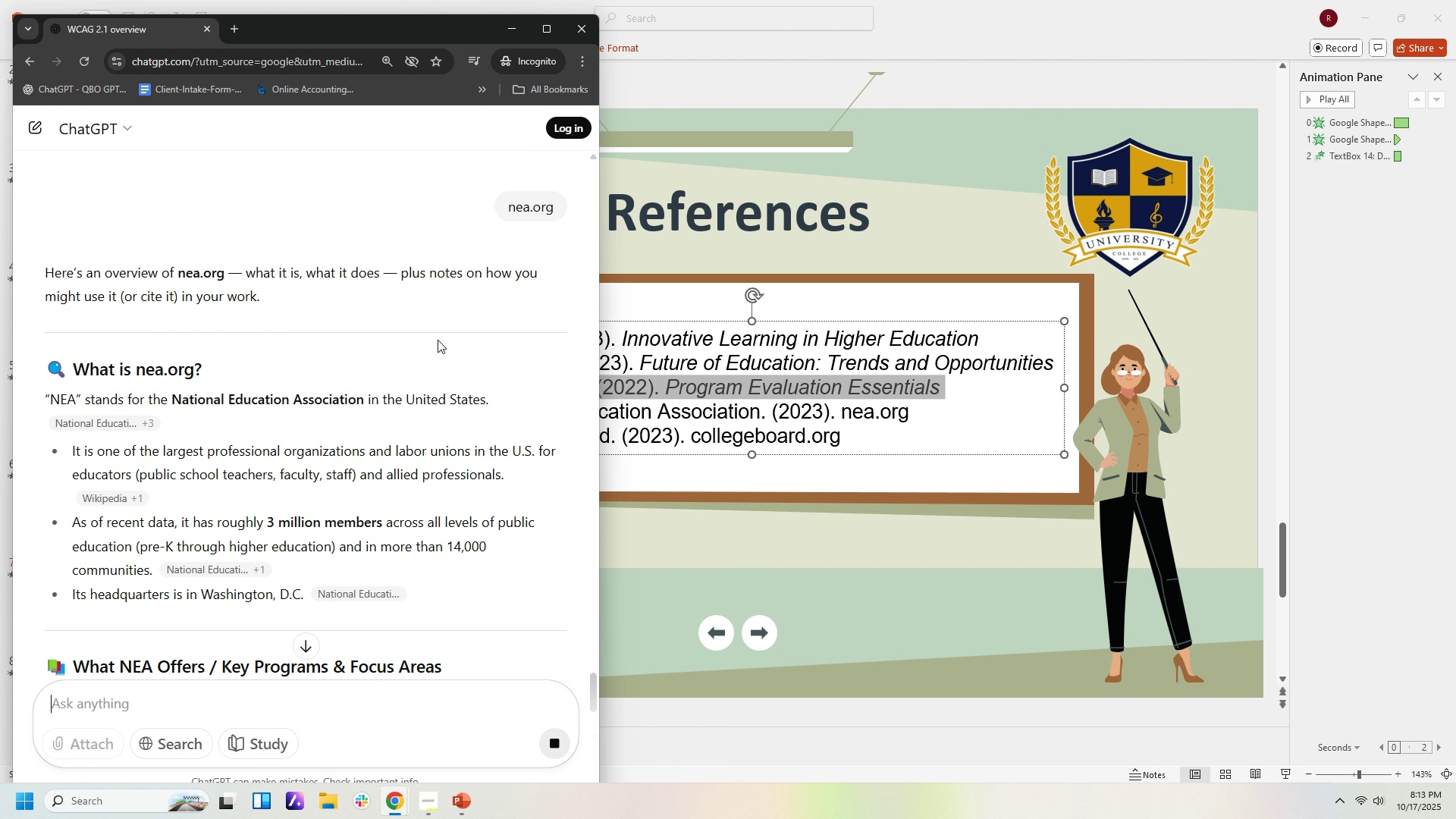 
wait(6.12)
 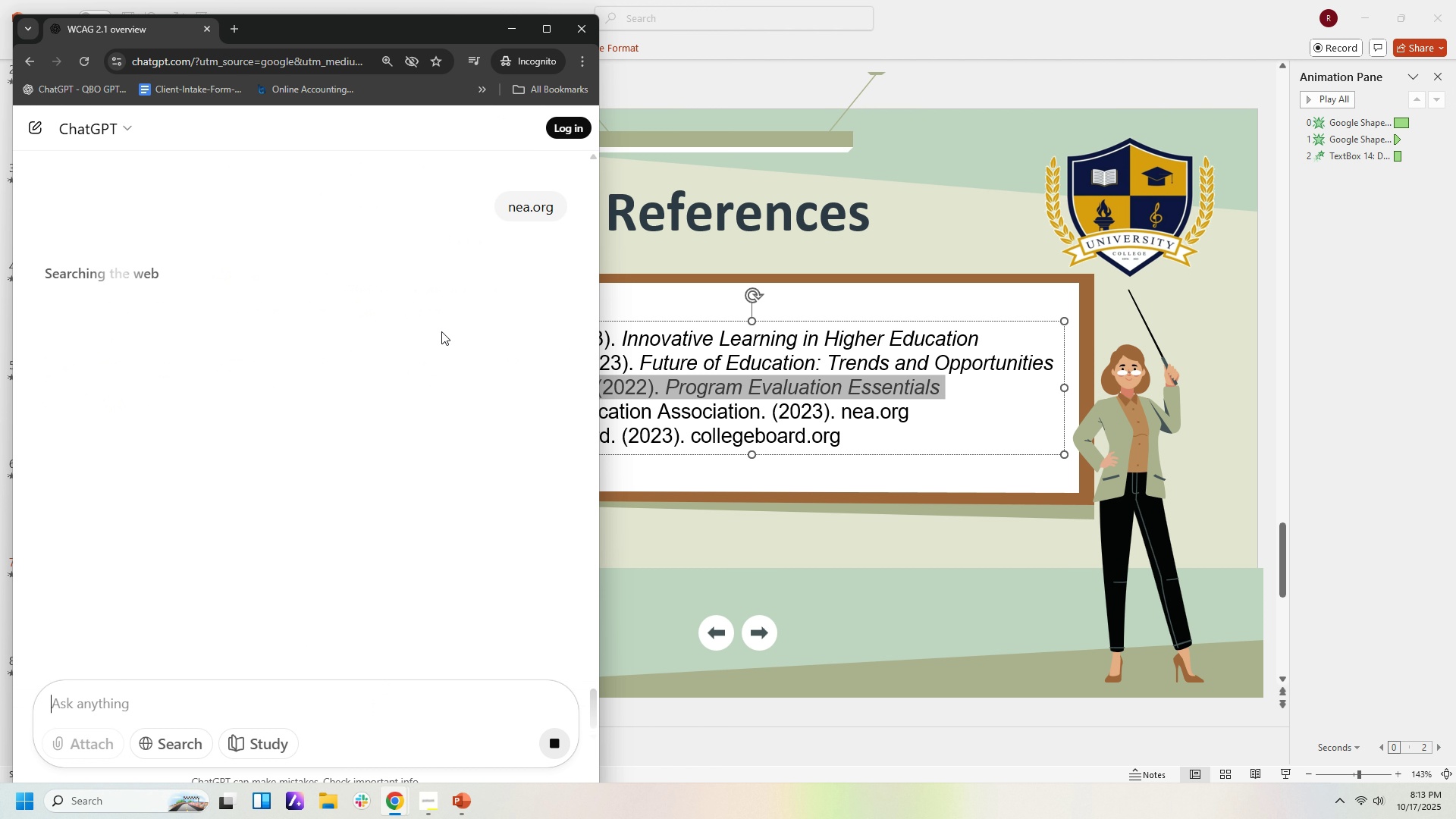 
scroll: coordinate [505, 451], scroll_direction: down, amount: 28.0
 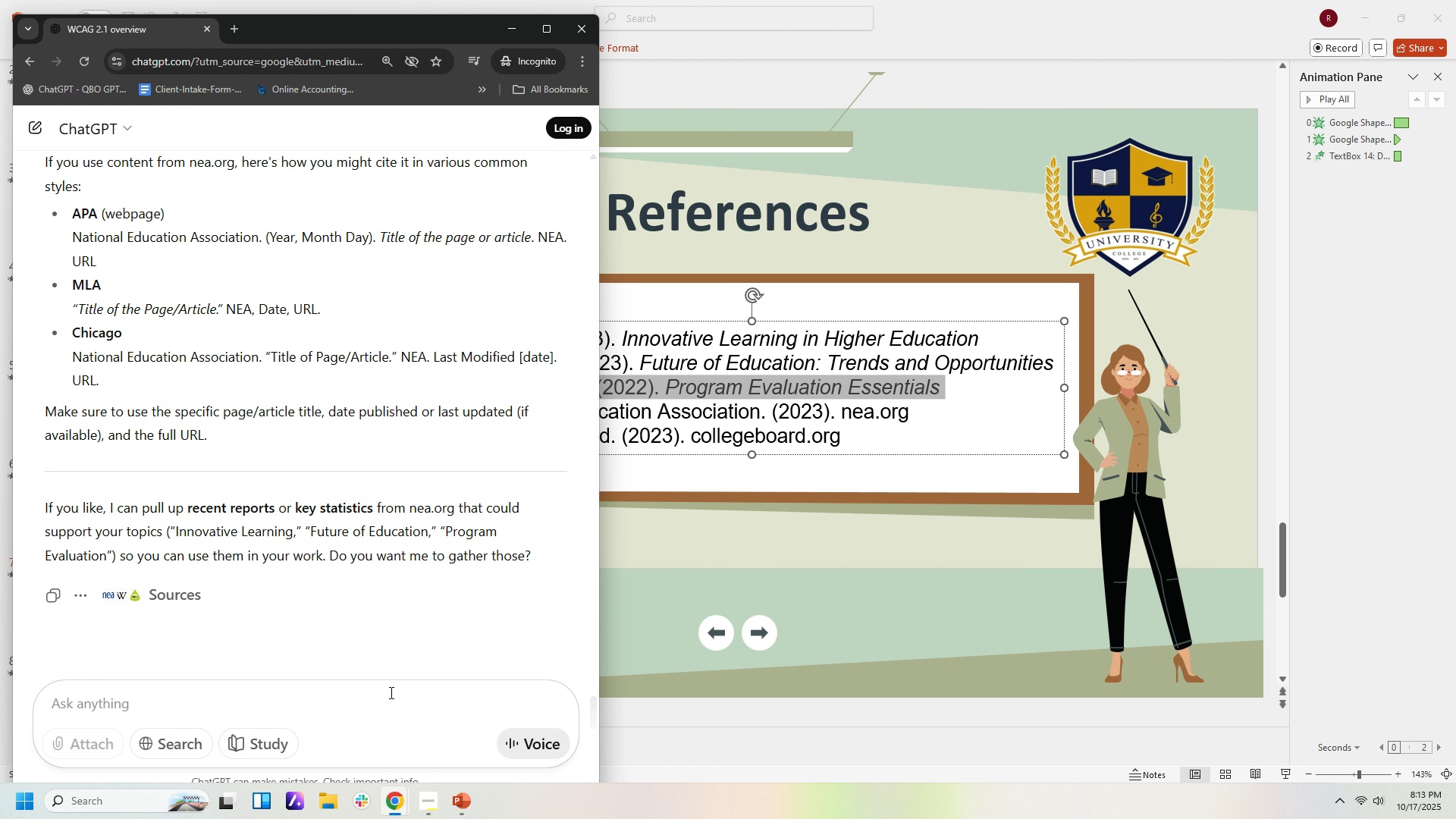 
left_click([390, 692])
 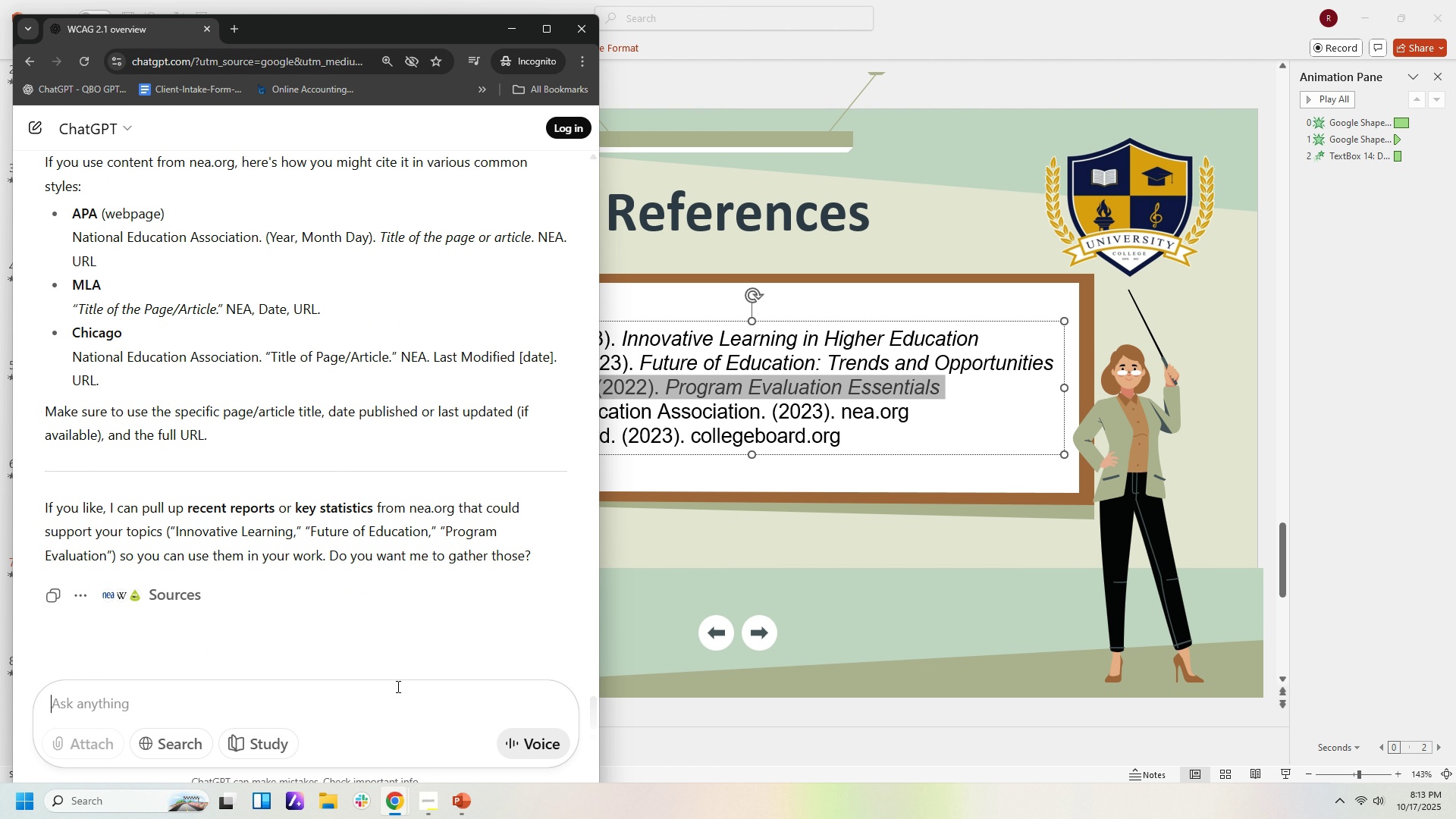 
type(collegeboard.org)
 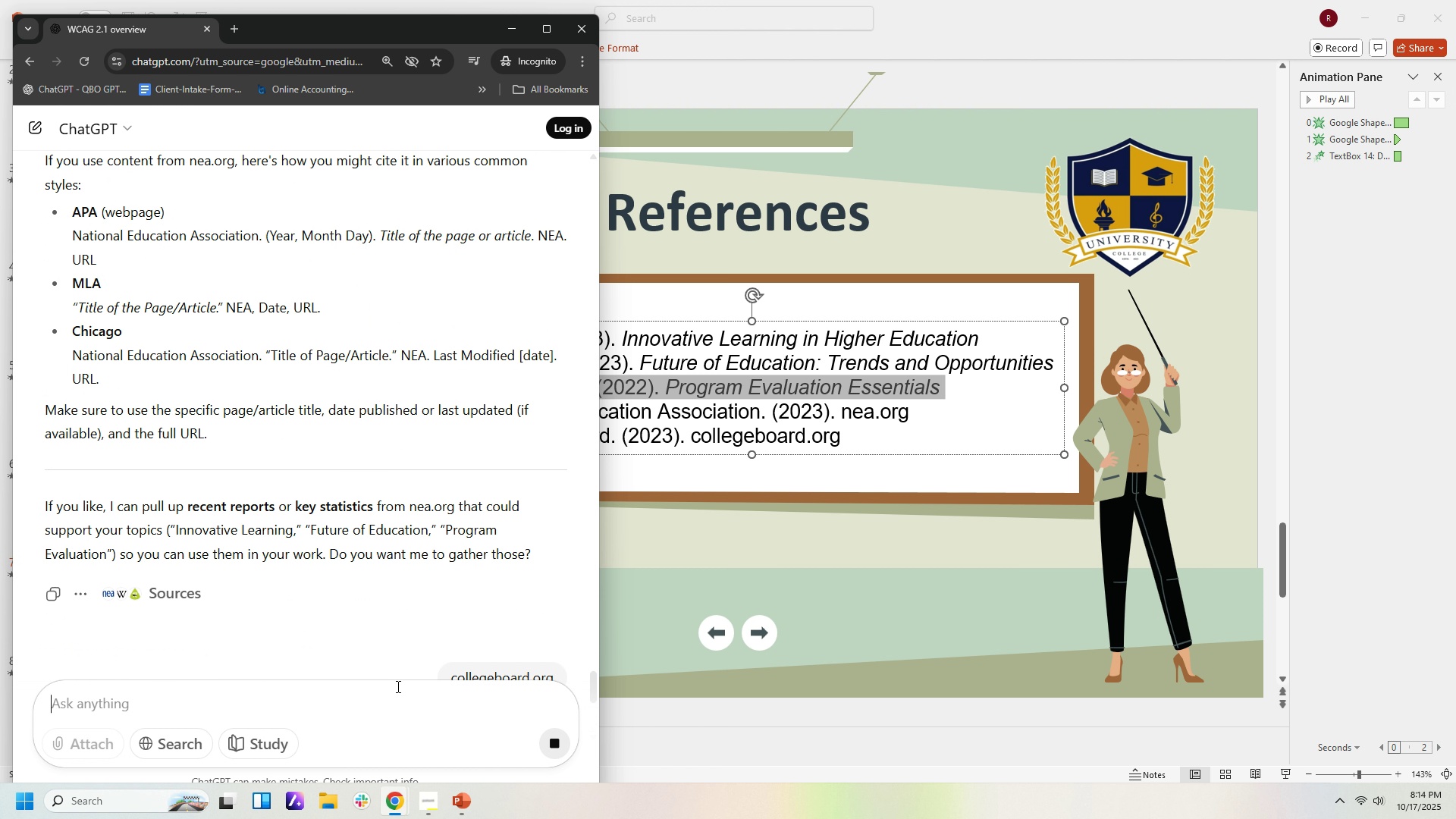 
key(Enter)
 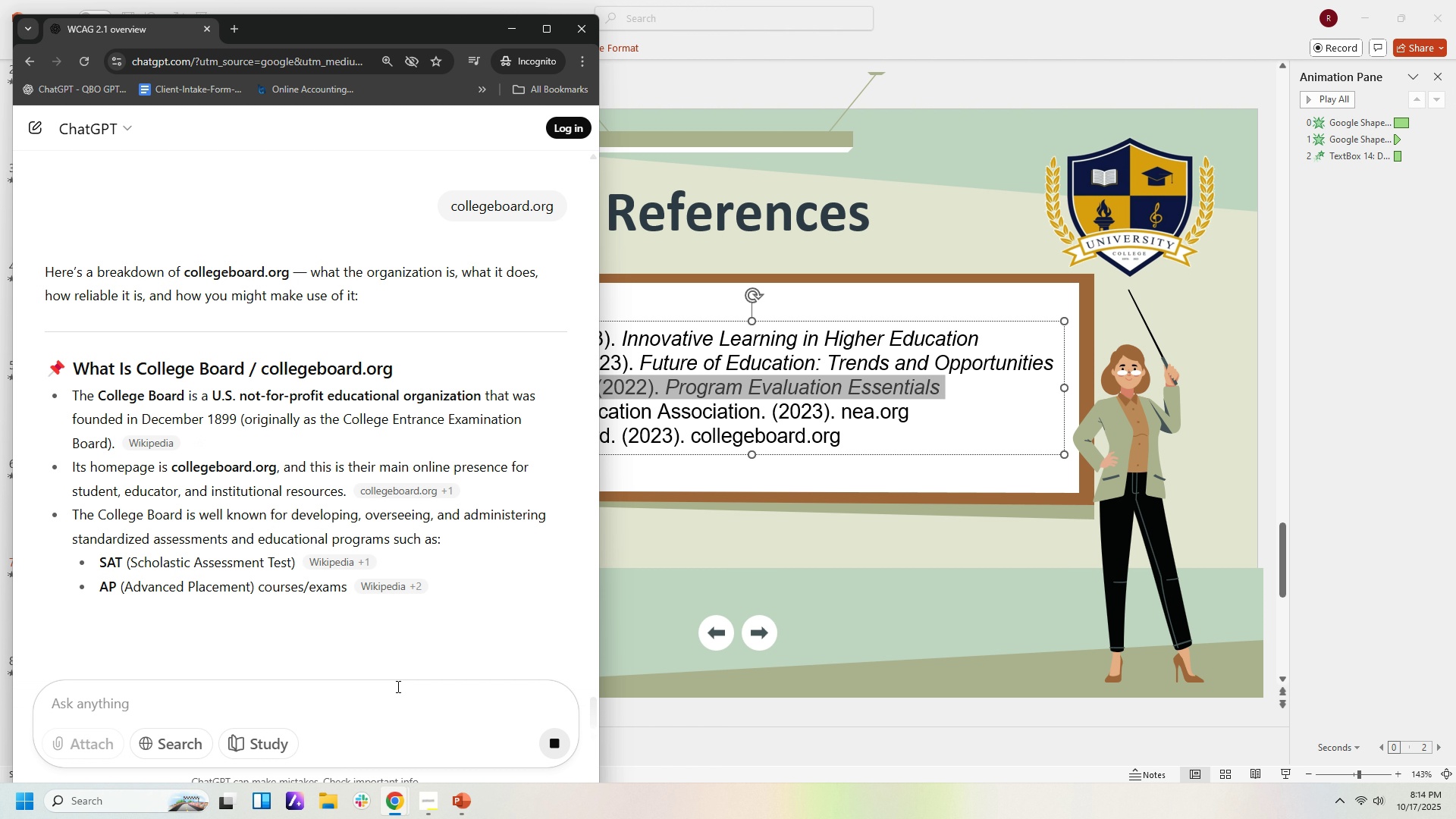 
wait(8.96)
 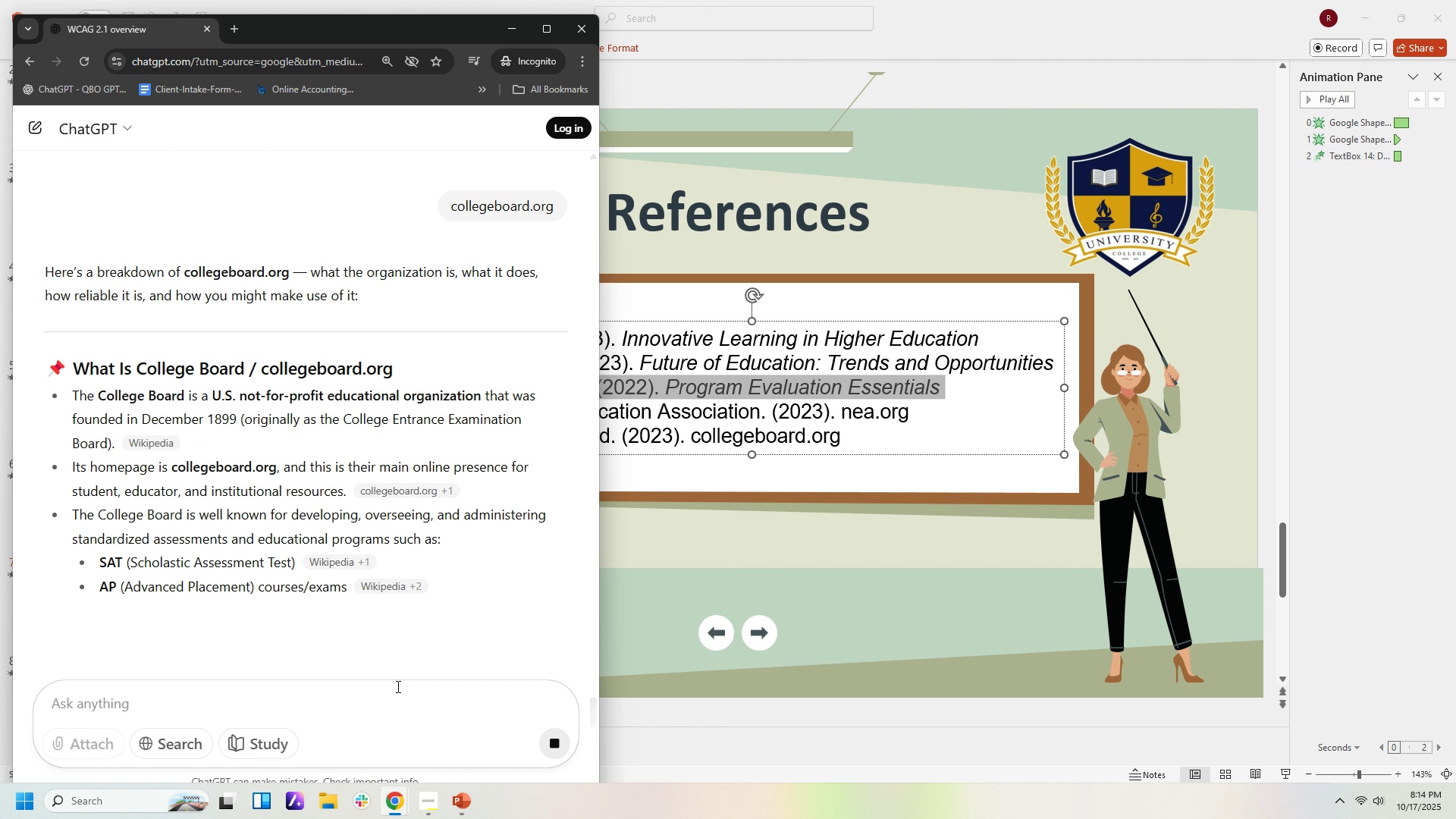 
left_click([314, 692])
 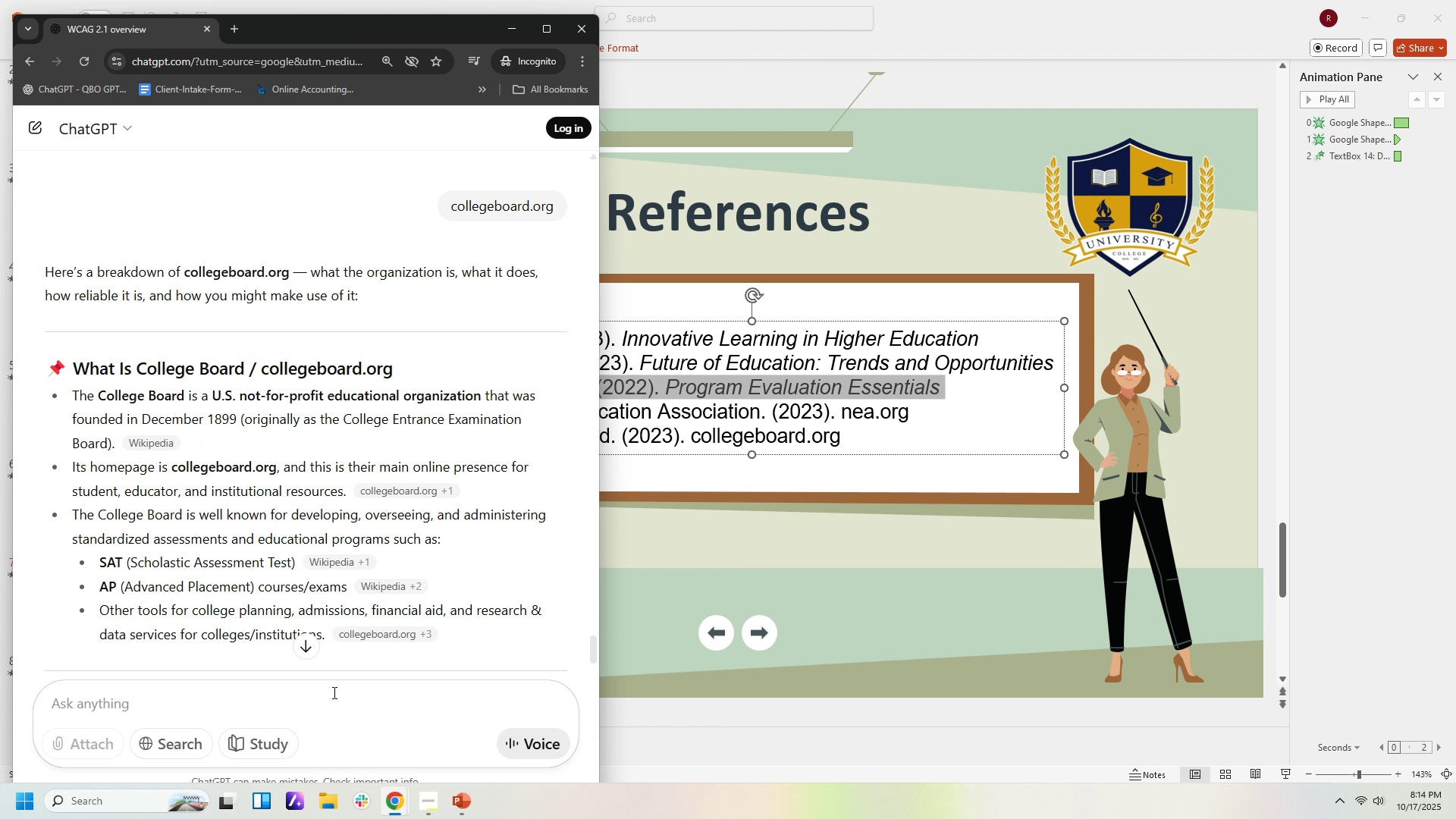 
type(can you gibve)
key(Backspace)
key(Backspace)
type(e me rea)
key(Backspace)
type(liabke)
key(Backspace)
key(Backspace)
type(le redfe)
key(Backspace)
key(Backspace)
type(erence of )
 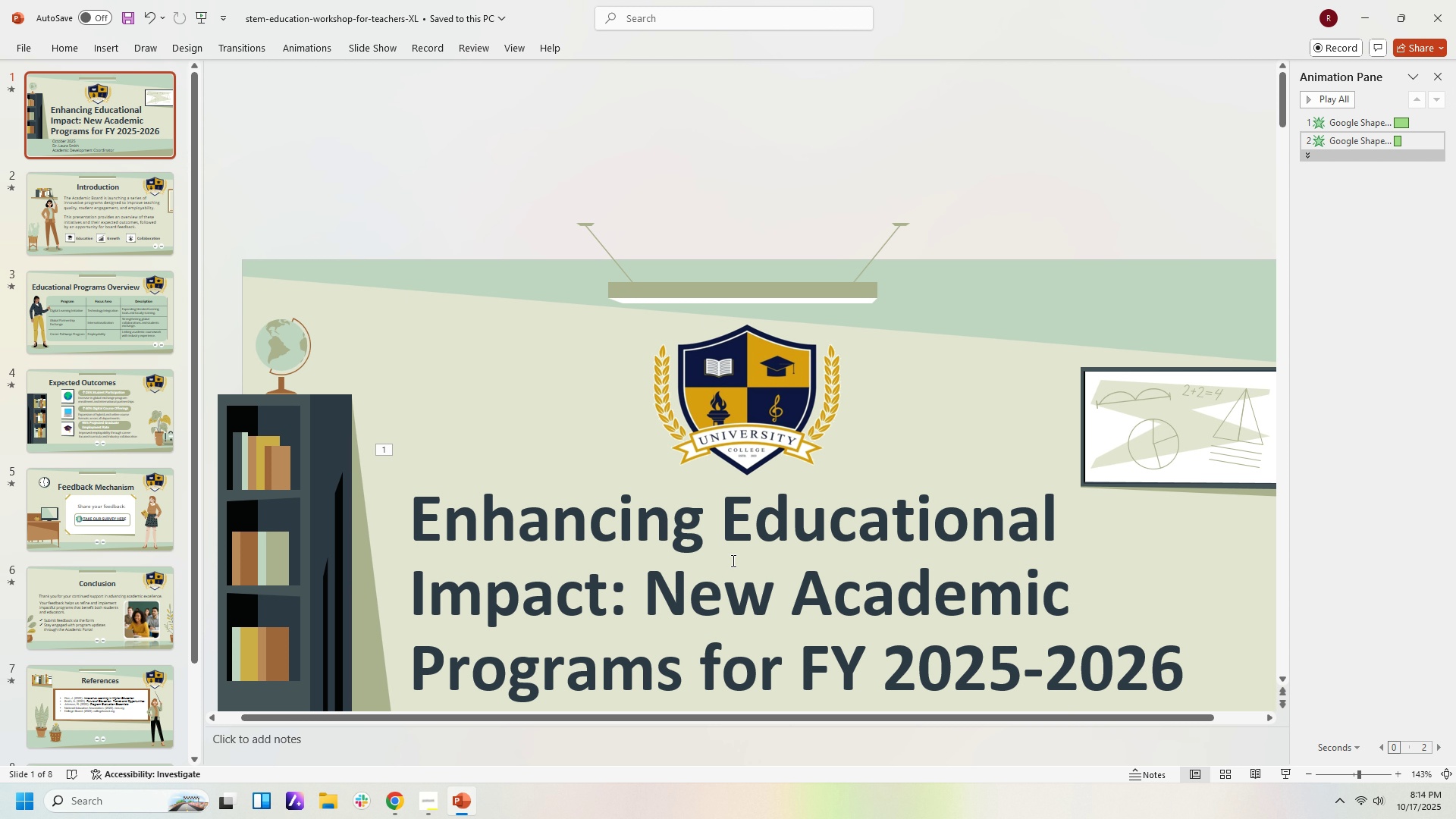 
wait(16.5)
 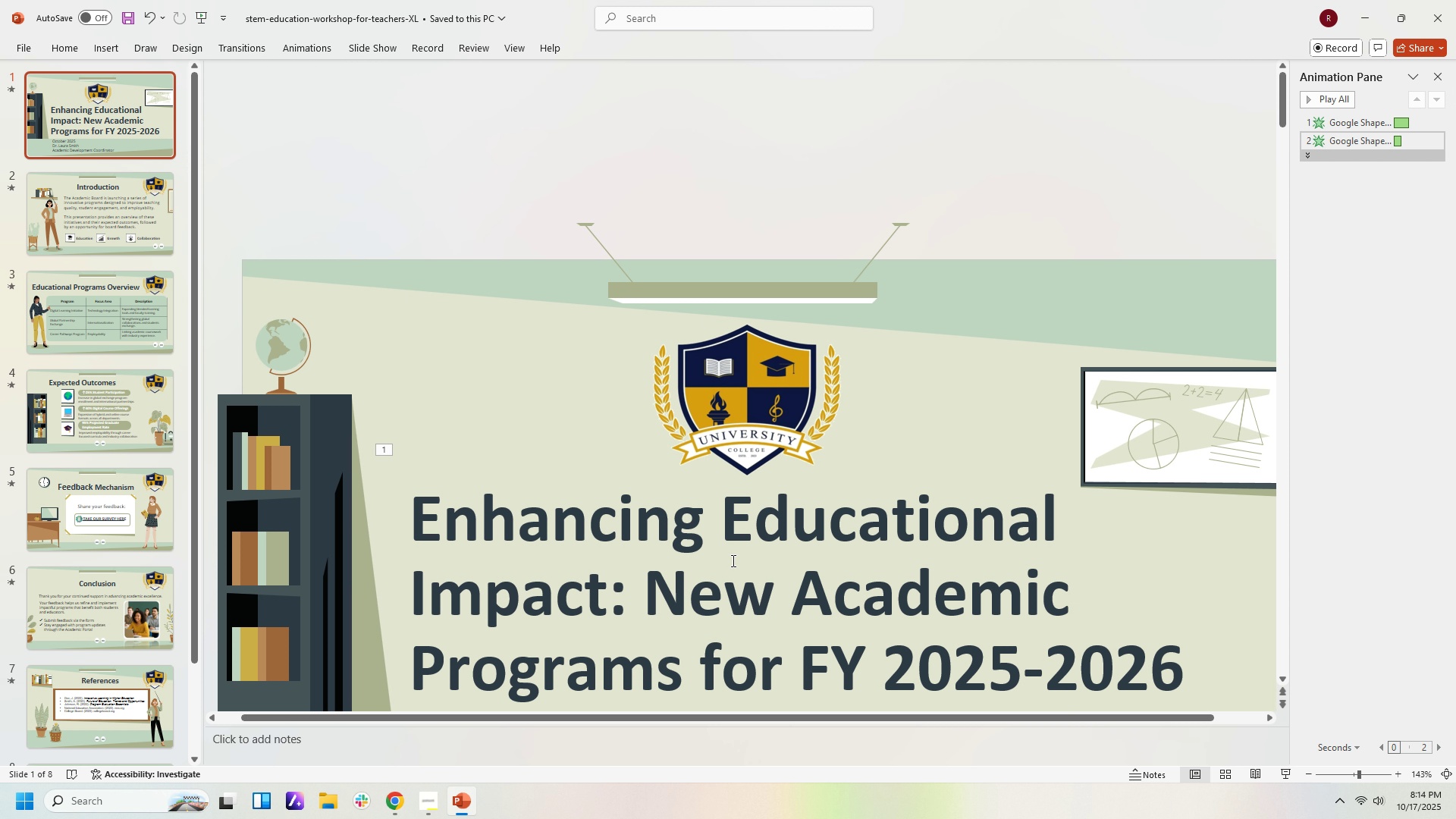 
scroll: coordinate [1124, 231], scroll_direction: down, amount: 10.0
 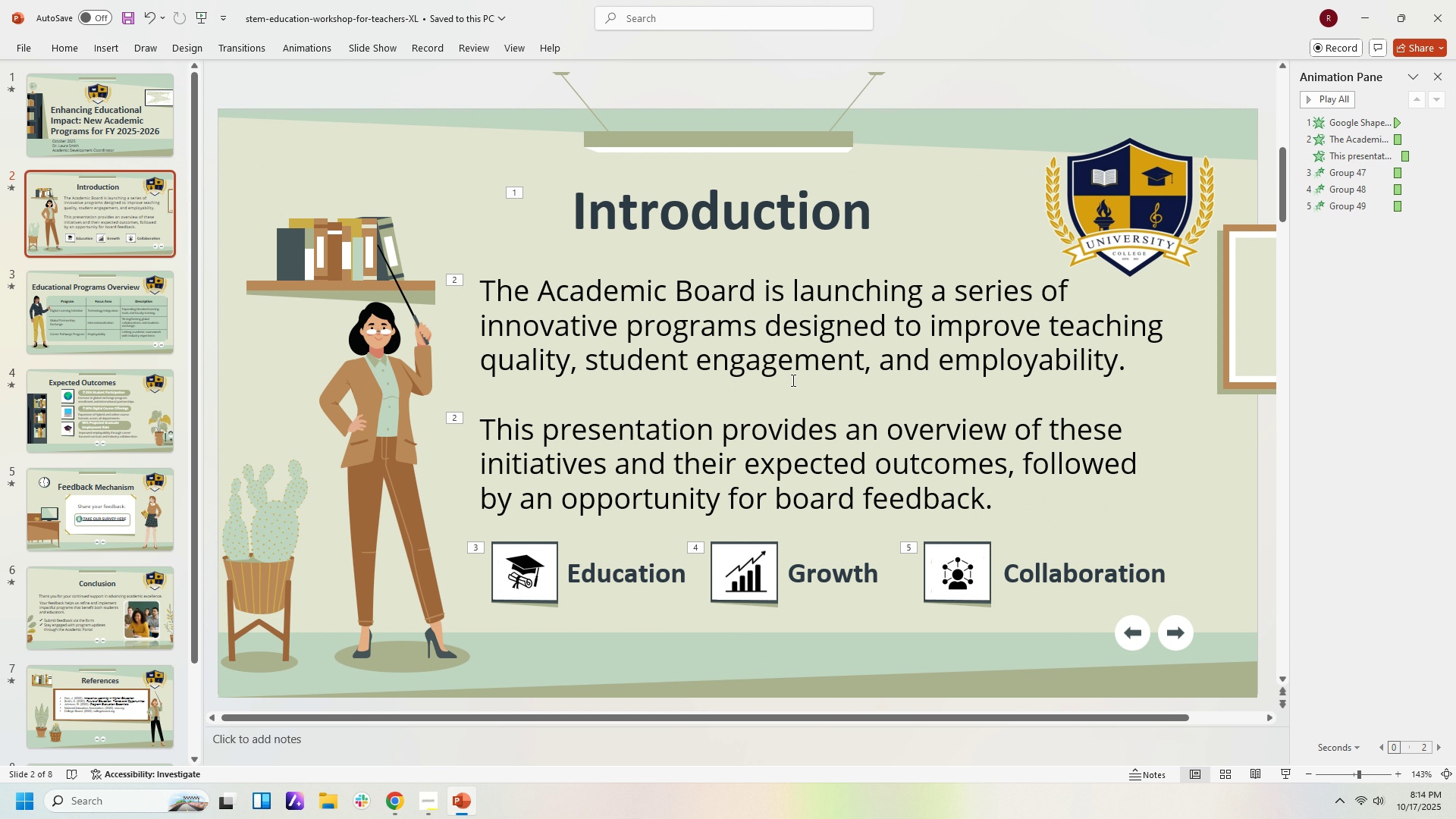 
scroll: coordinate [808, 384], scroll_direction: up, amount: 2.0
 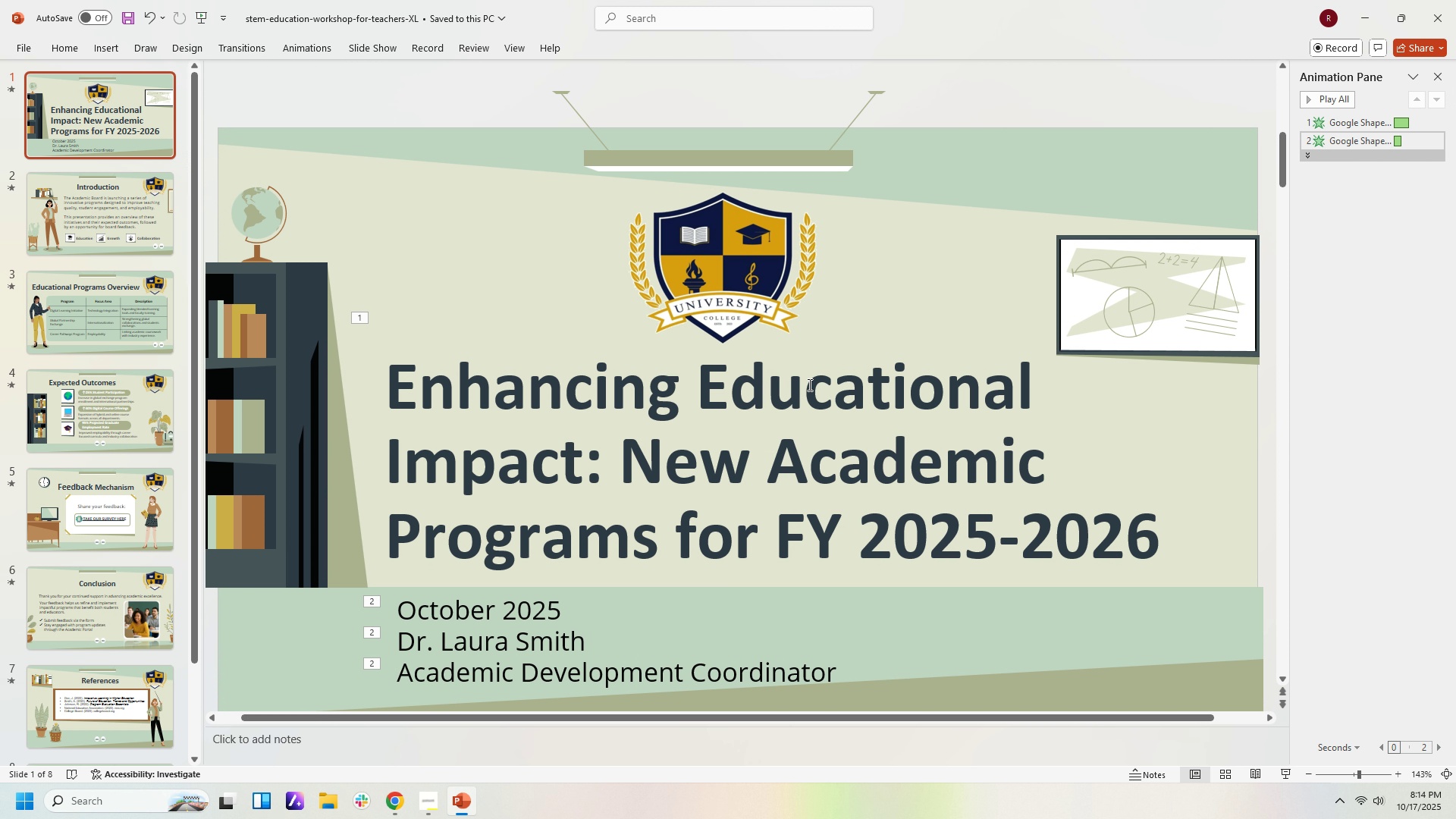 
scroll: coordinate [799, 400], scroll_direction: down, amount: 5.0
 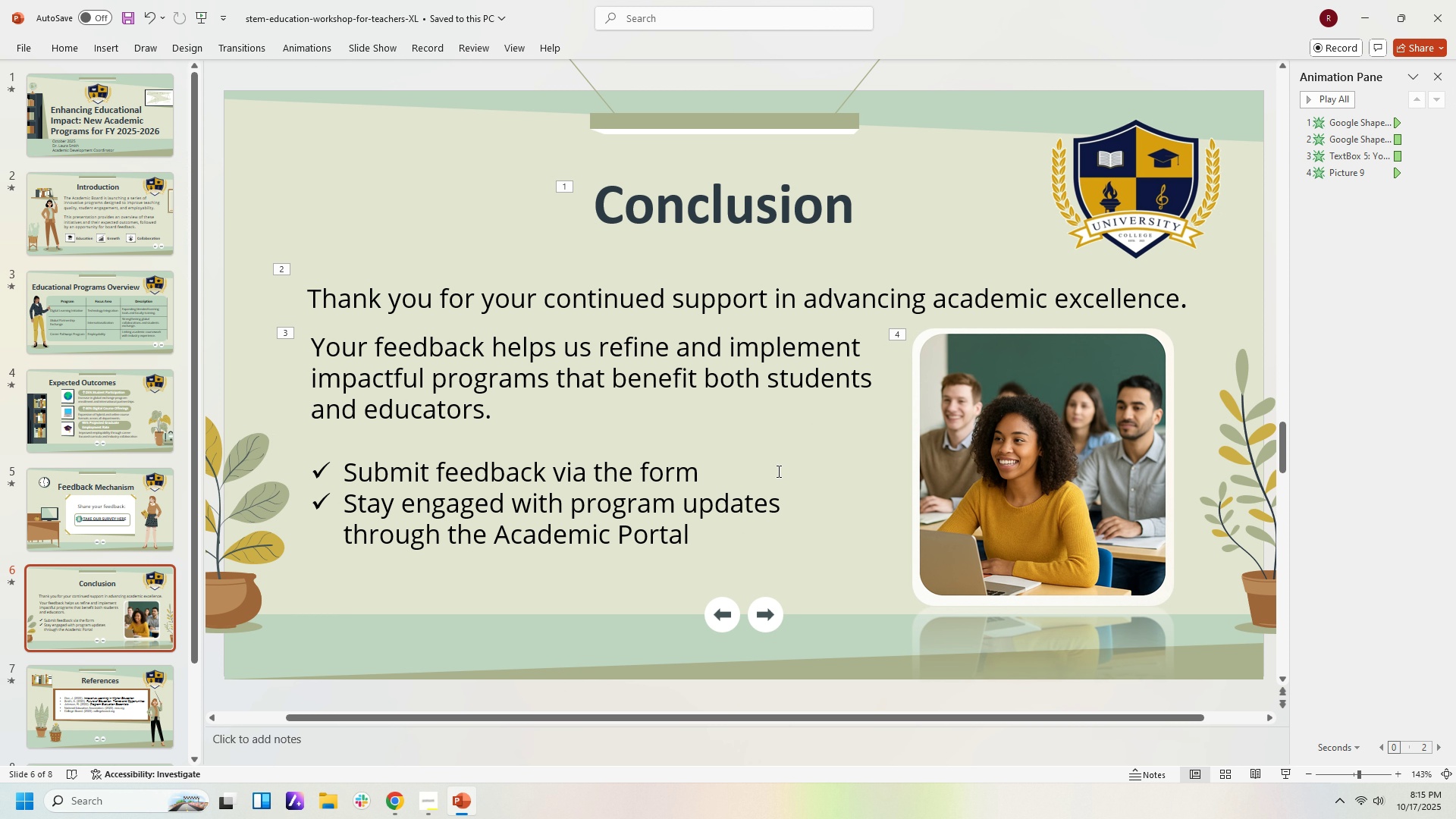 
wait(12.63)
 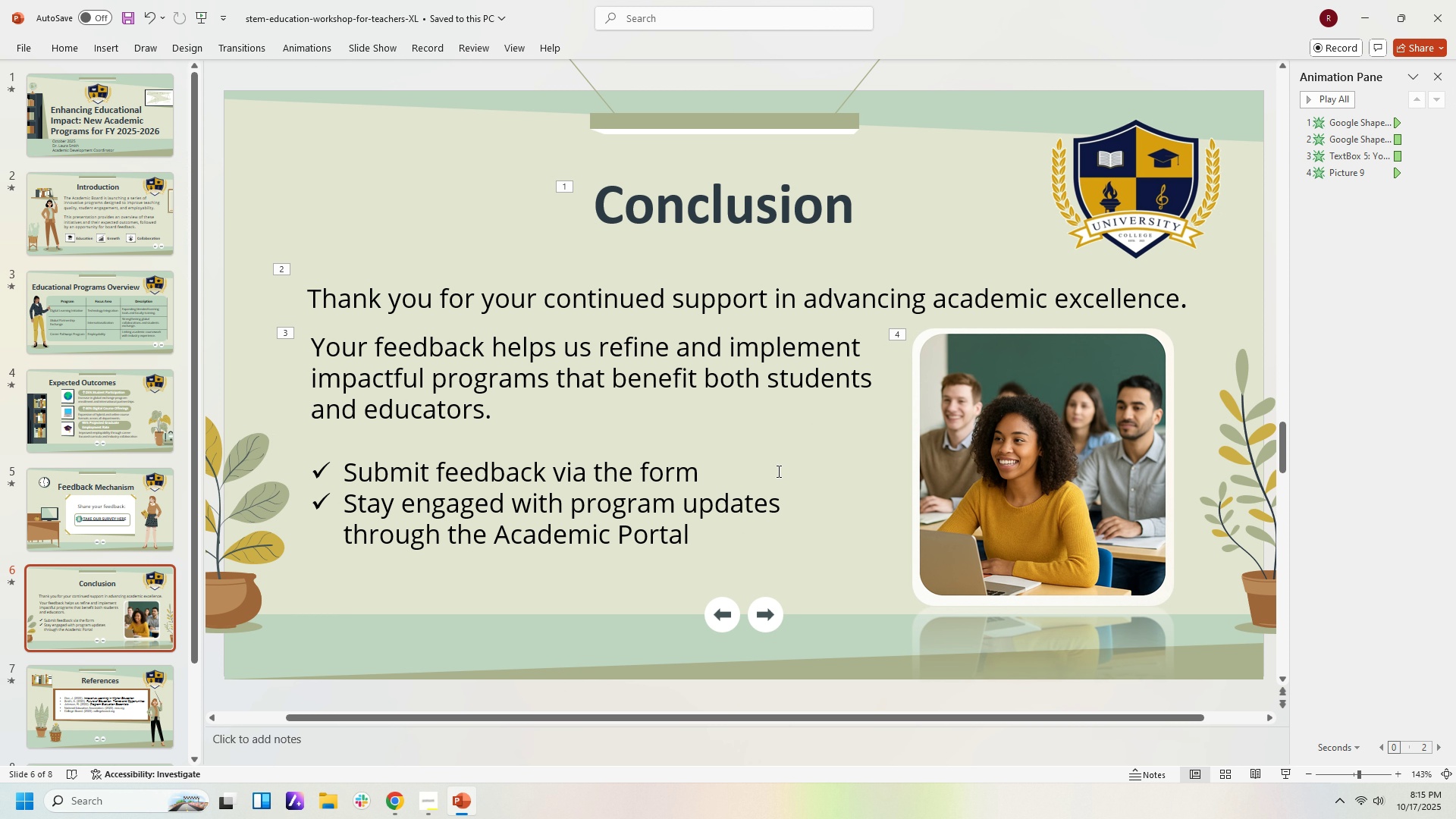 
left_click([774, 450])
 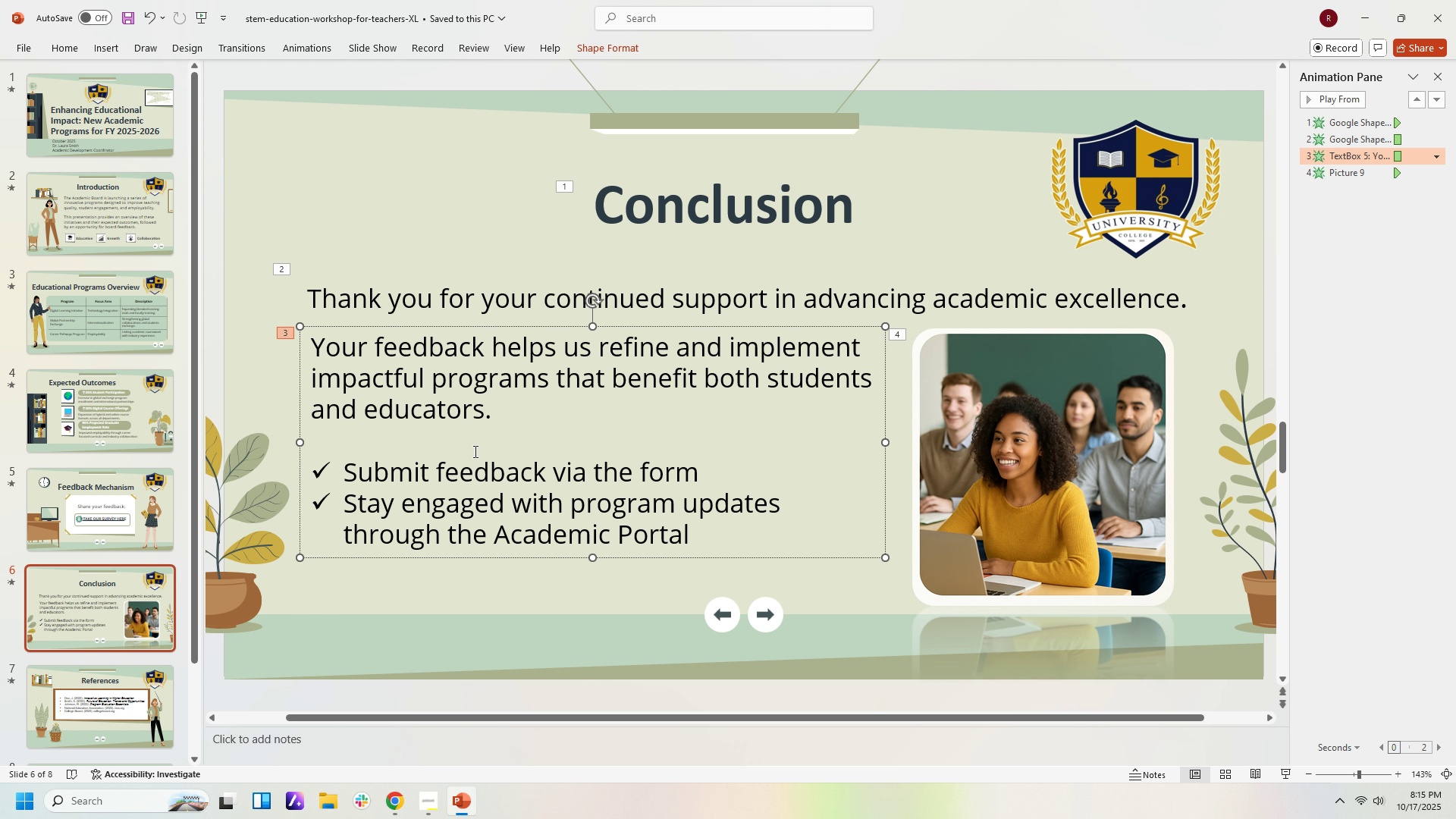 
left_click([929, 224])
 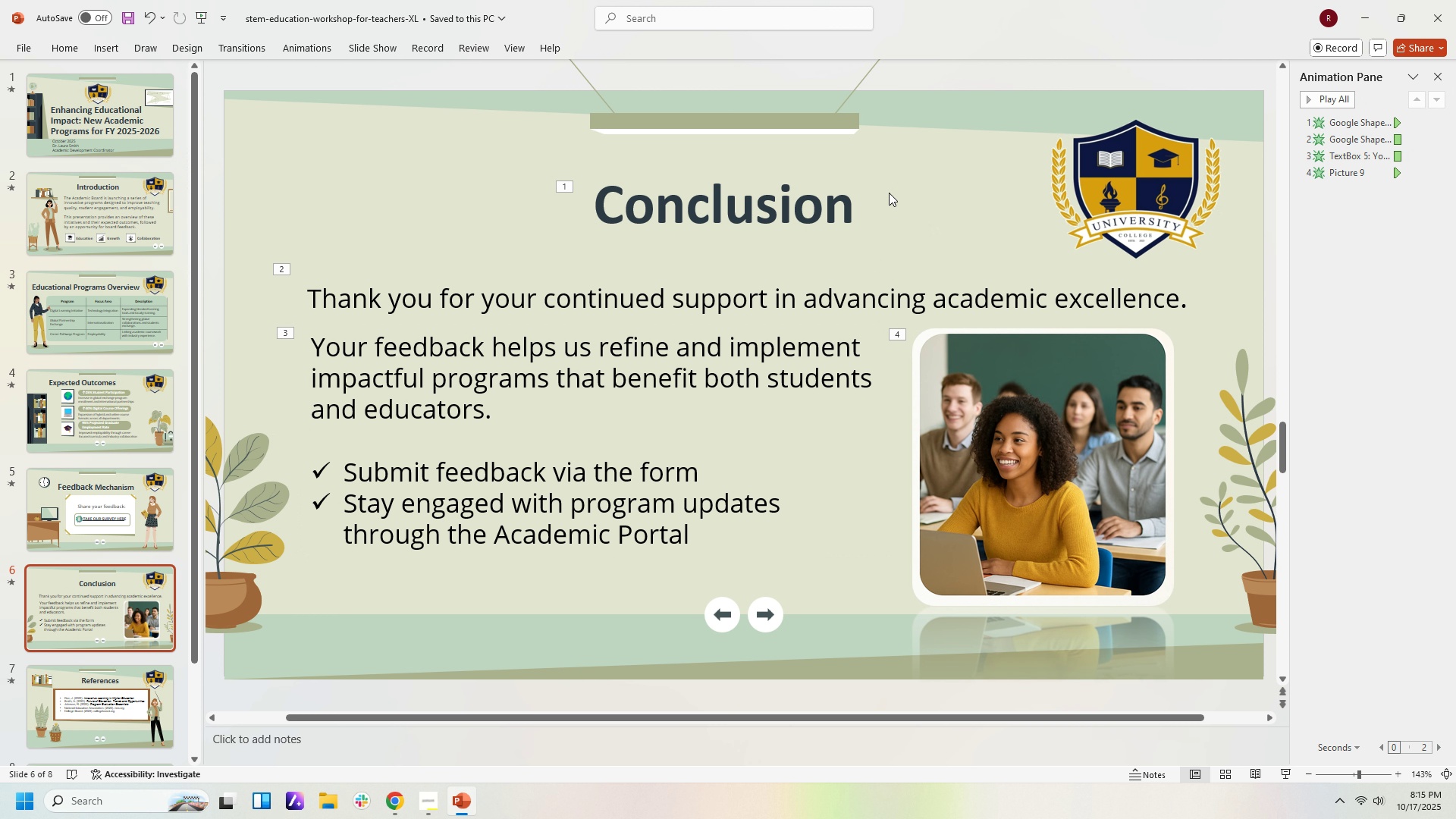 
left_click([895, 173])
 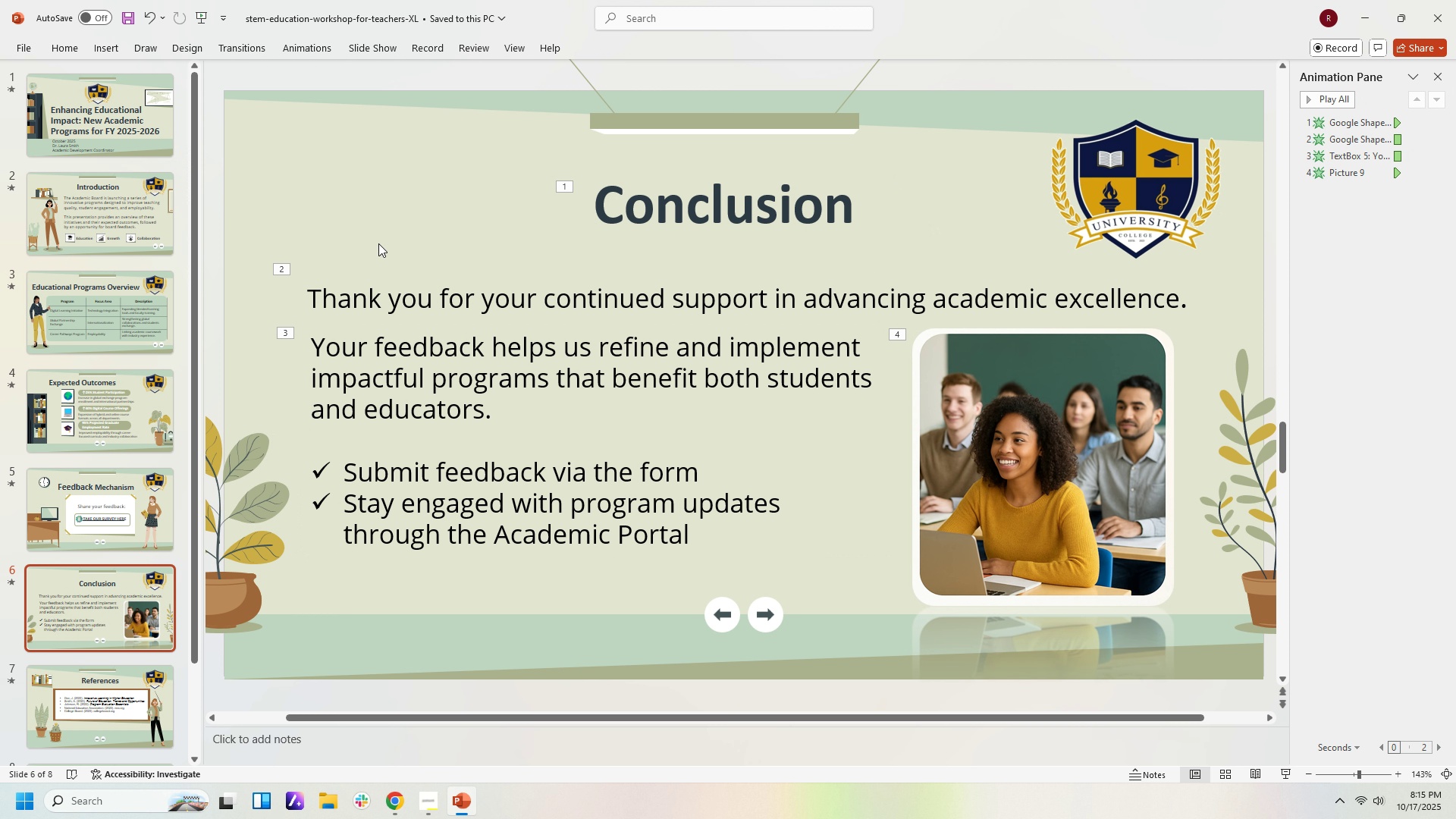 
left_click([378, 243])
 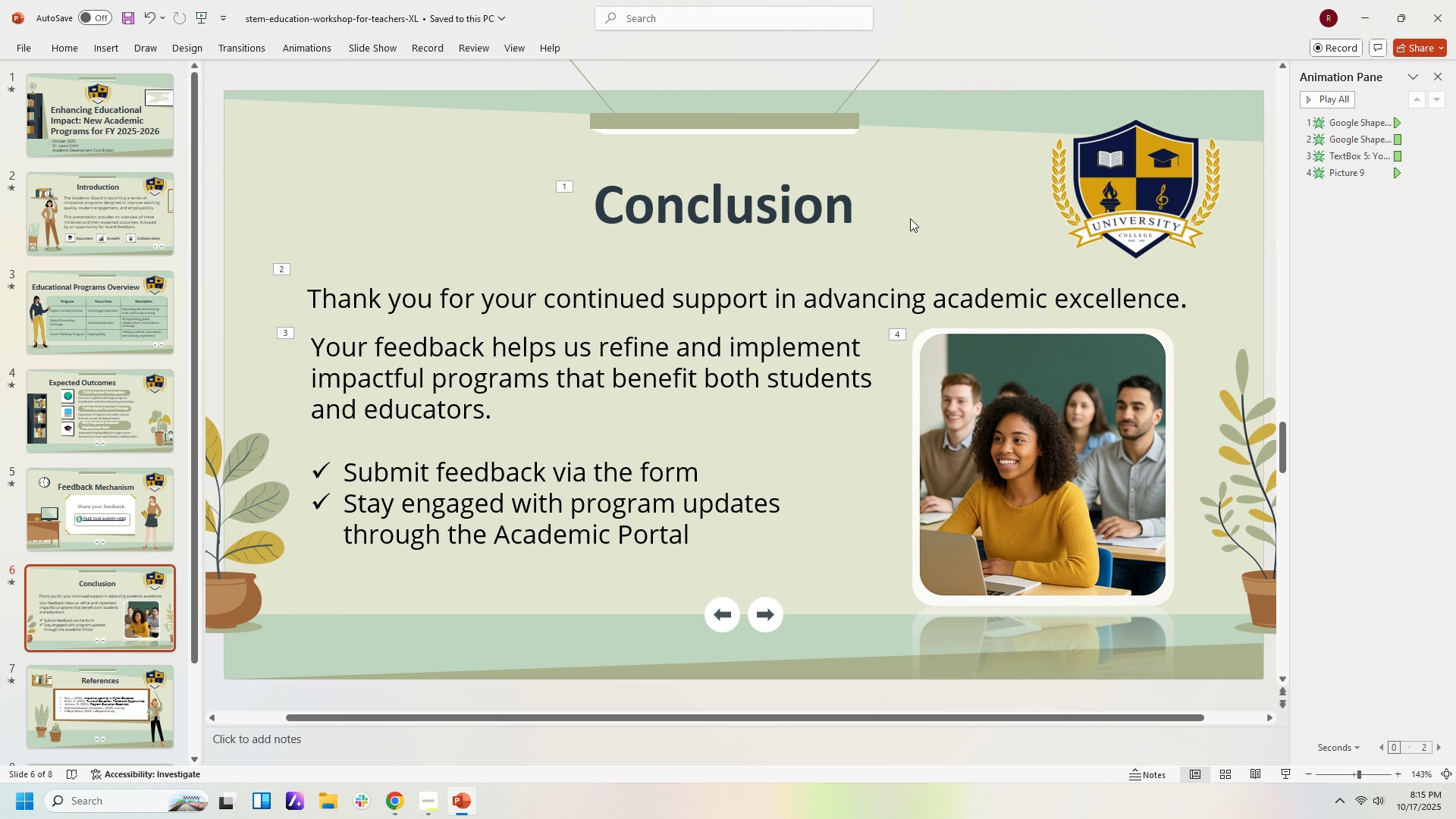 
left_click([911, 217])
 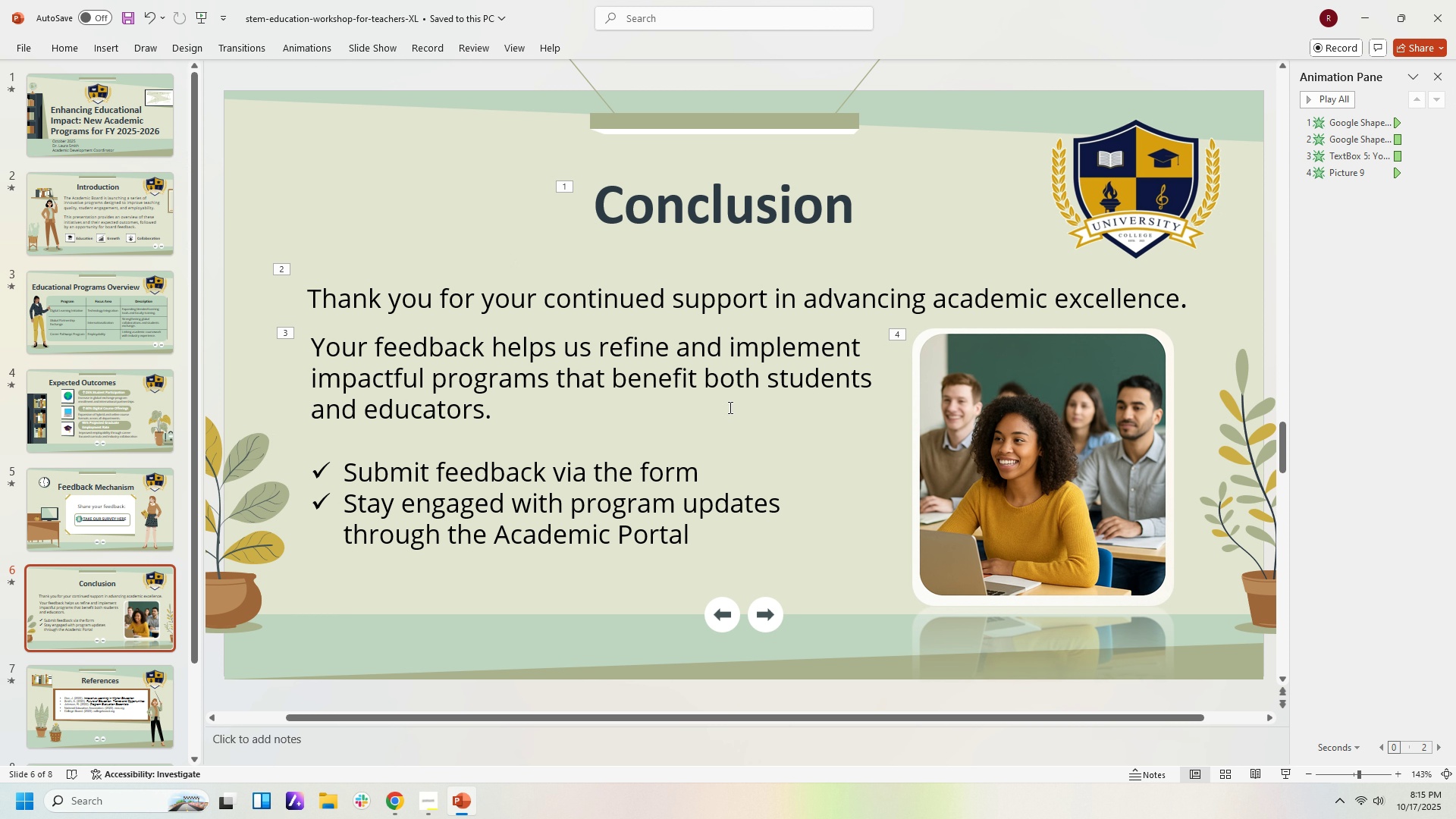 
wait(5.56)
 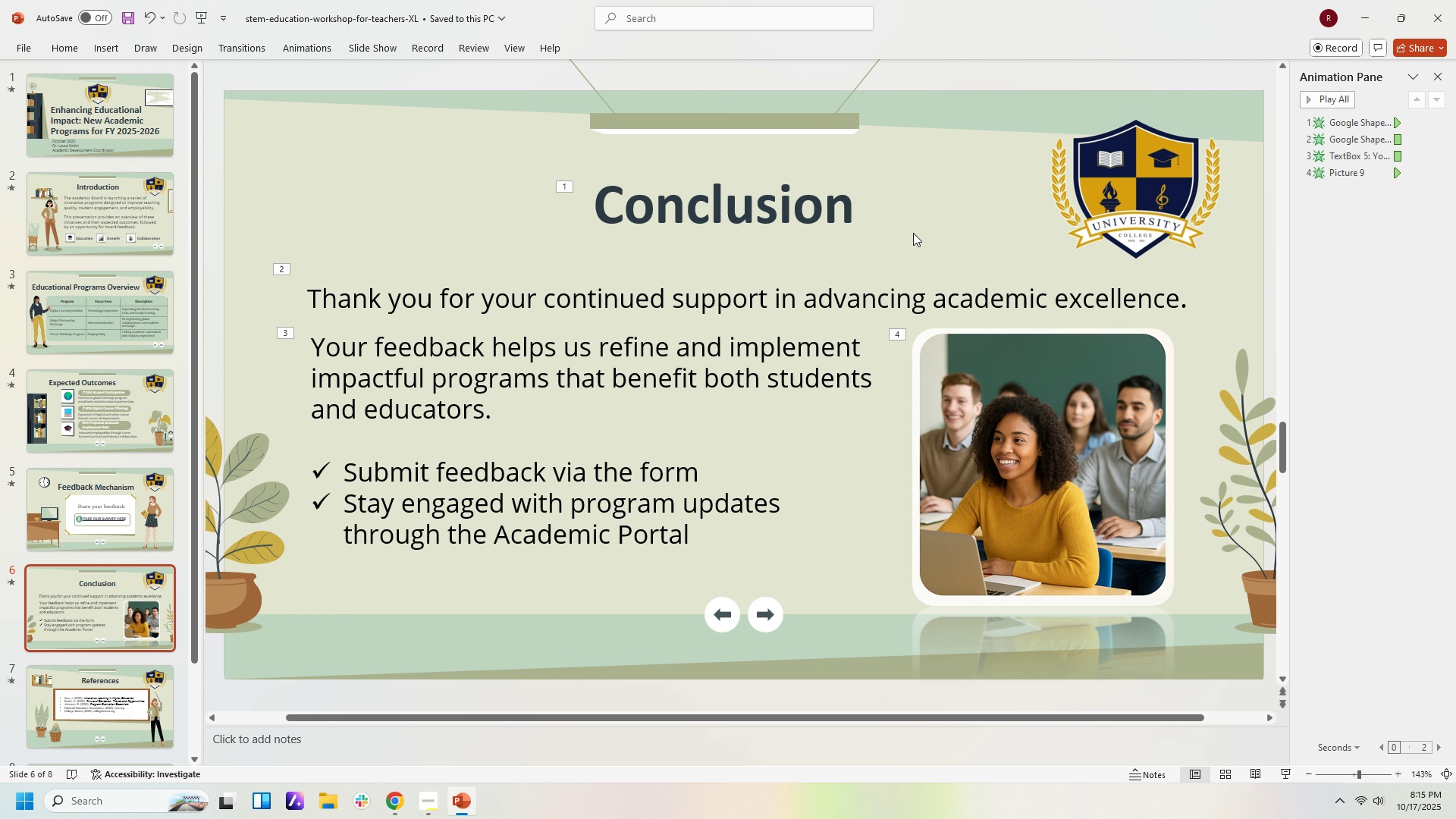 
left_click([968, 196])
 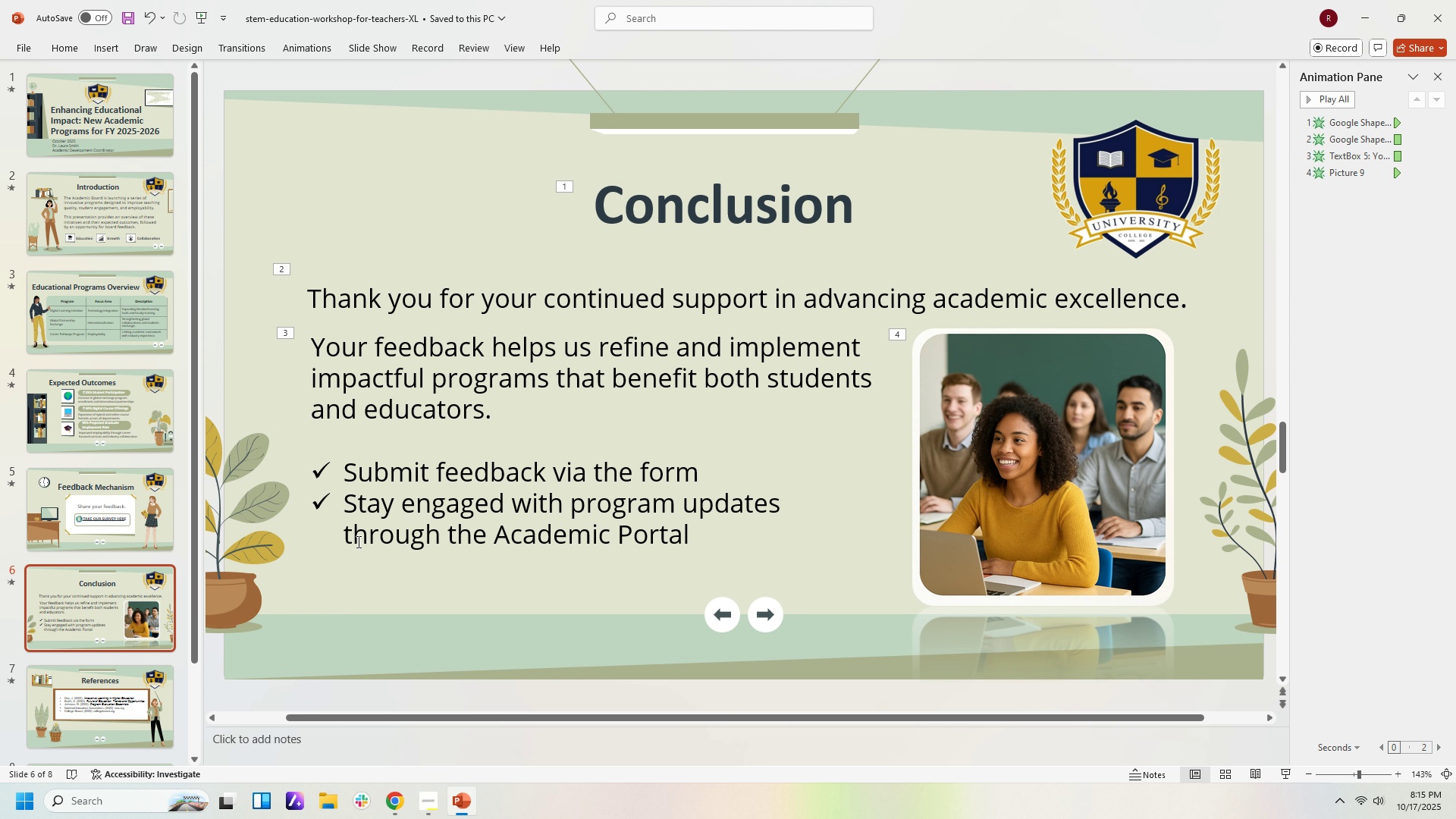 
left_click([366, 566])
 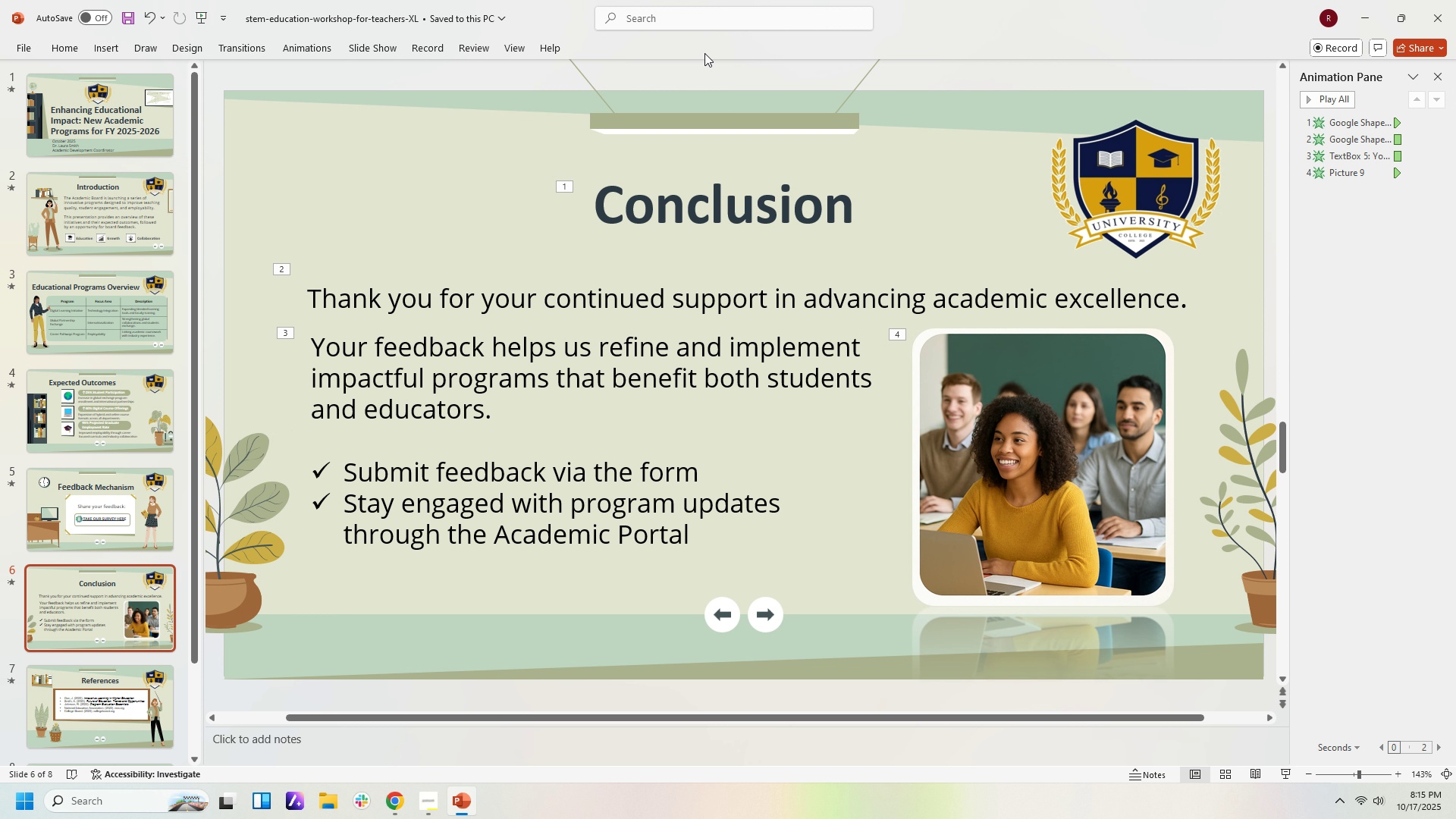 
wait(15.16)
 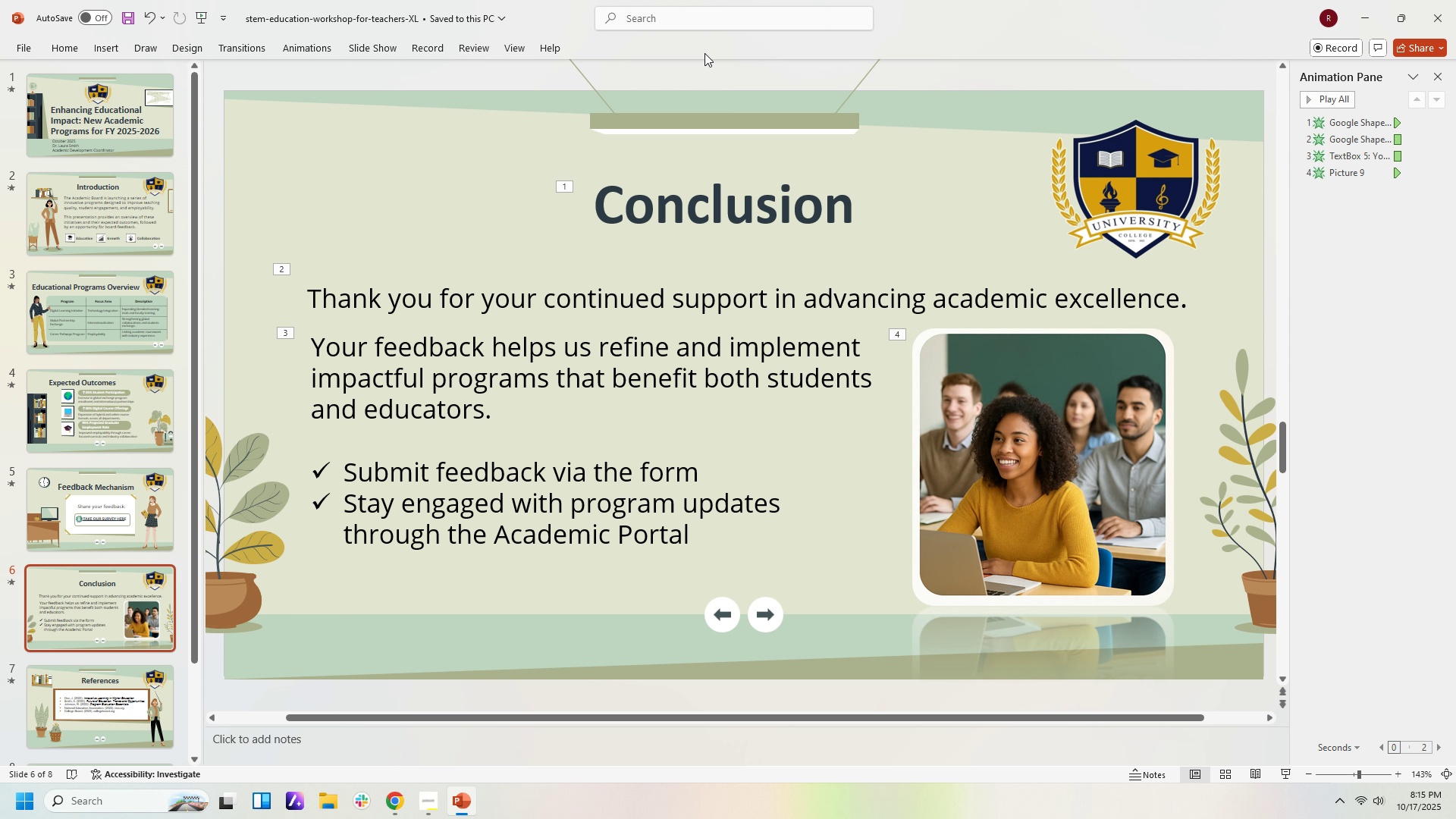 
scroll: coordinate [122, 635], scroll_direction: down, amount: 9.0
 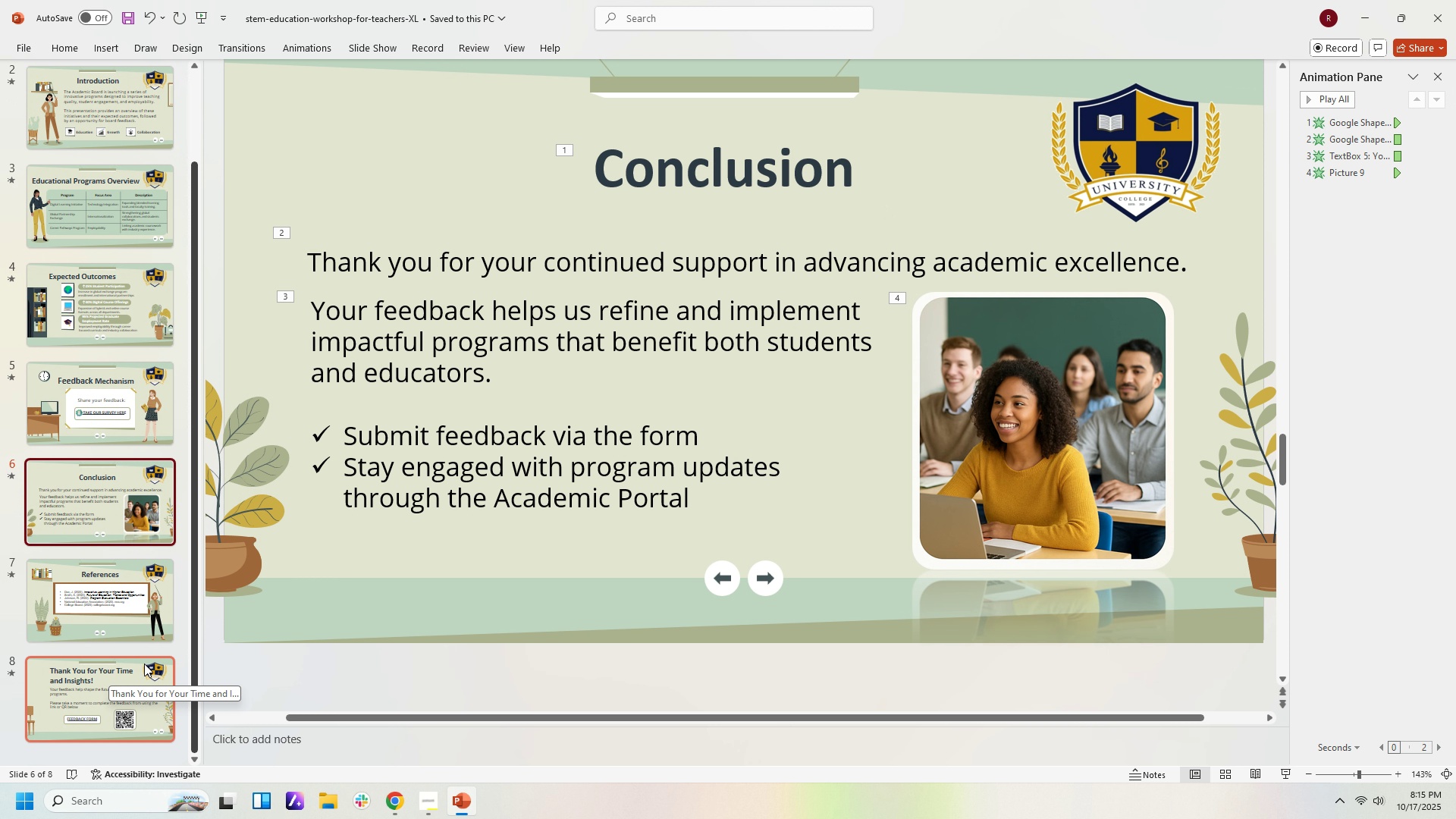 
scroll: coordinate [141, 187], scroll_direction: up, amount: 13.0
 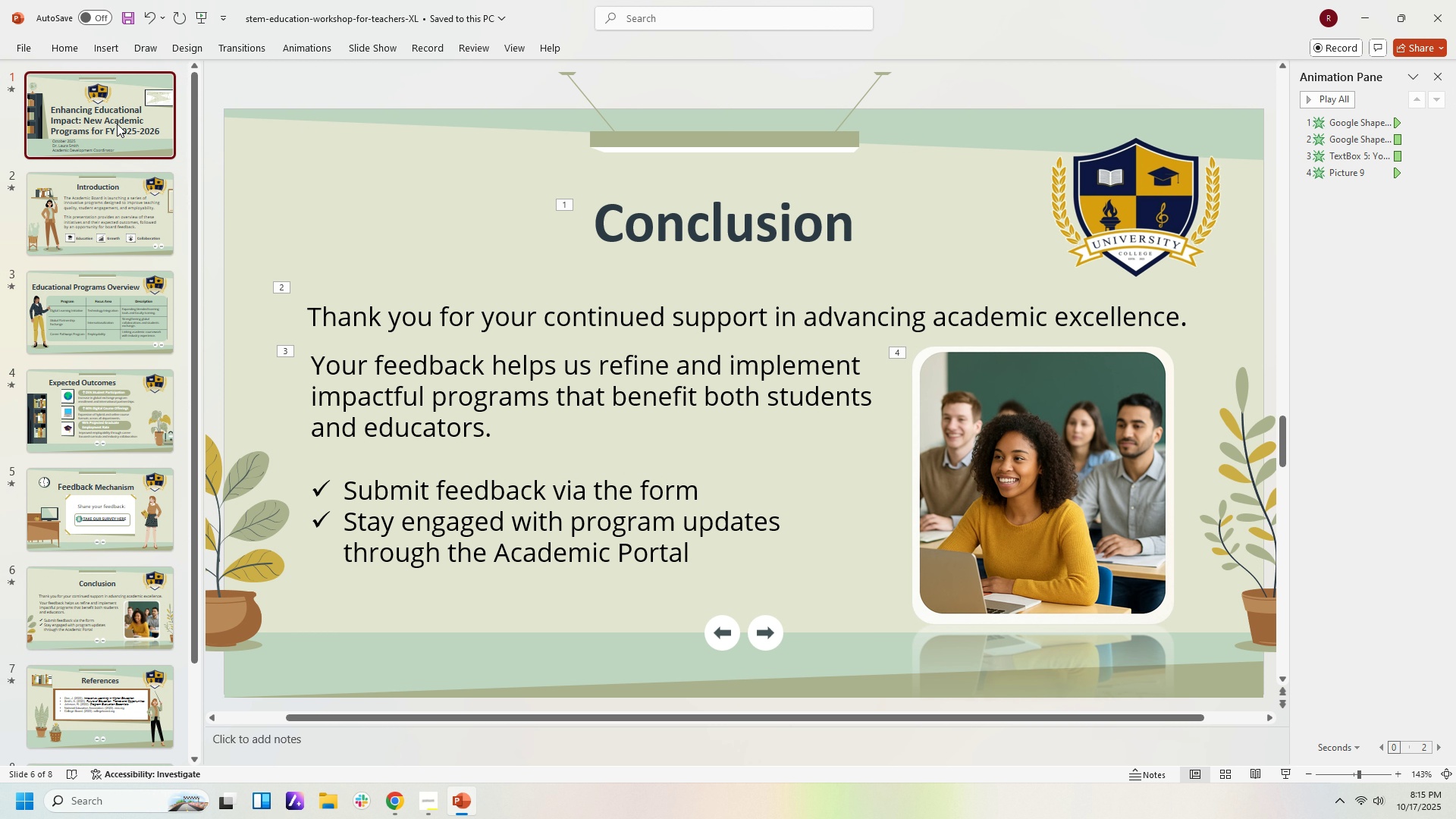 
left_click([117, 124])
 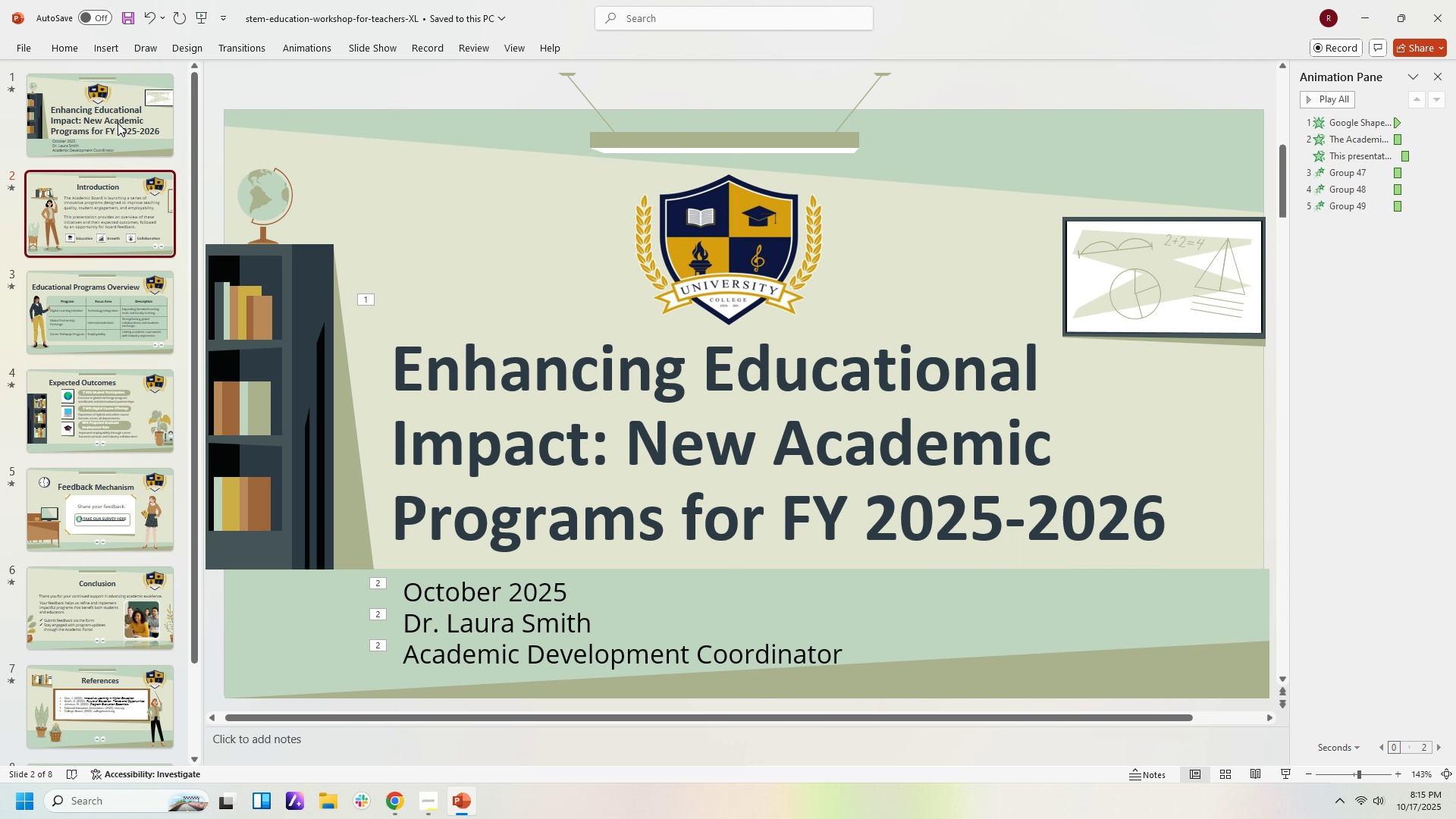 
key(ArrowDown)
 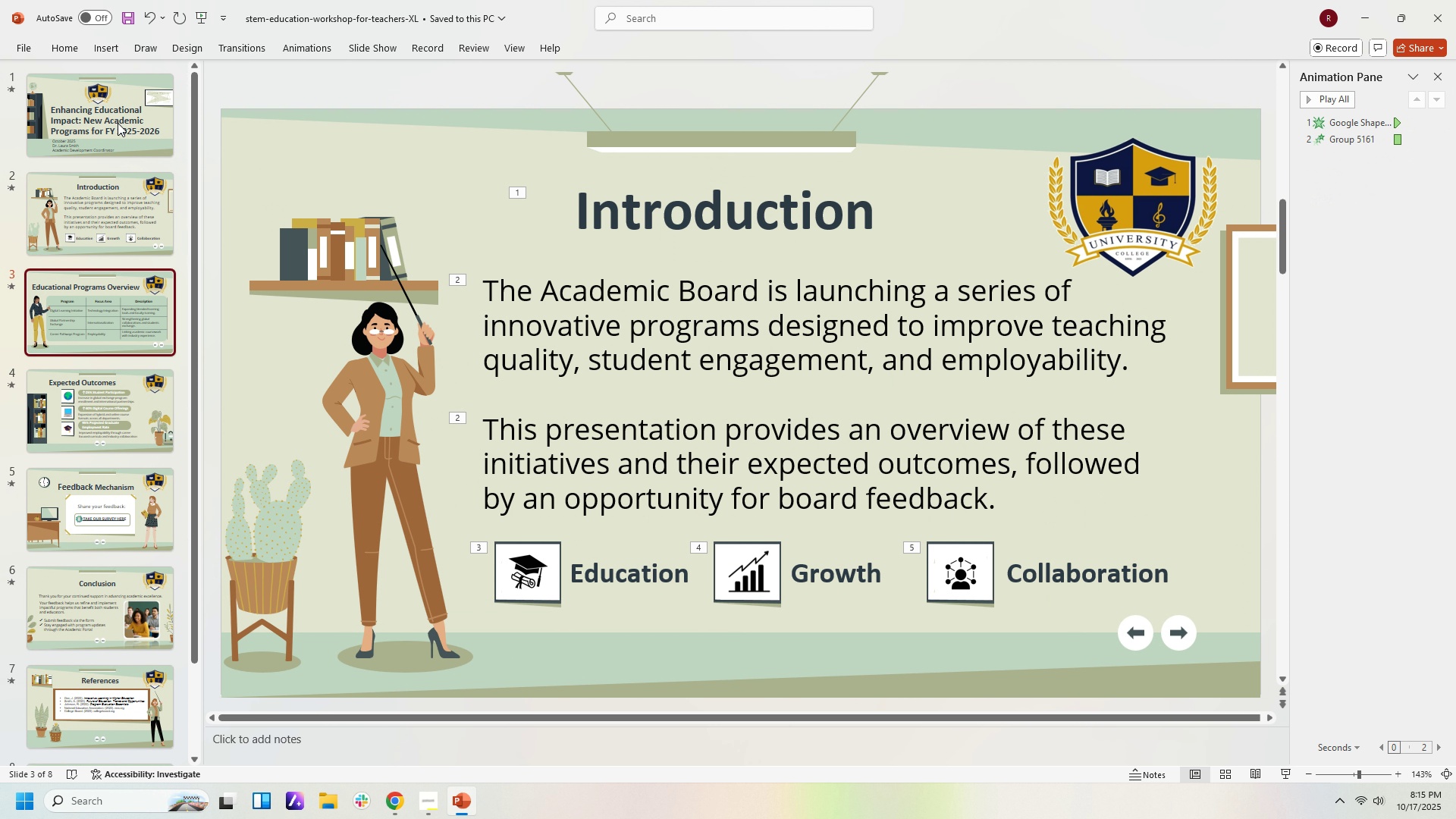 
key(ArrowDown)
 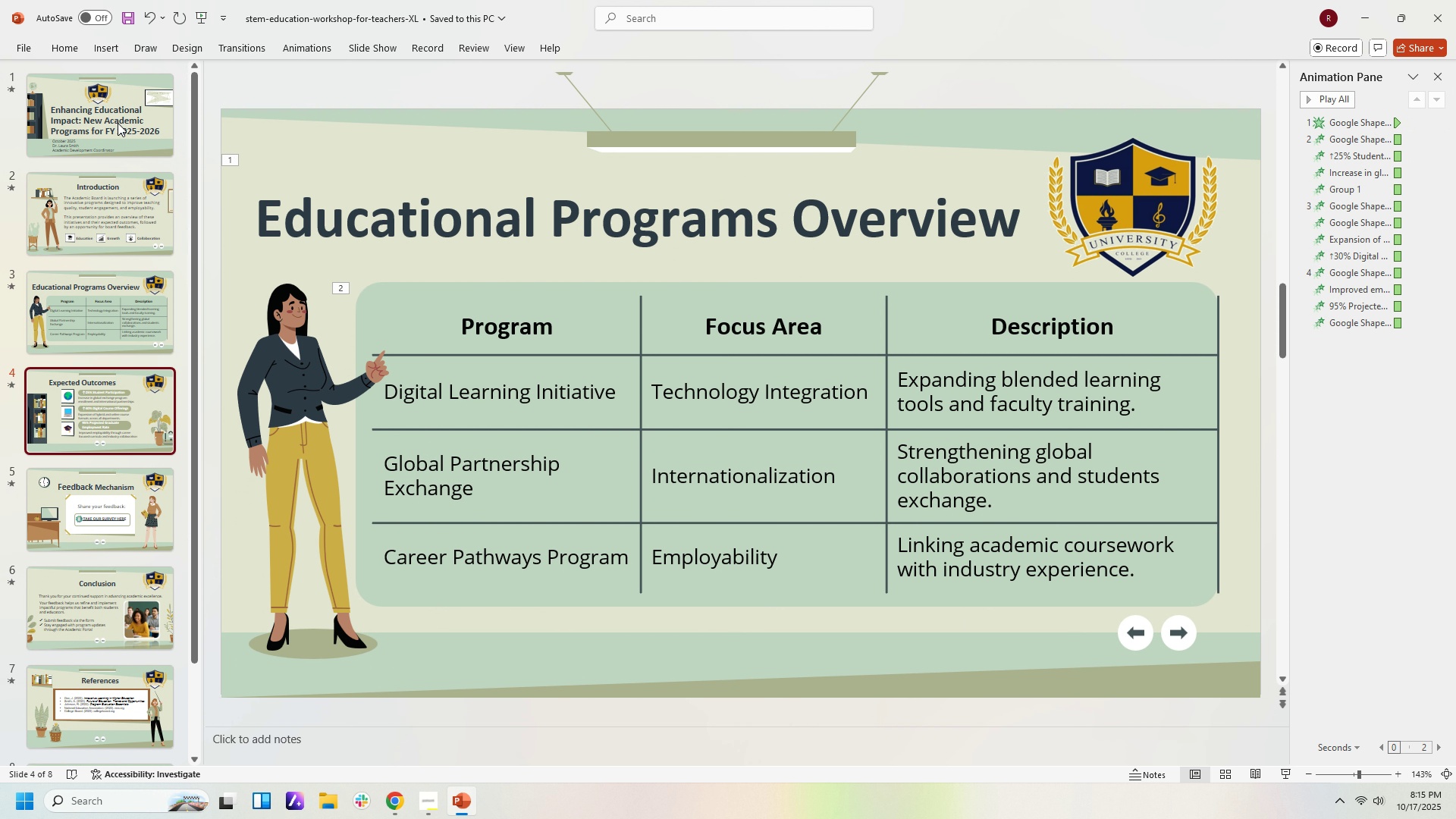 
key(ArrowDown)
 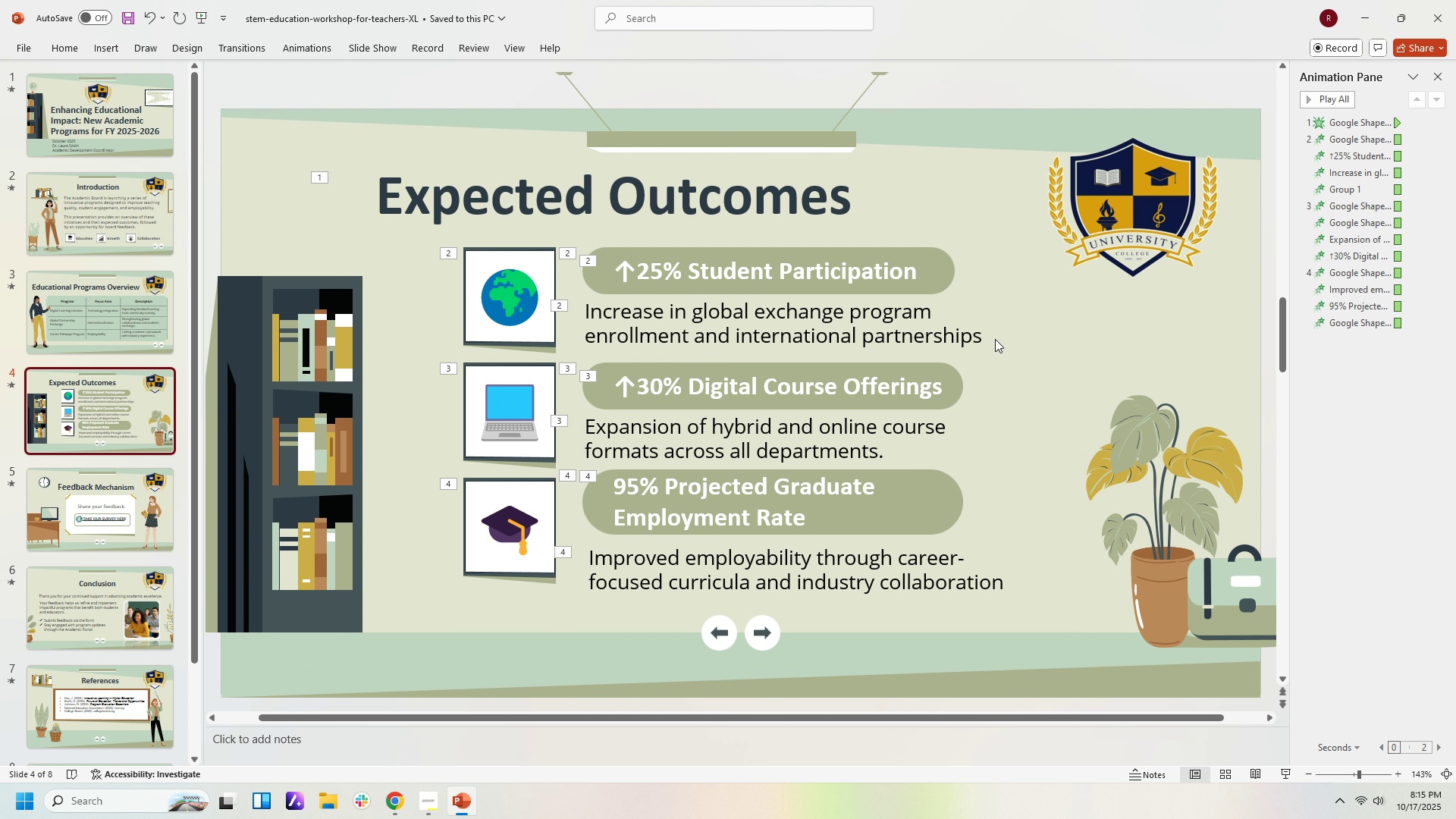 
double_click([977, 336])
 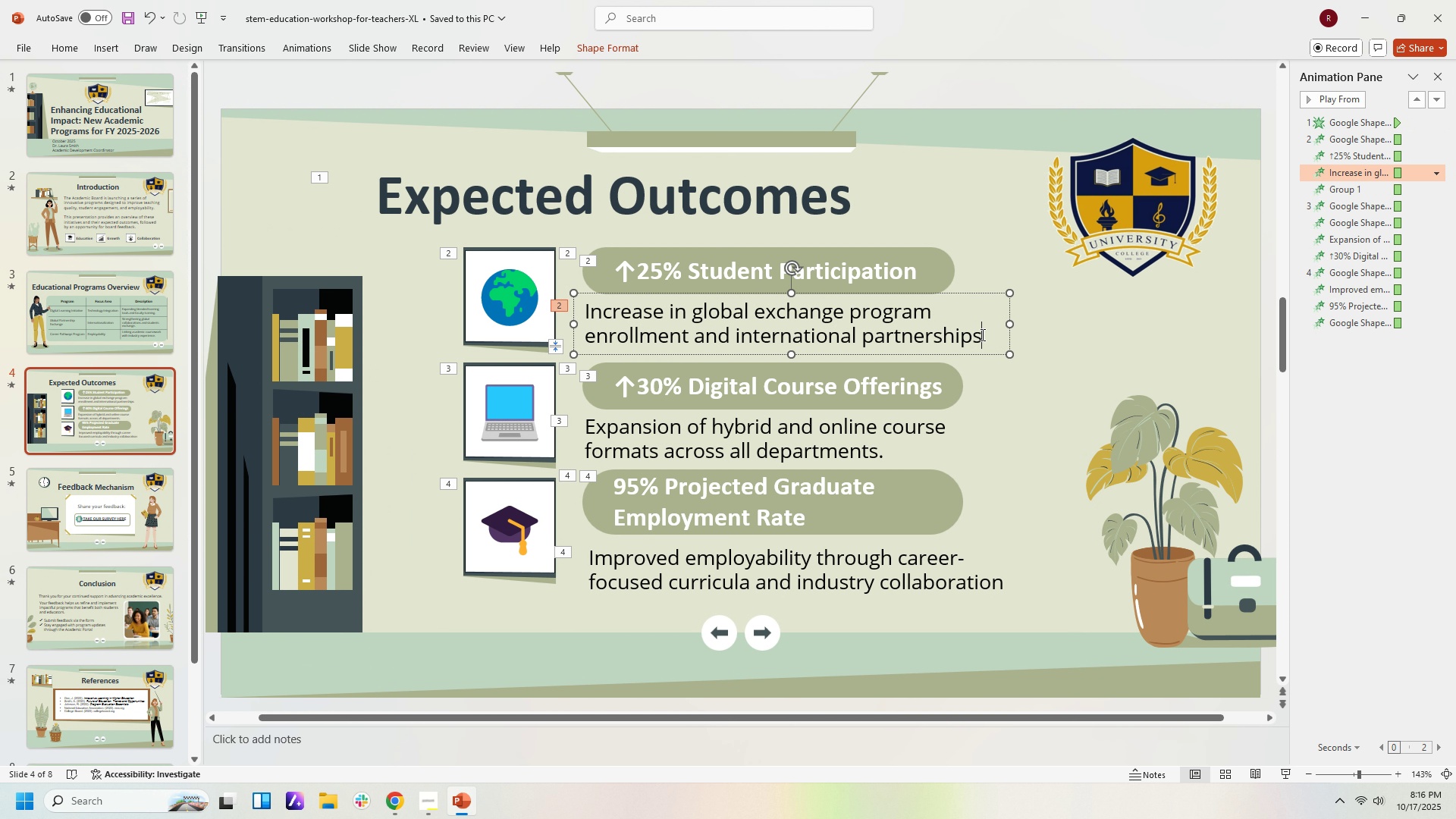 
left_click([981, 334])
 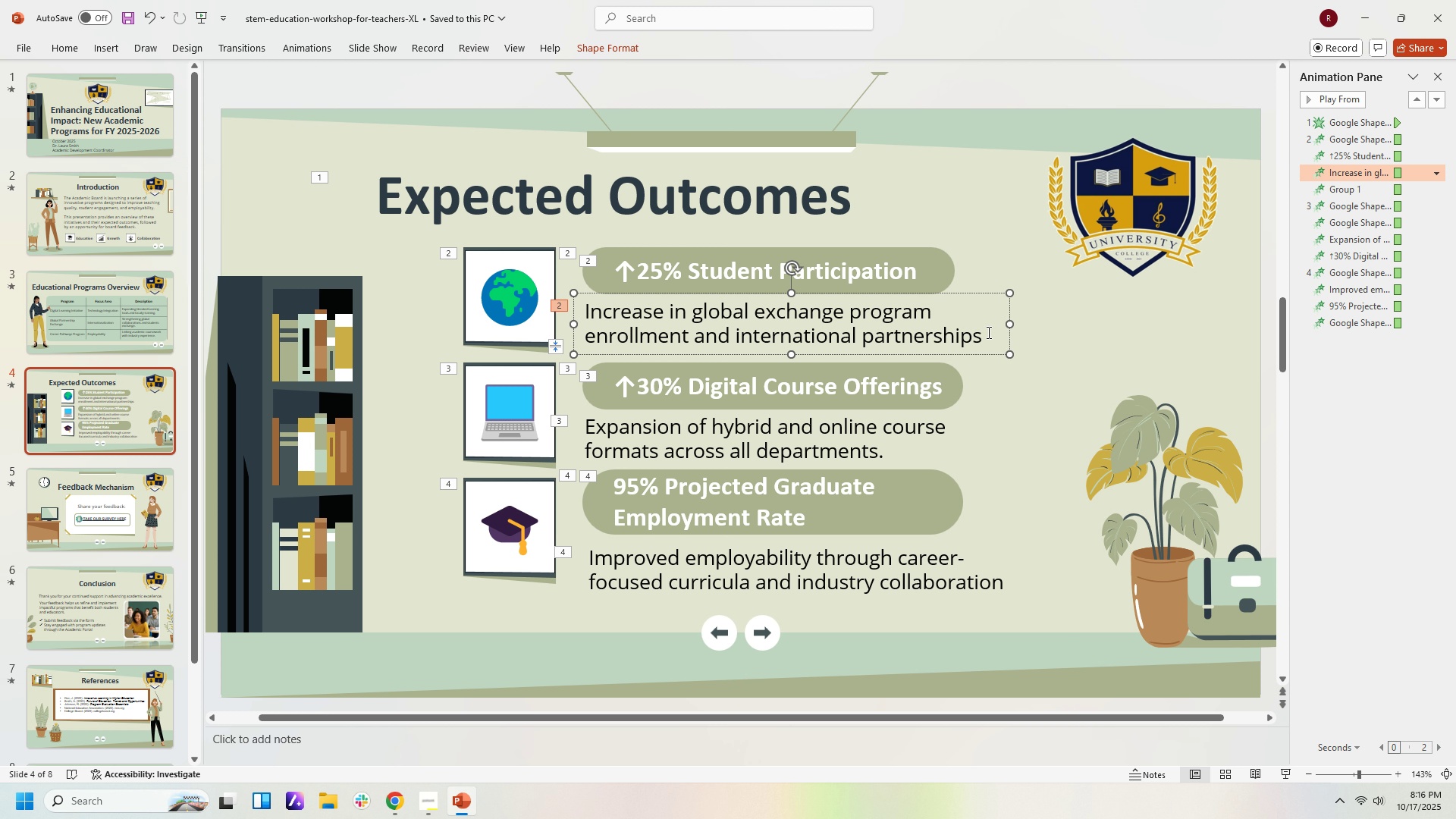 
key(Period)
 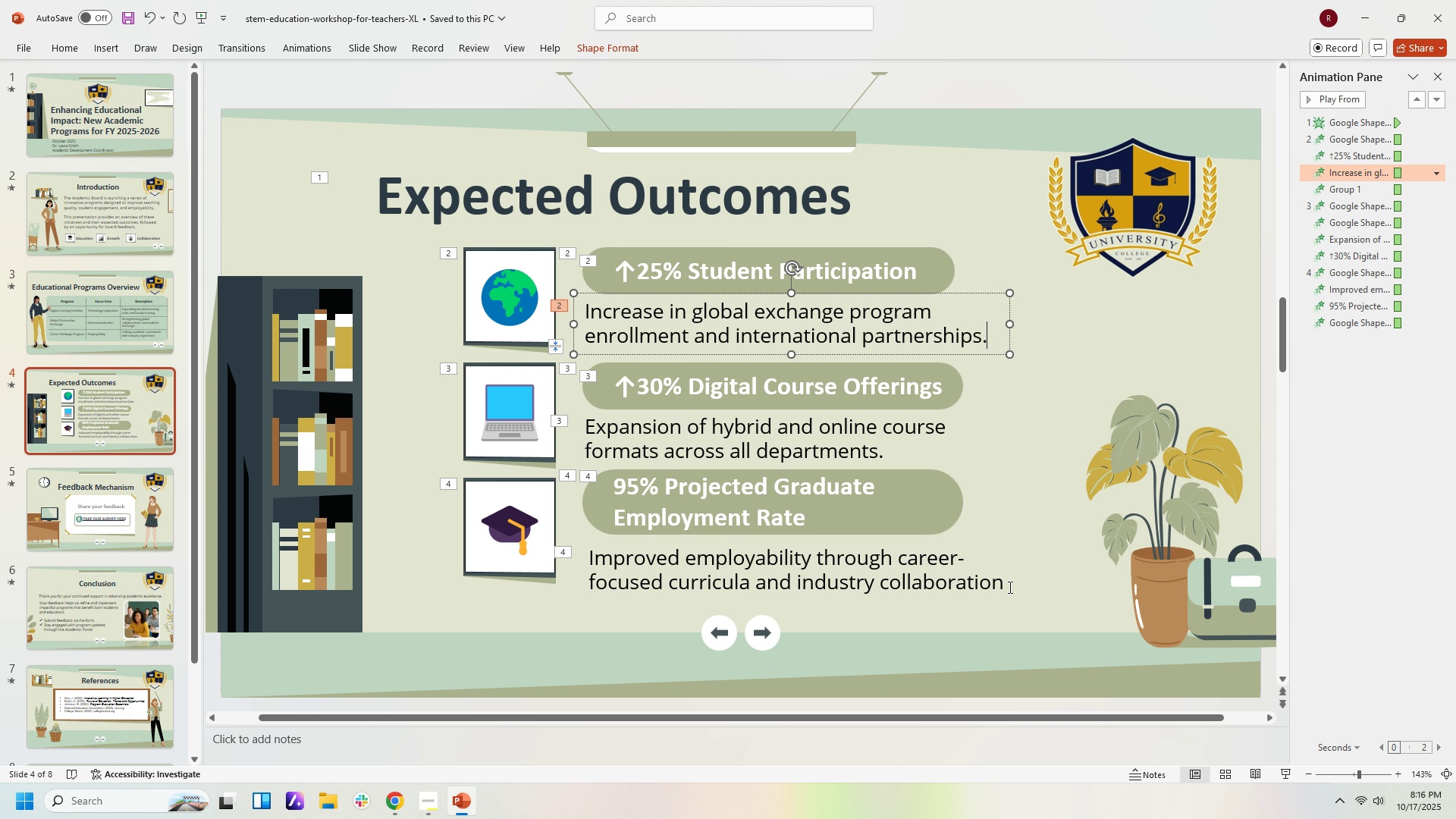 
double_click([1006, 594])
 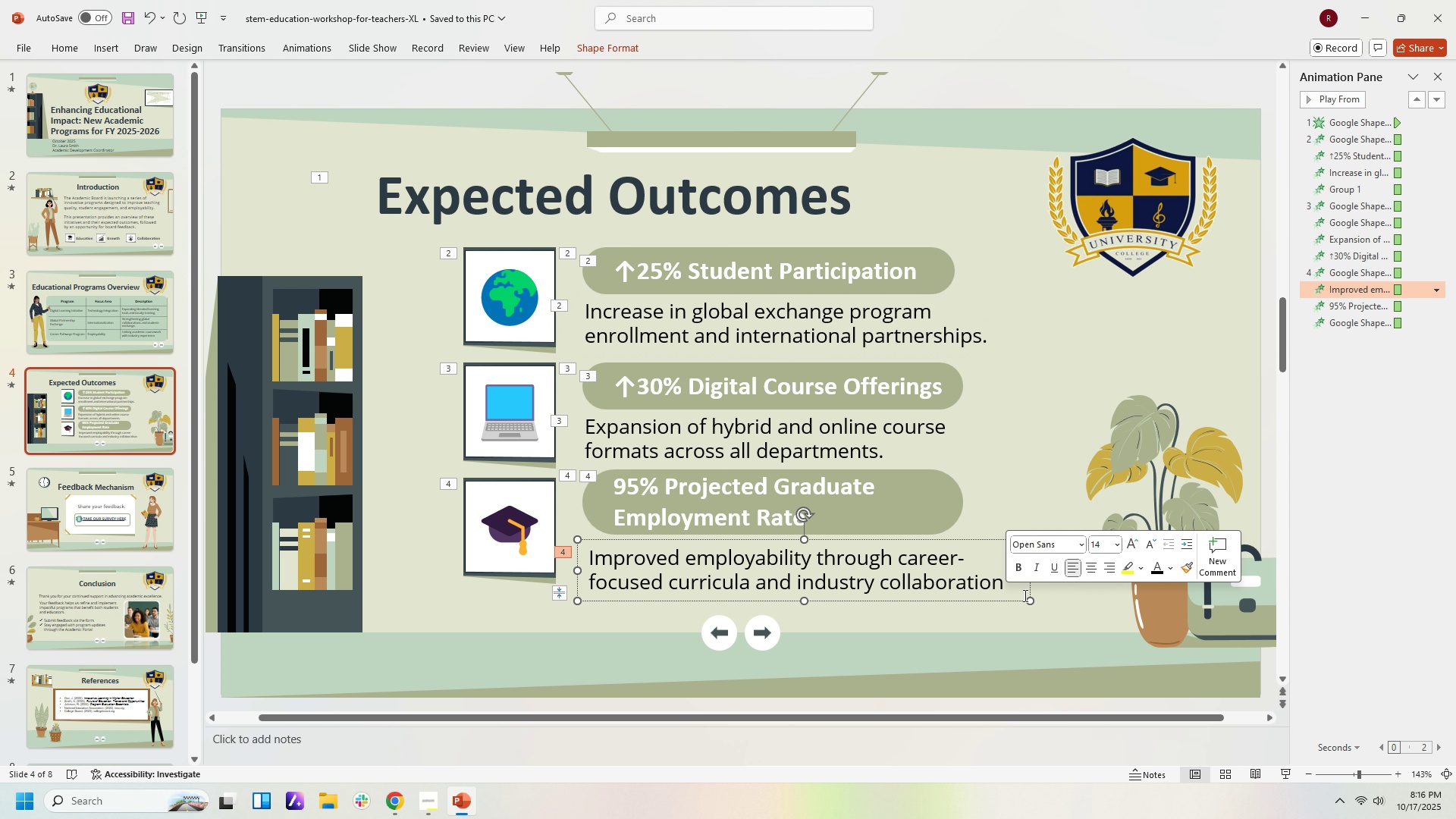 
key(Period)
 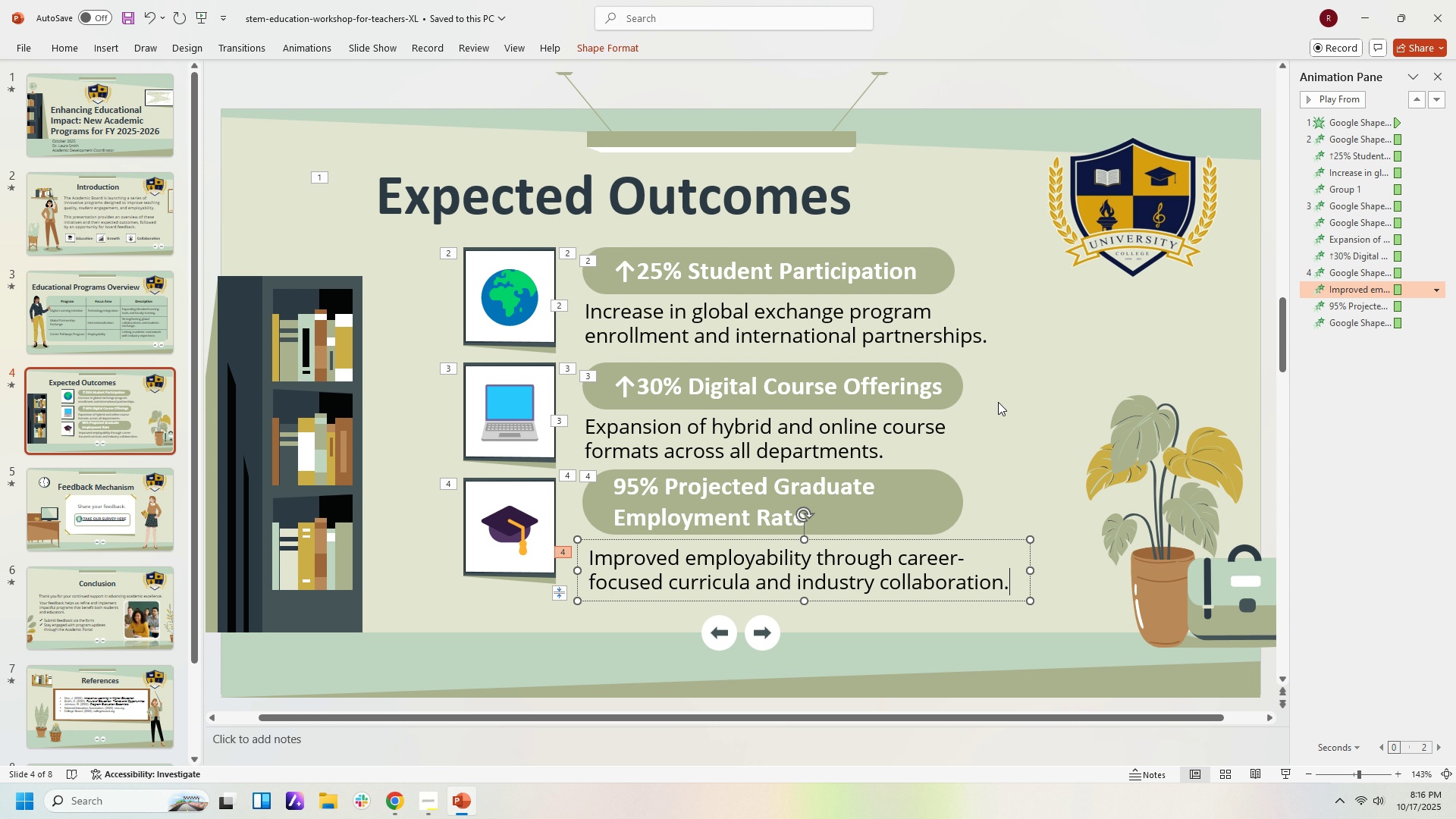 
left_click([998, 402])
 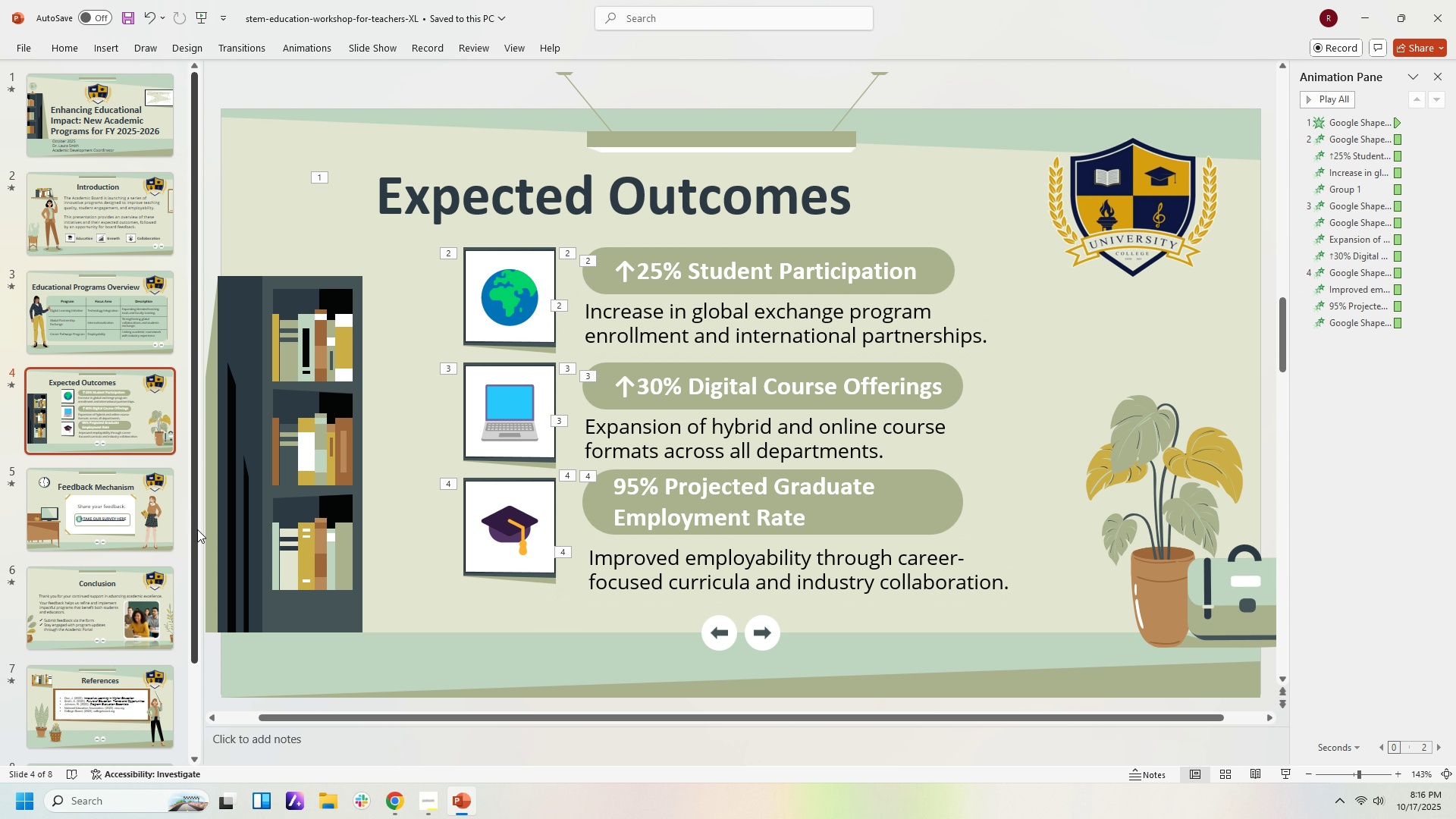 
scroll: coordinate [89, 613], scroll_direction: down, amount: 13.0
 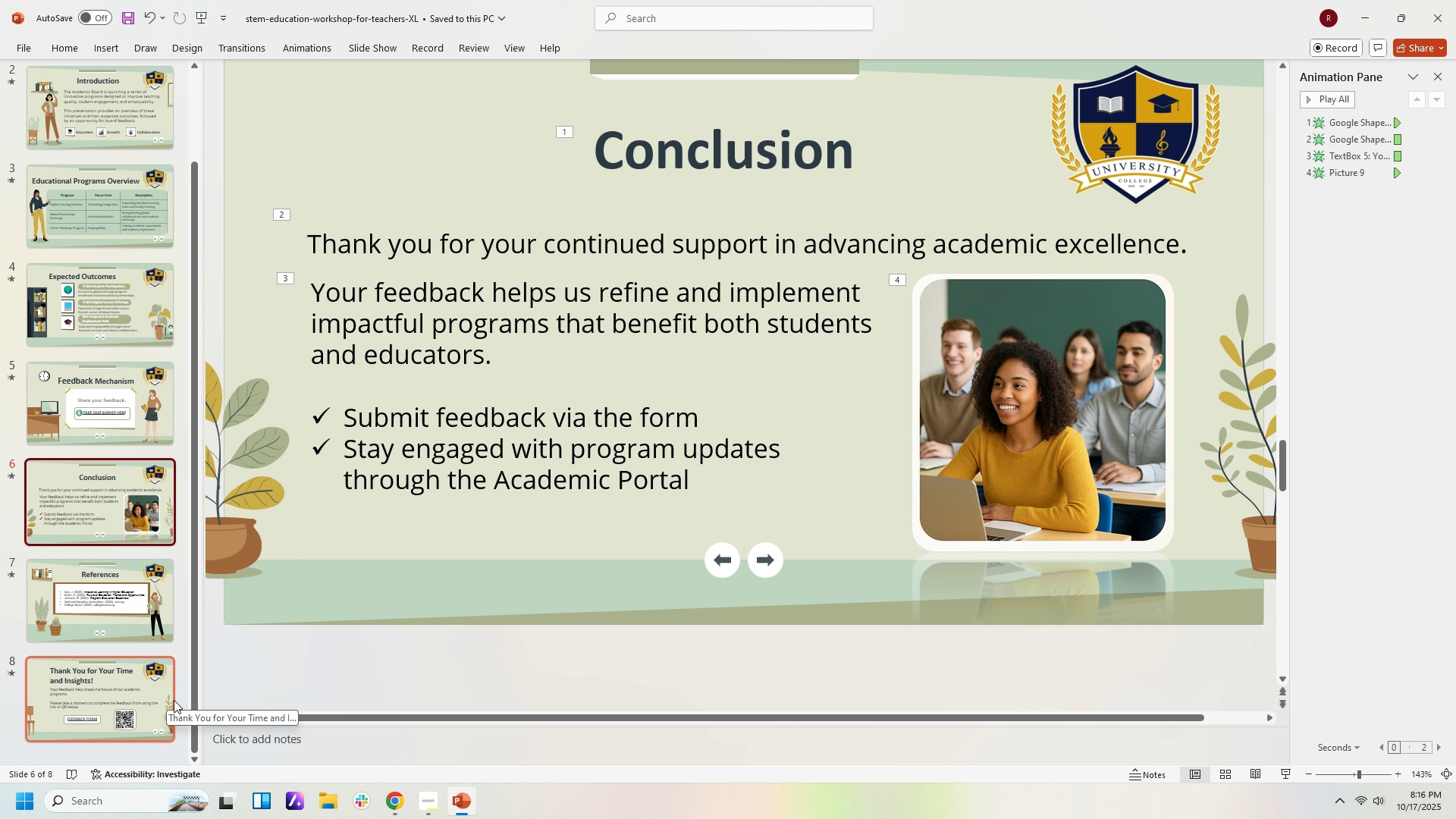 
wait(10.83)
 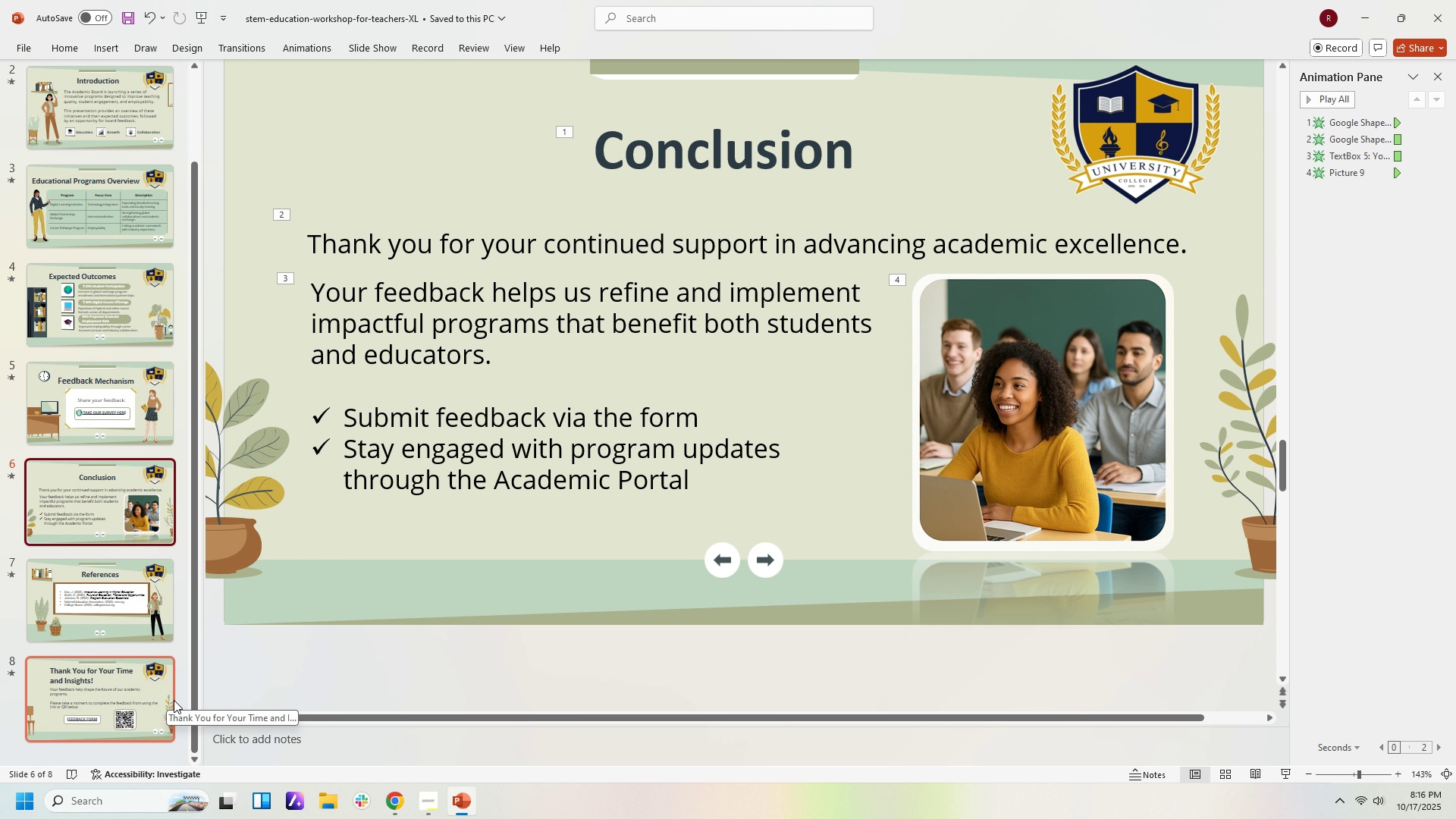 
left_click([1406, 458])
 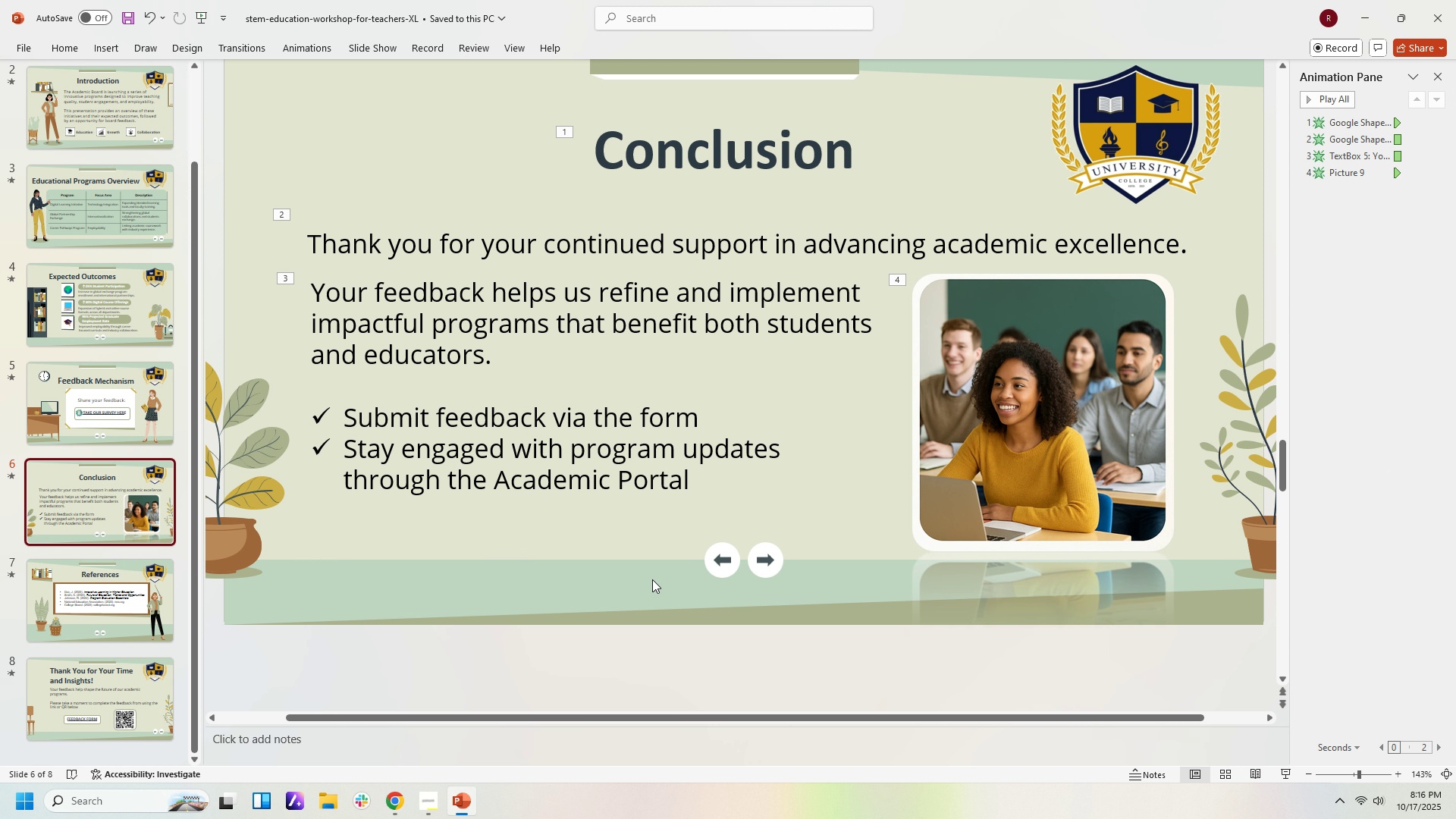 
wait(8.08)
 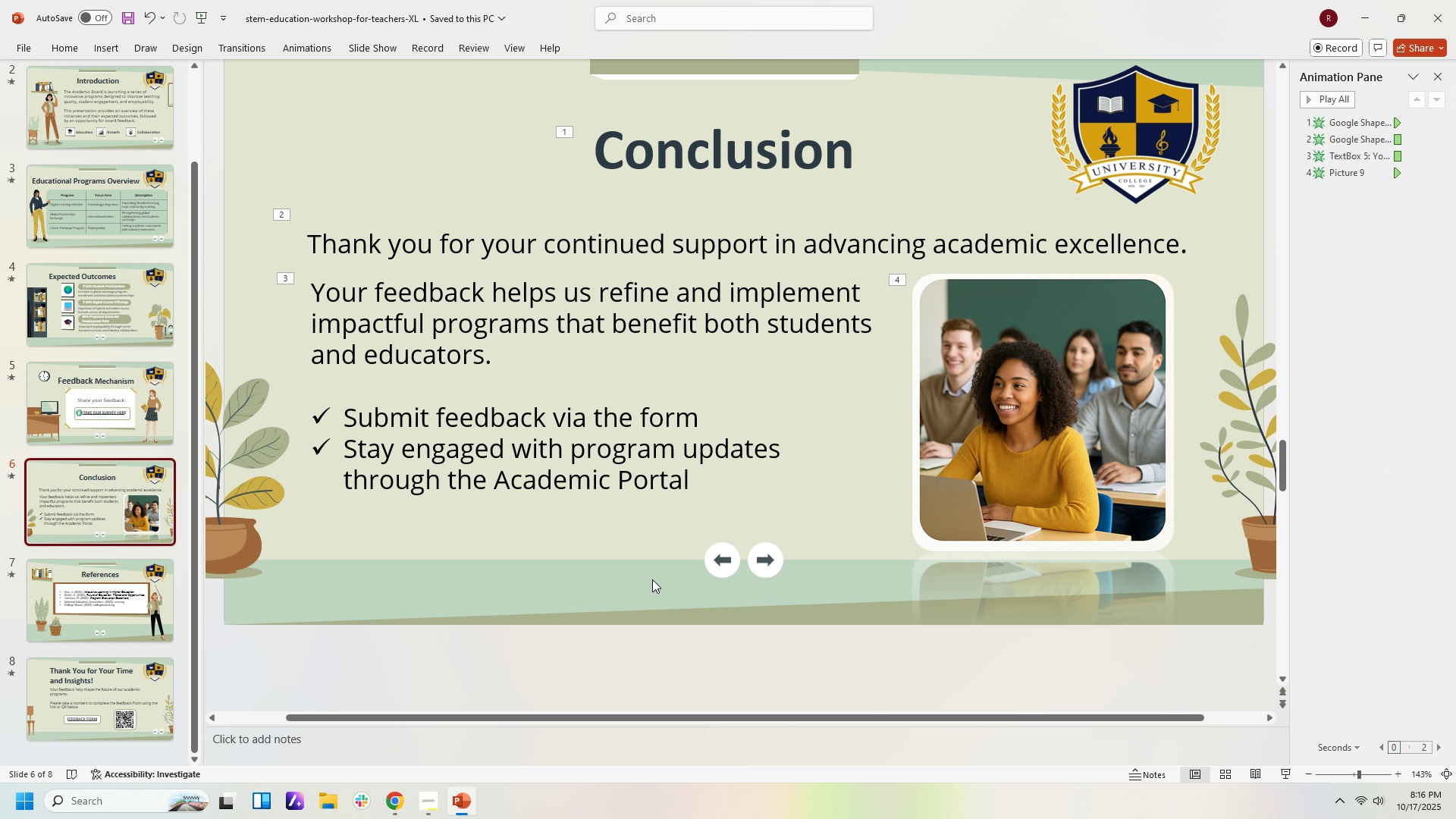 
scroll: coordinate [118, 207], scroll_direction: up, amount: 10.0
 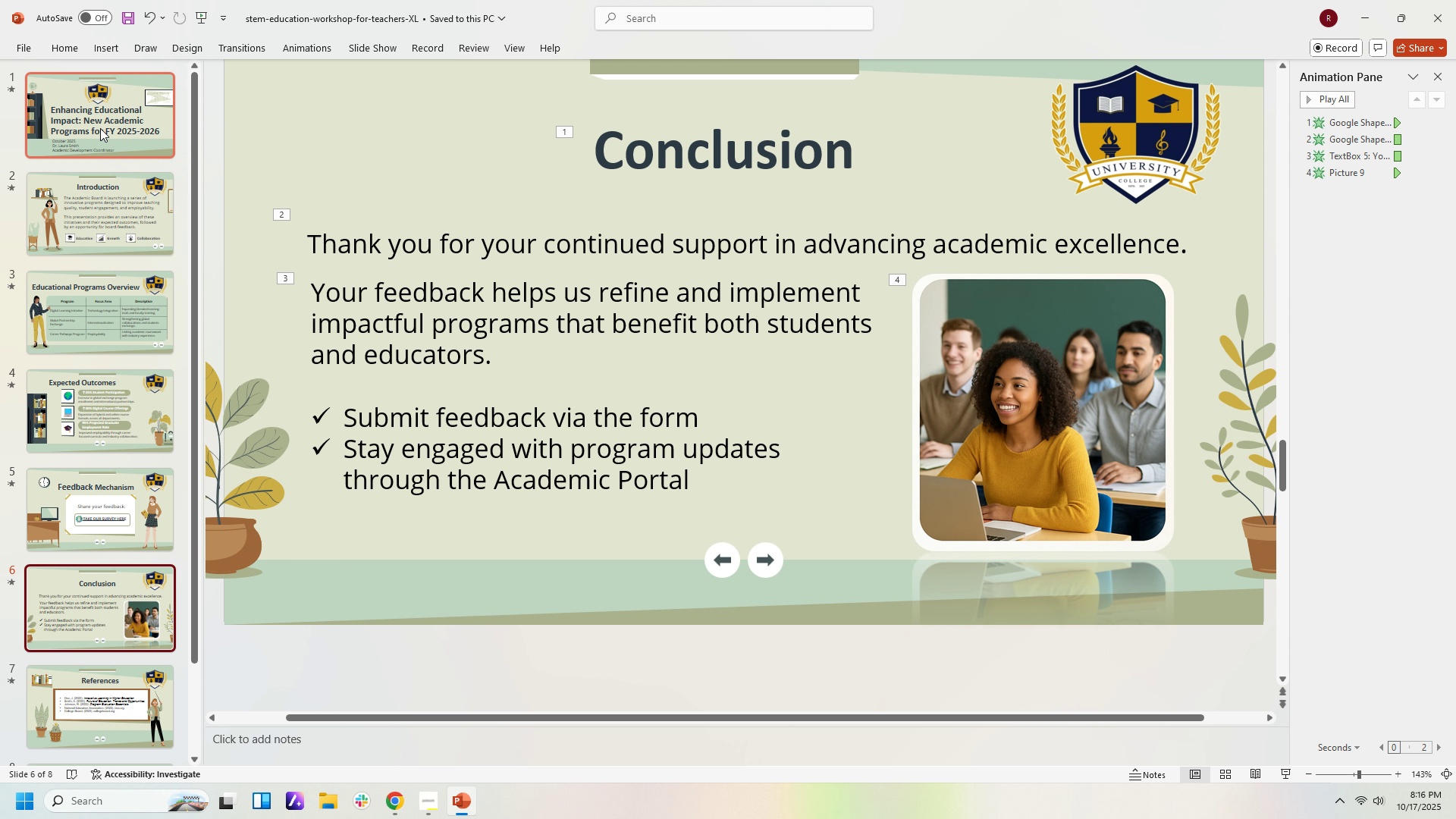 
left_click([100, 128])
 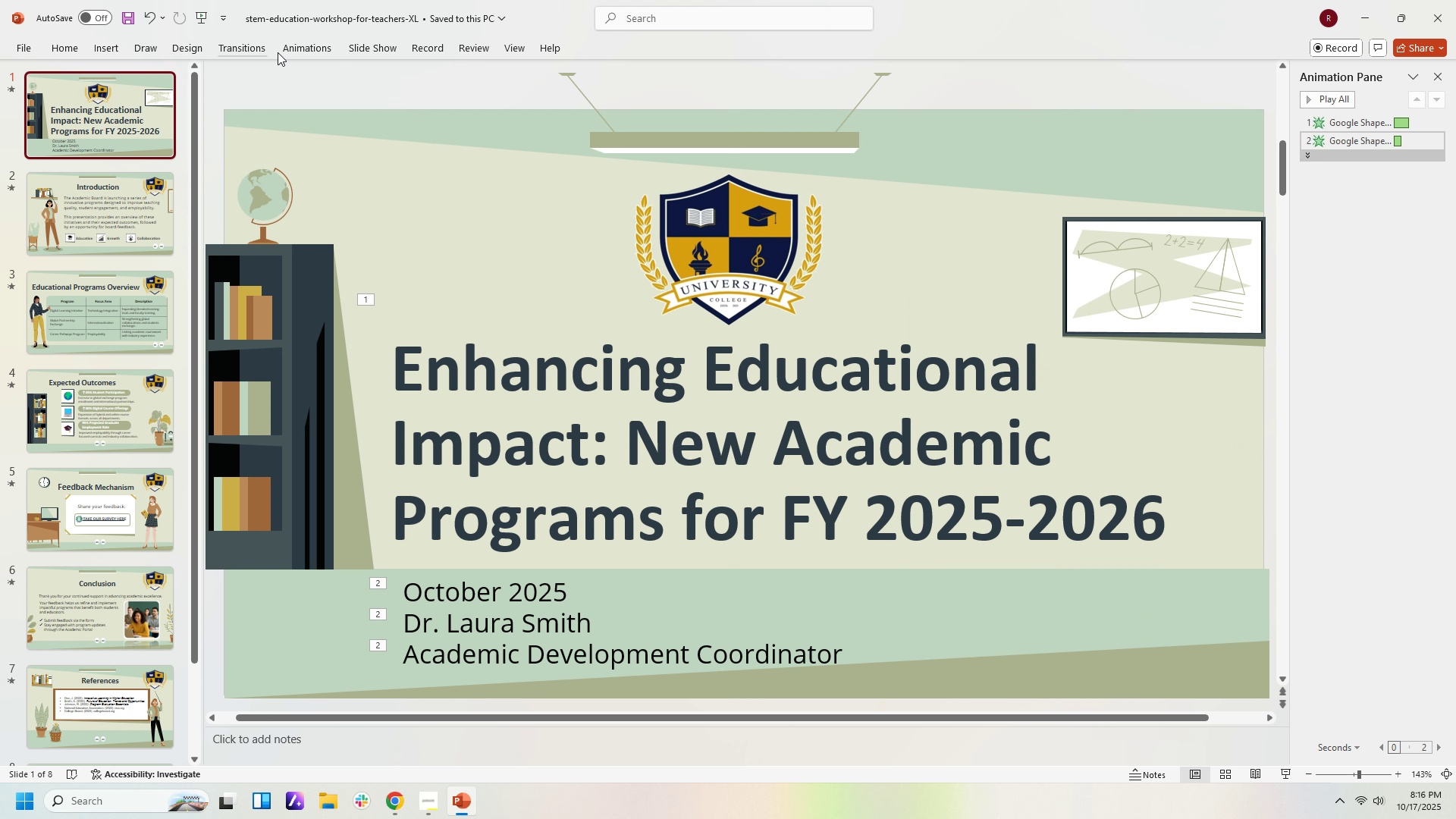 
left_click([369, 48])
 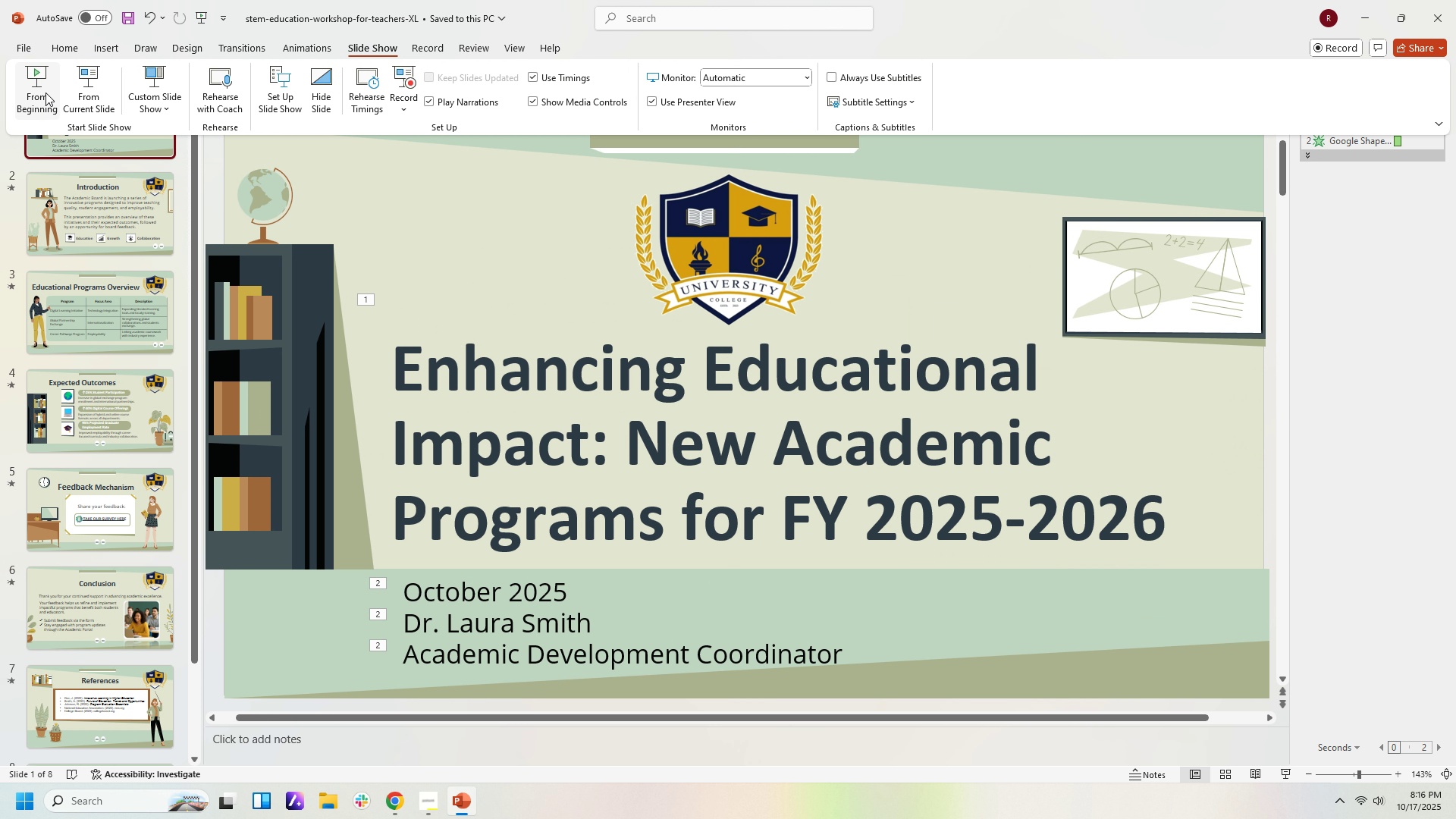 
left_click([46, 93])
 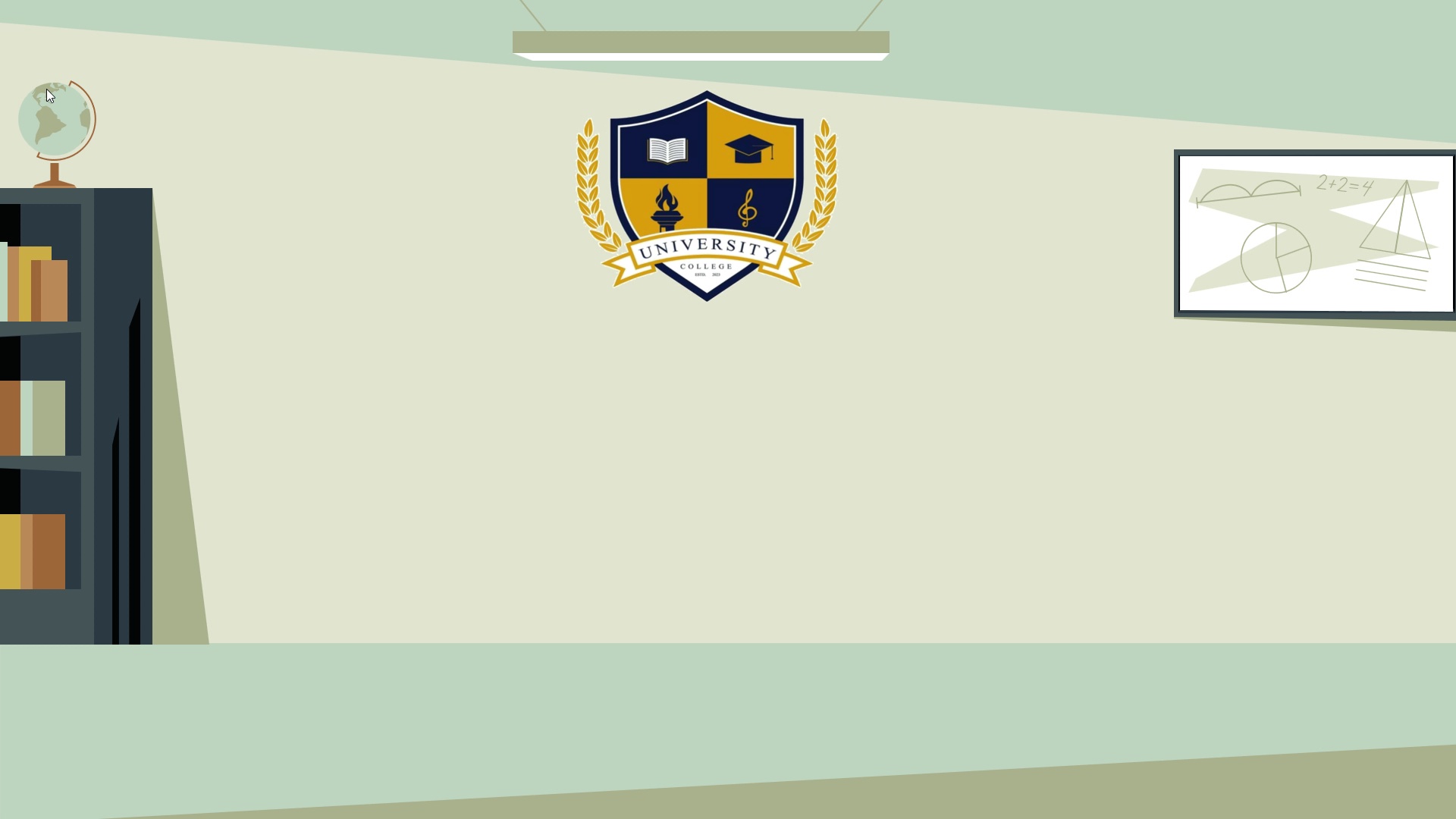 
wait(6.82)
 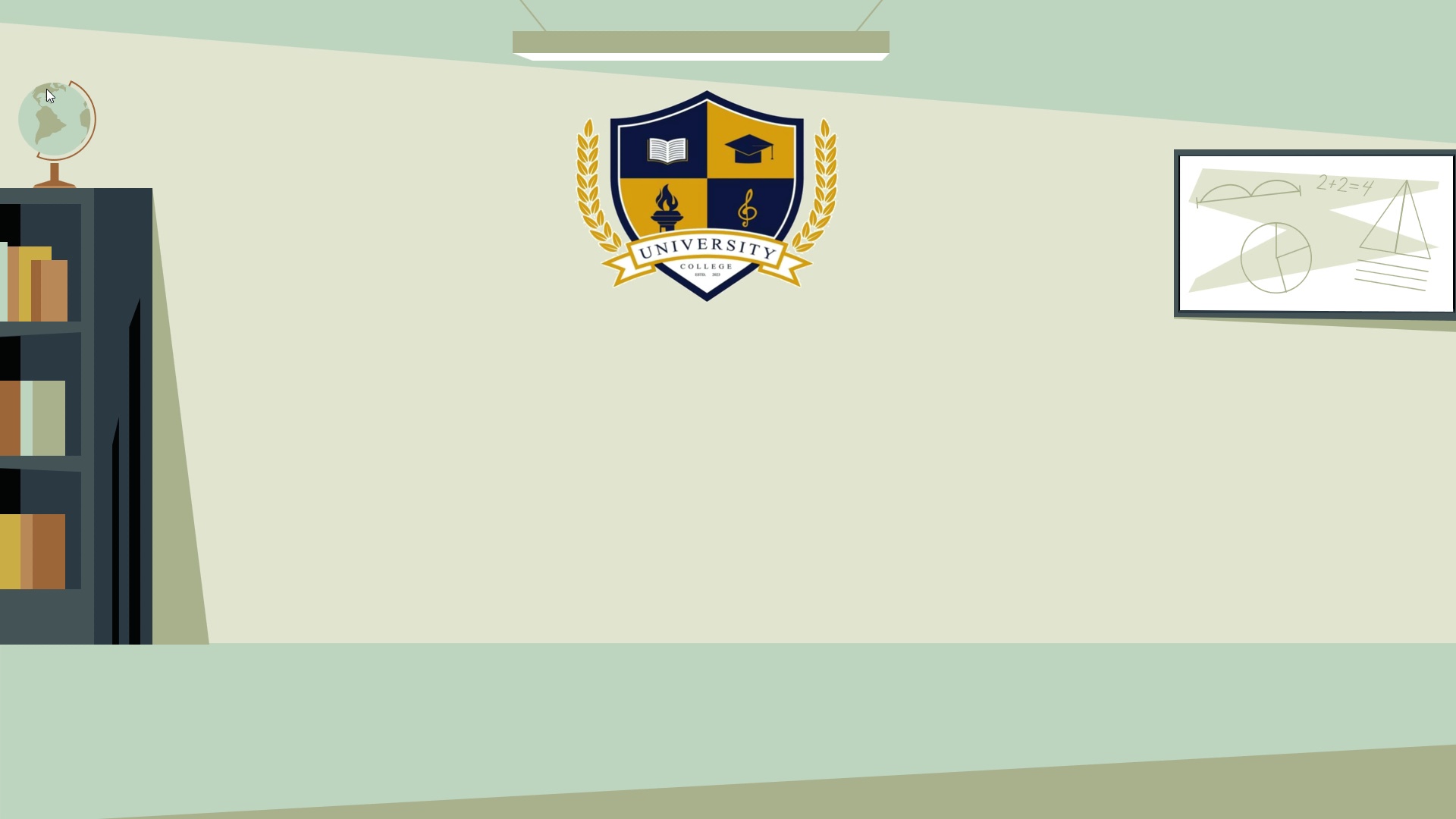 
key(ArrowRight)
 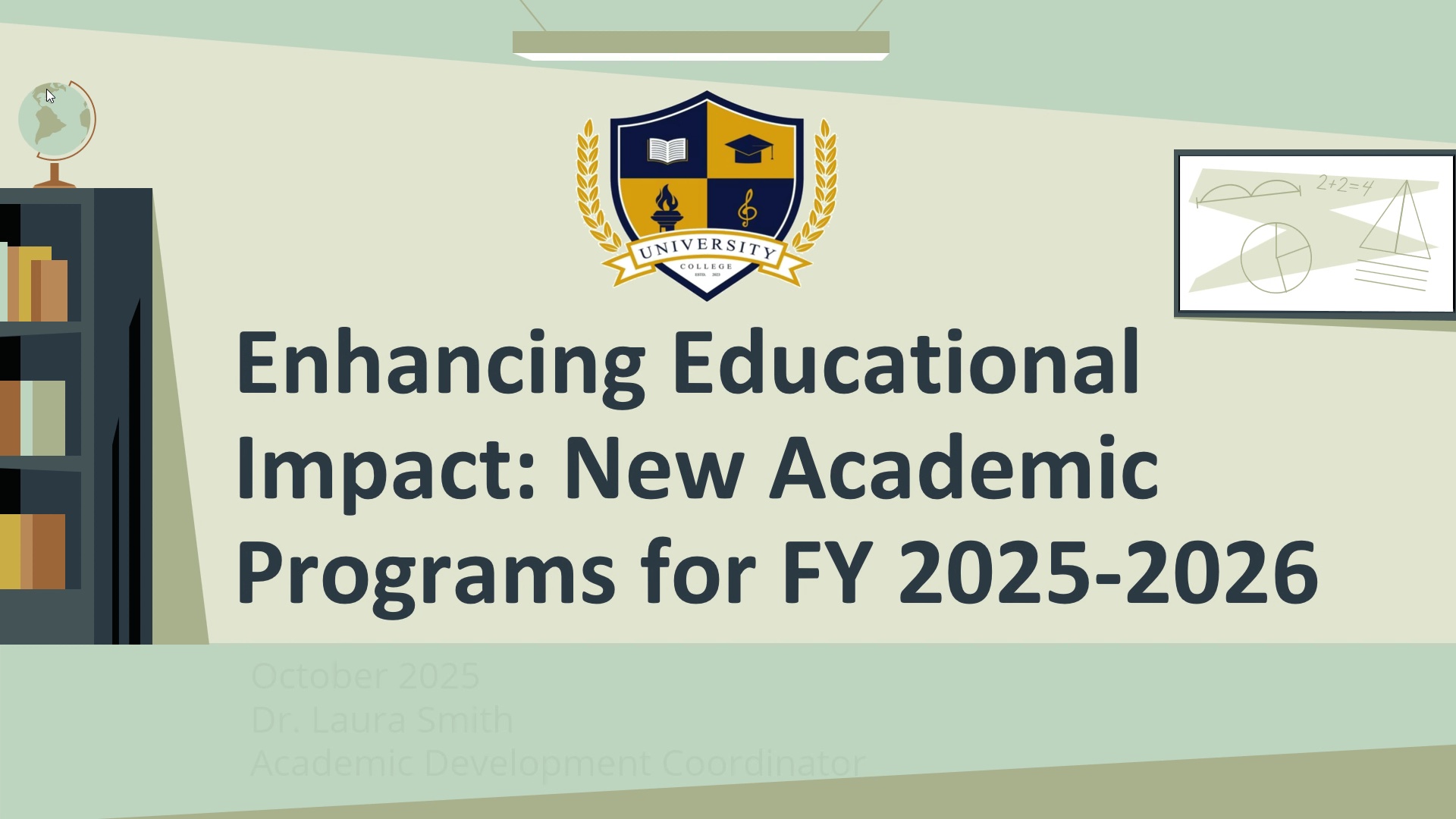 
key(ArrowRight)
 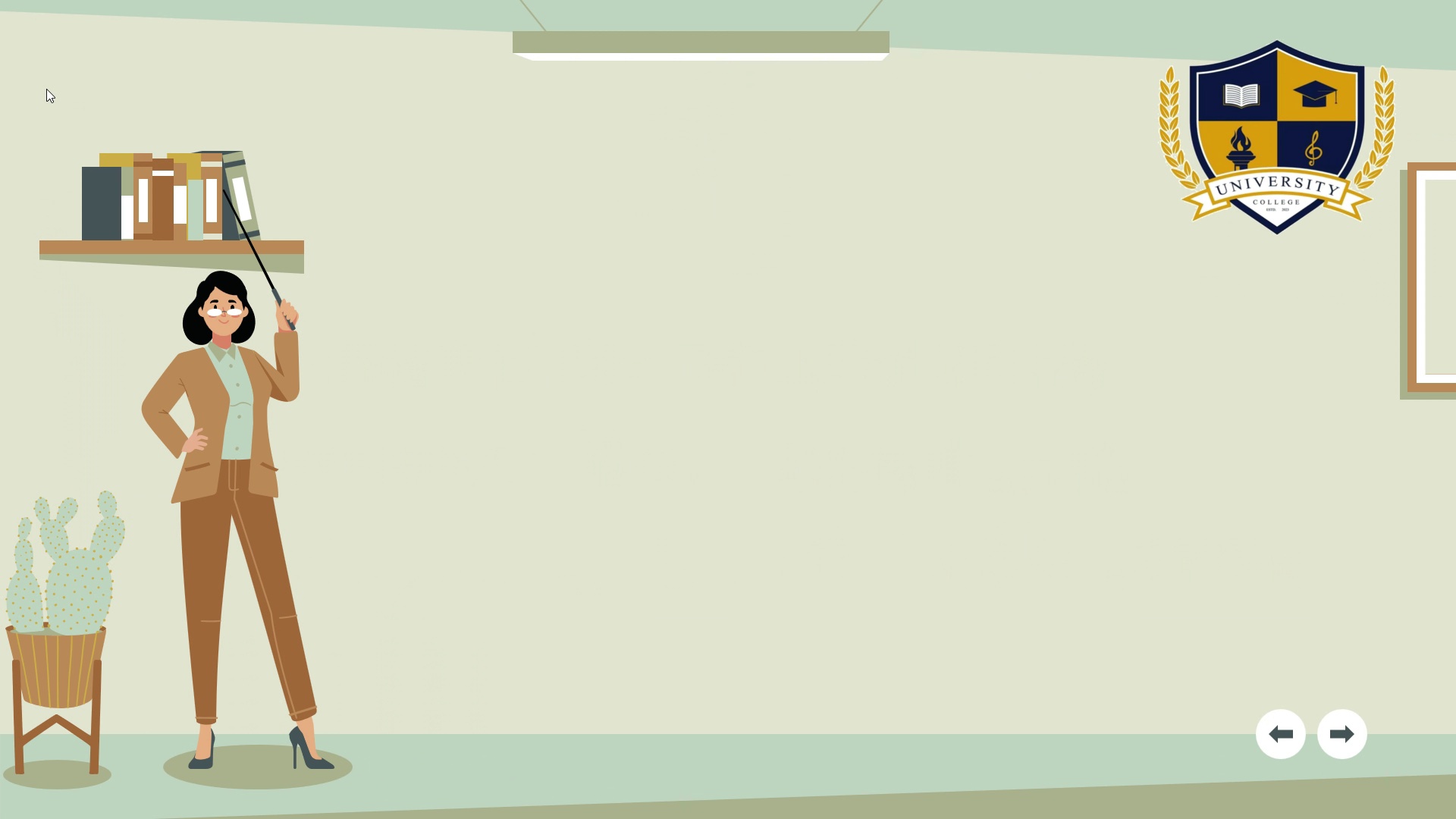 
key(ArrowRight)
 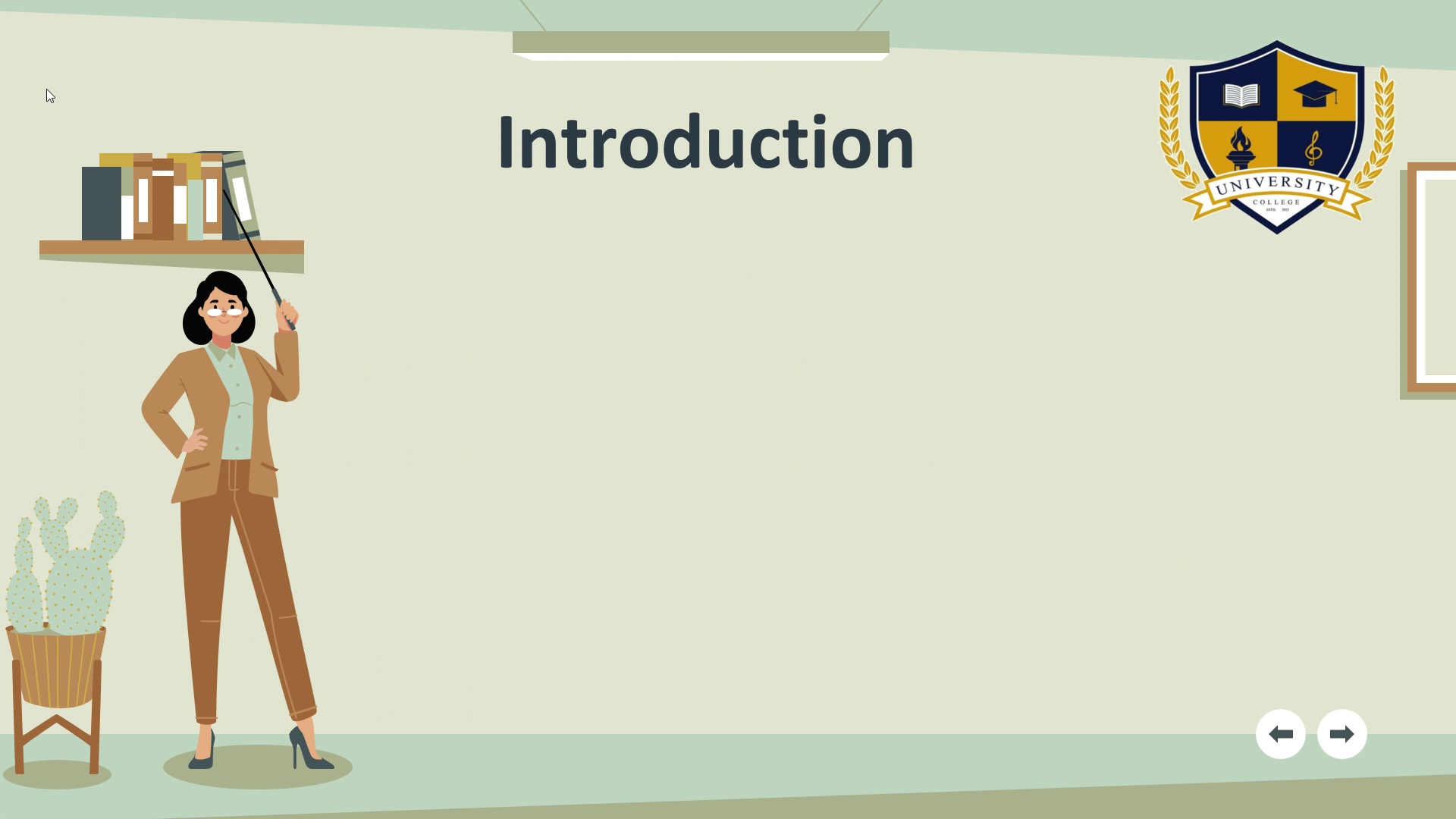 
key(ArrowRight)
 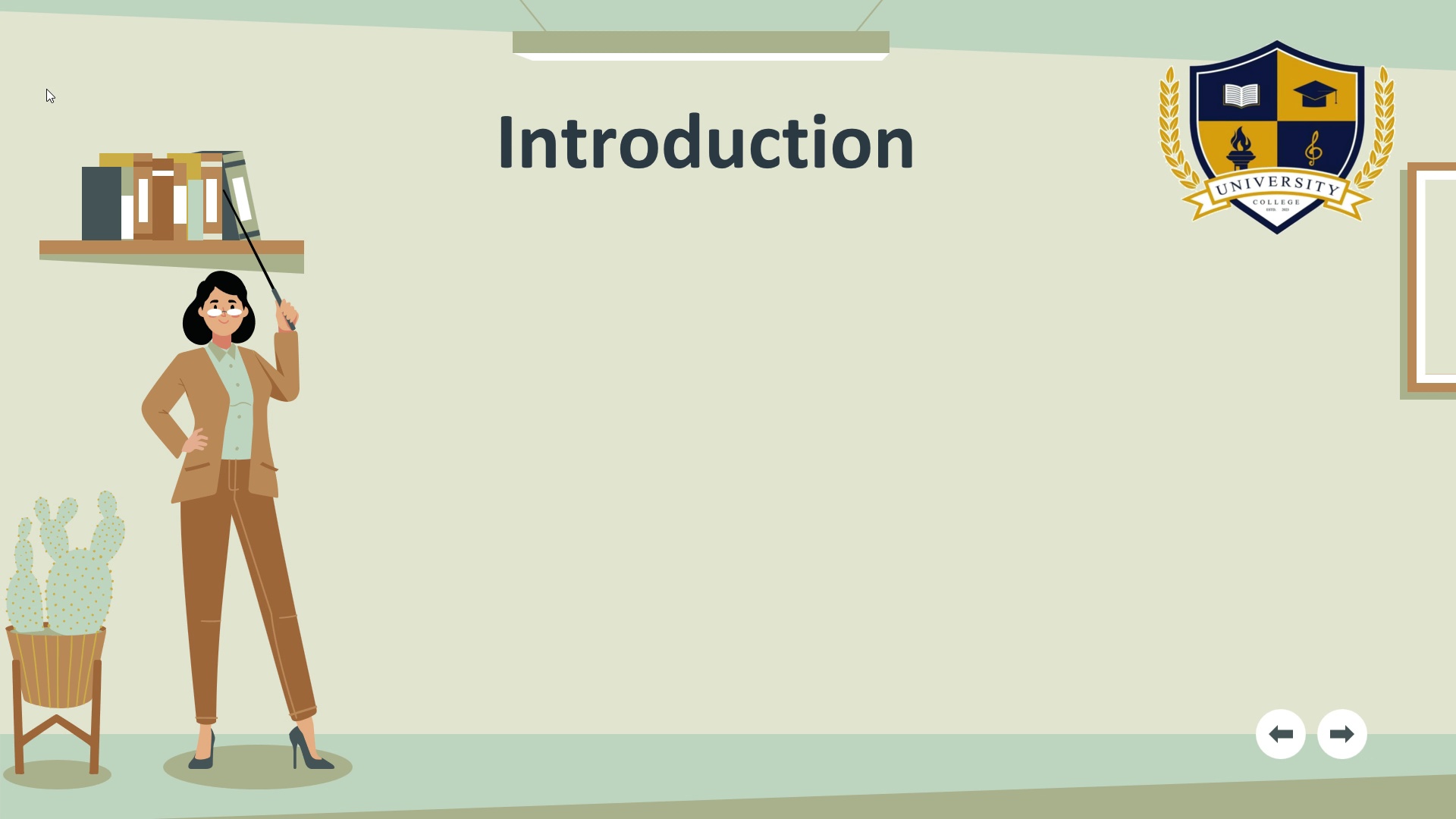 
wait(11.45)
 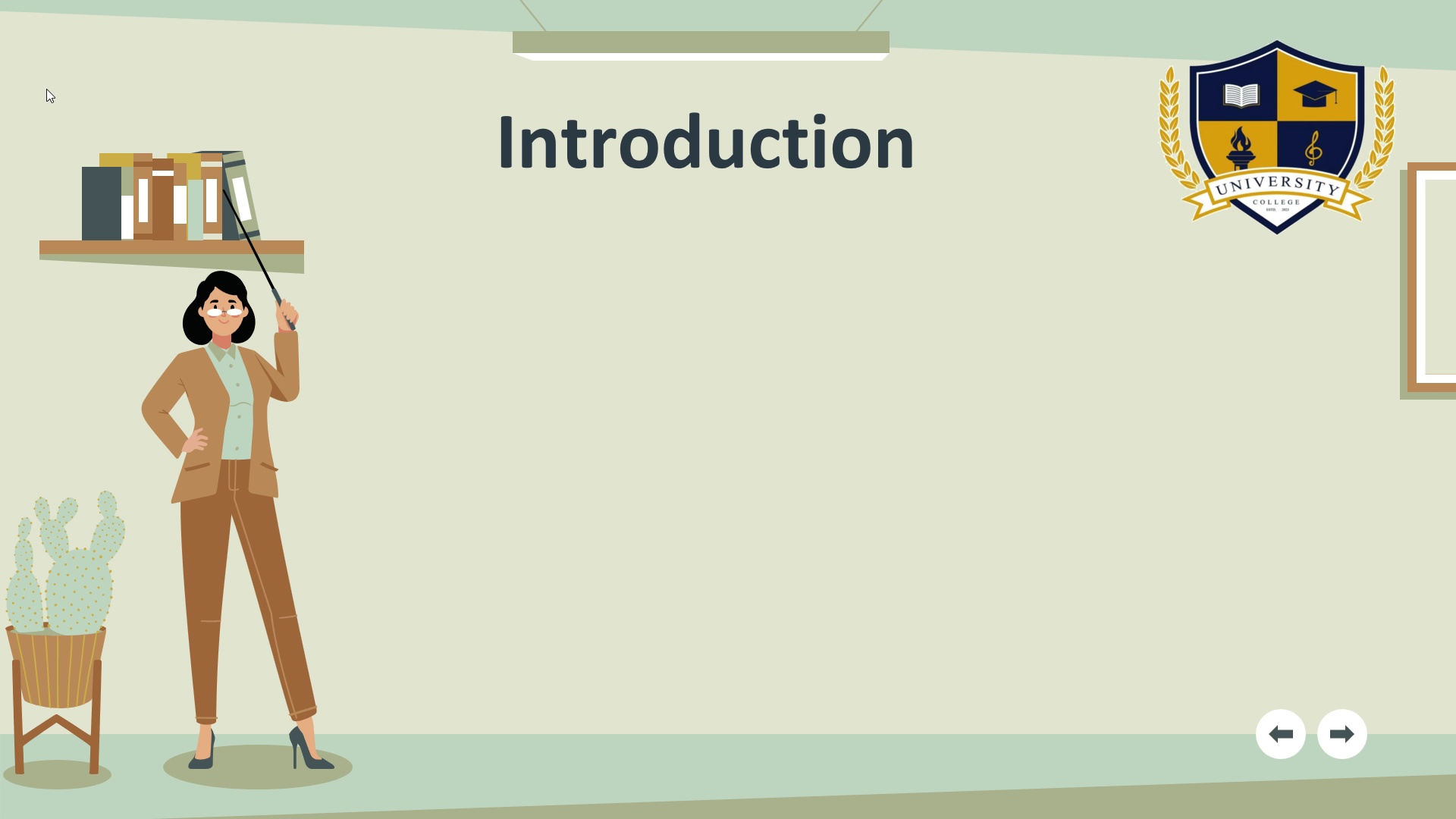 
key(ArrowRight)
 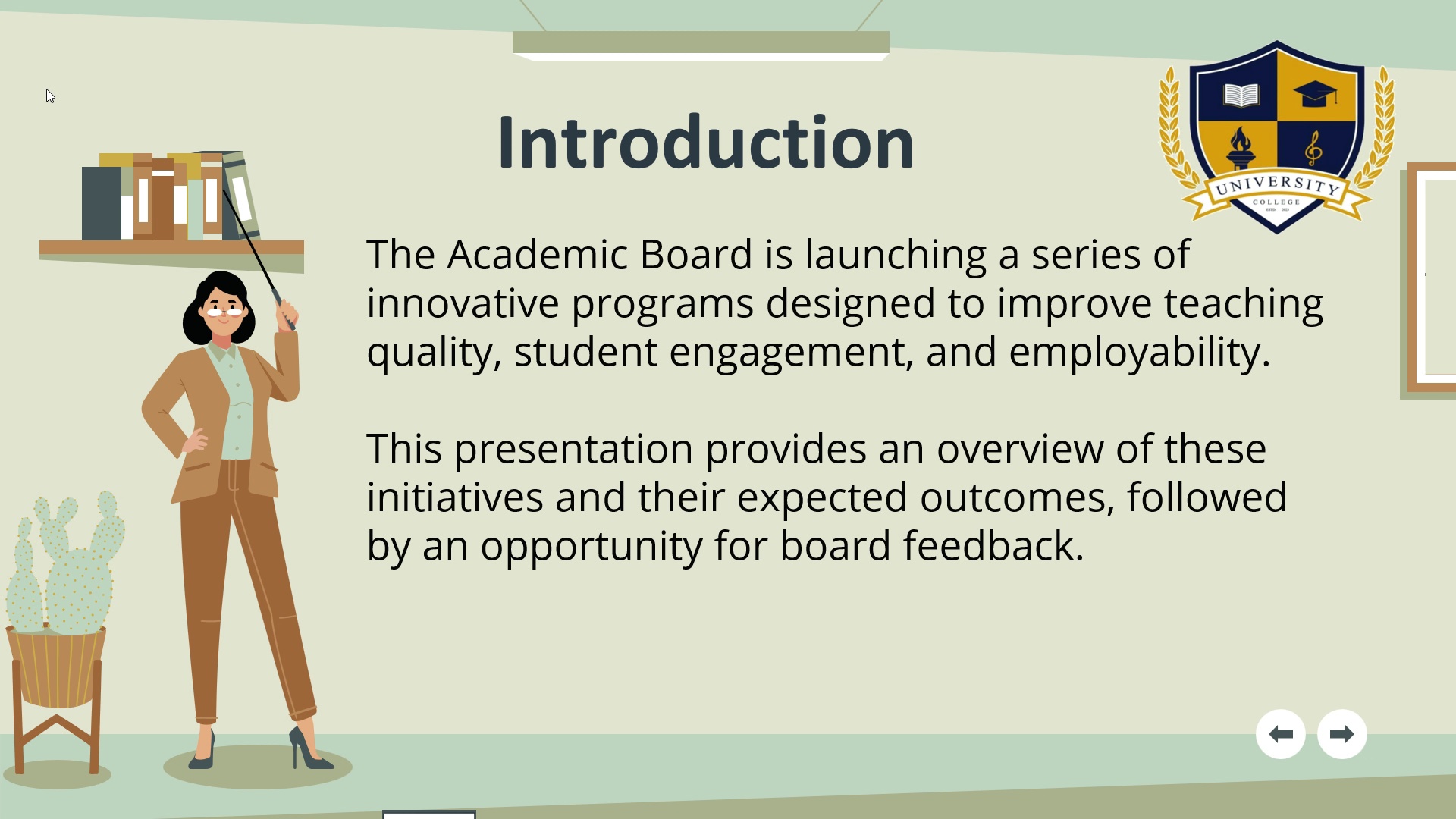 
key(ArrowRight)
 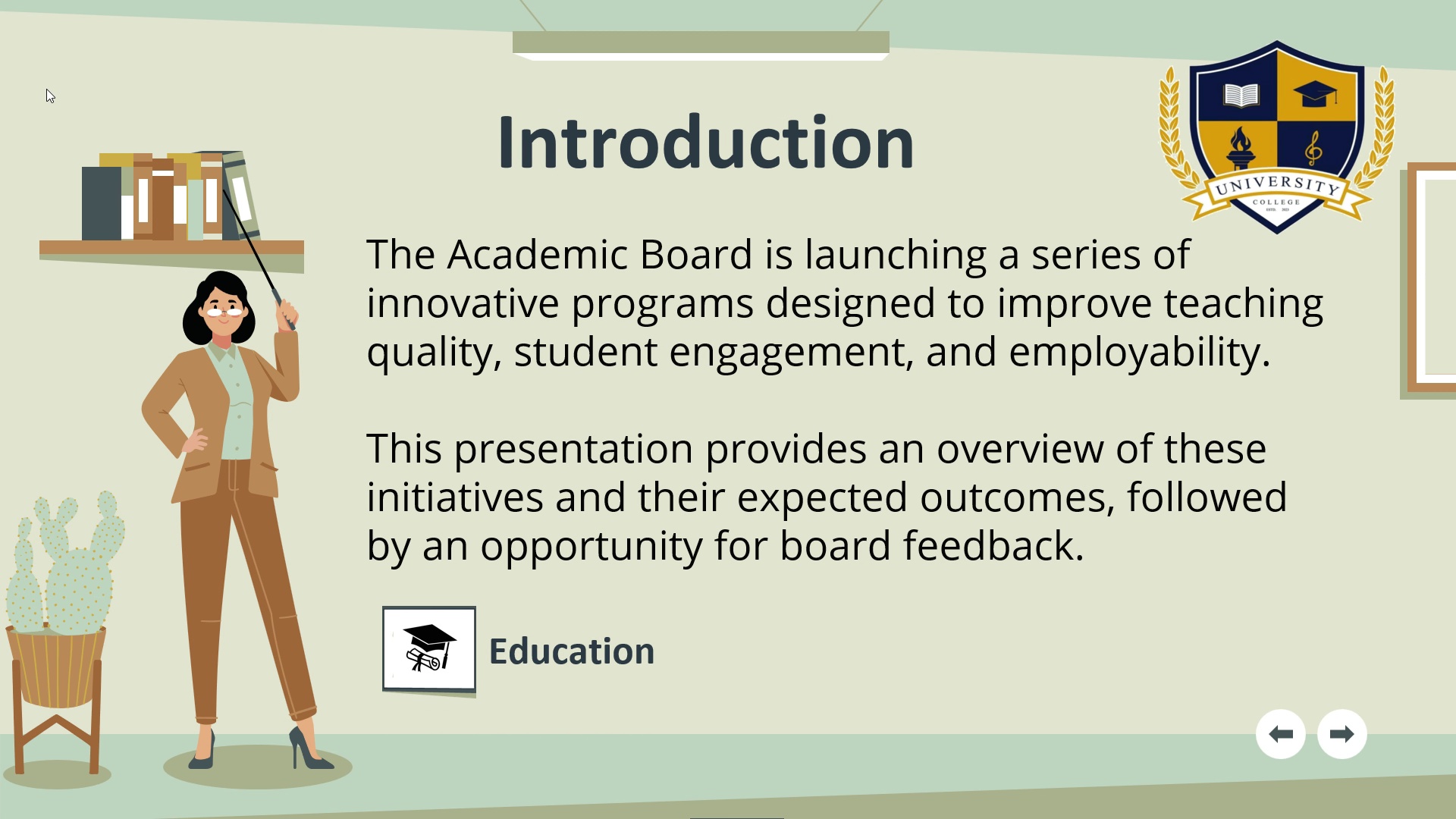 
key(ArrowRight)
 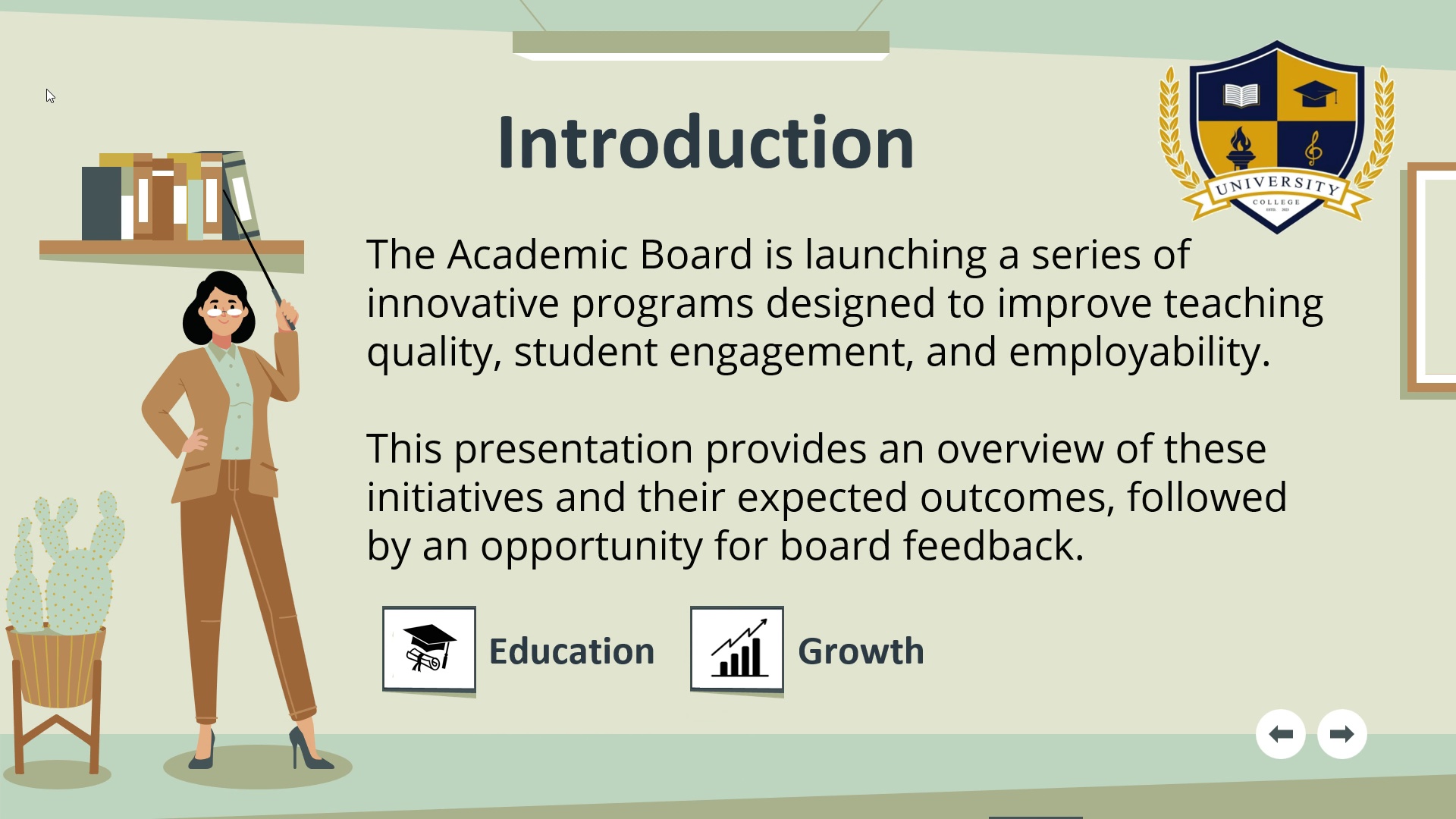 
key(ArrowRight)
 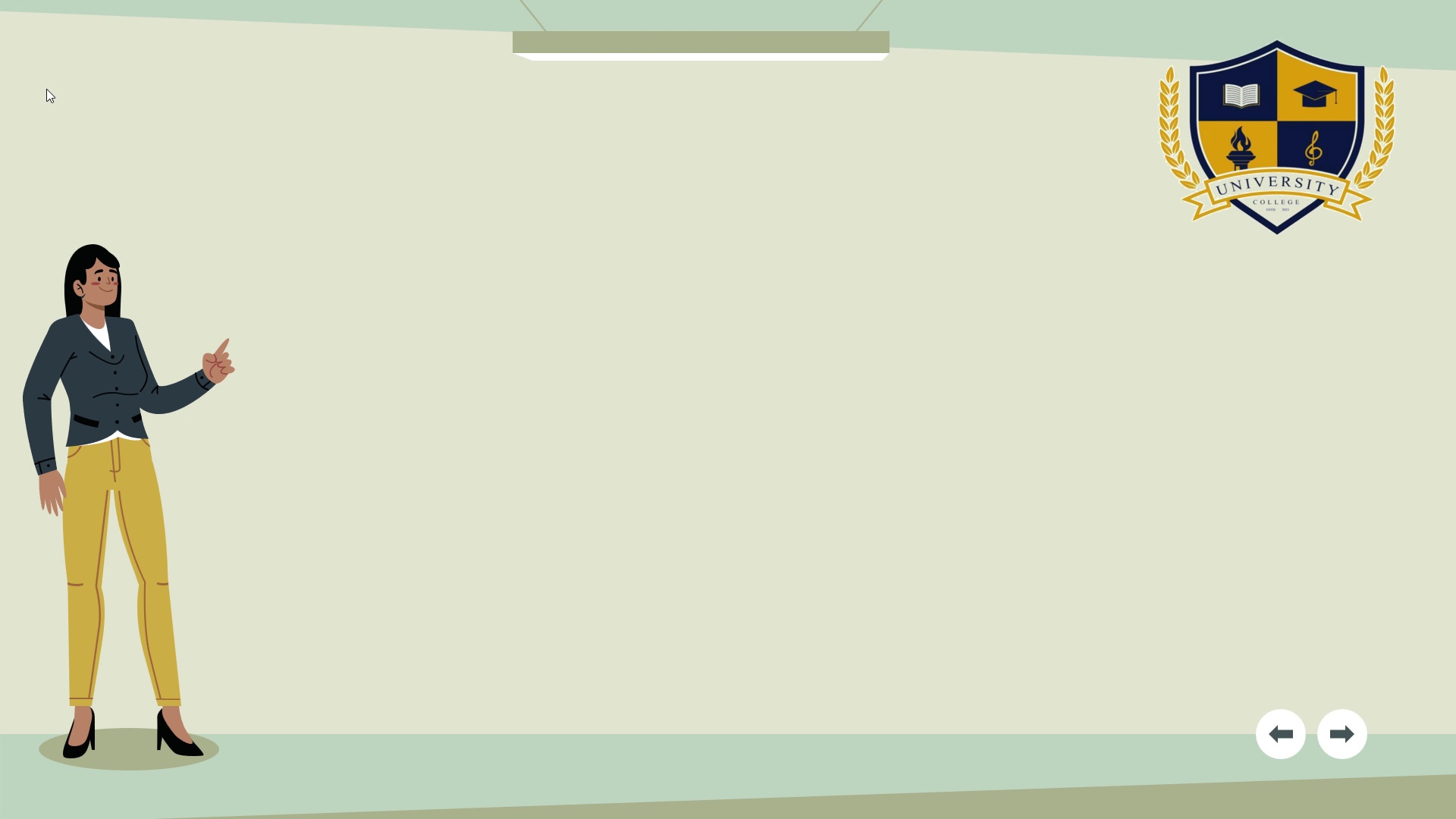 
key(ArrowRight)
 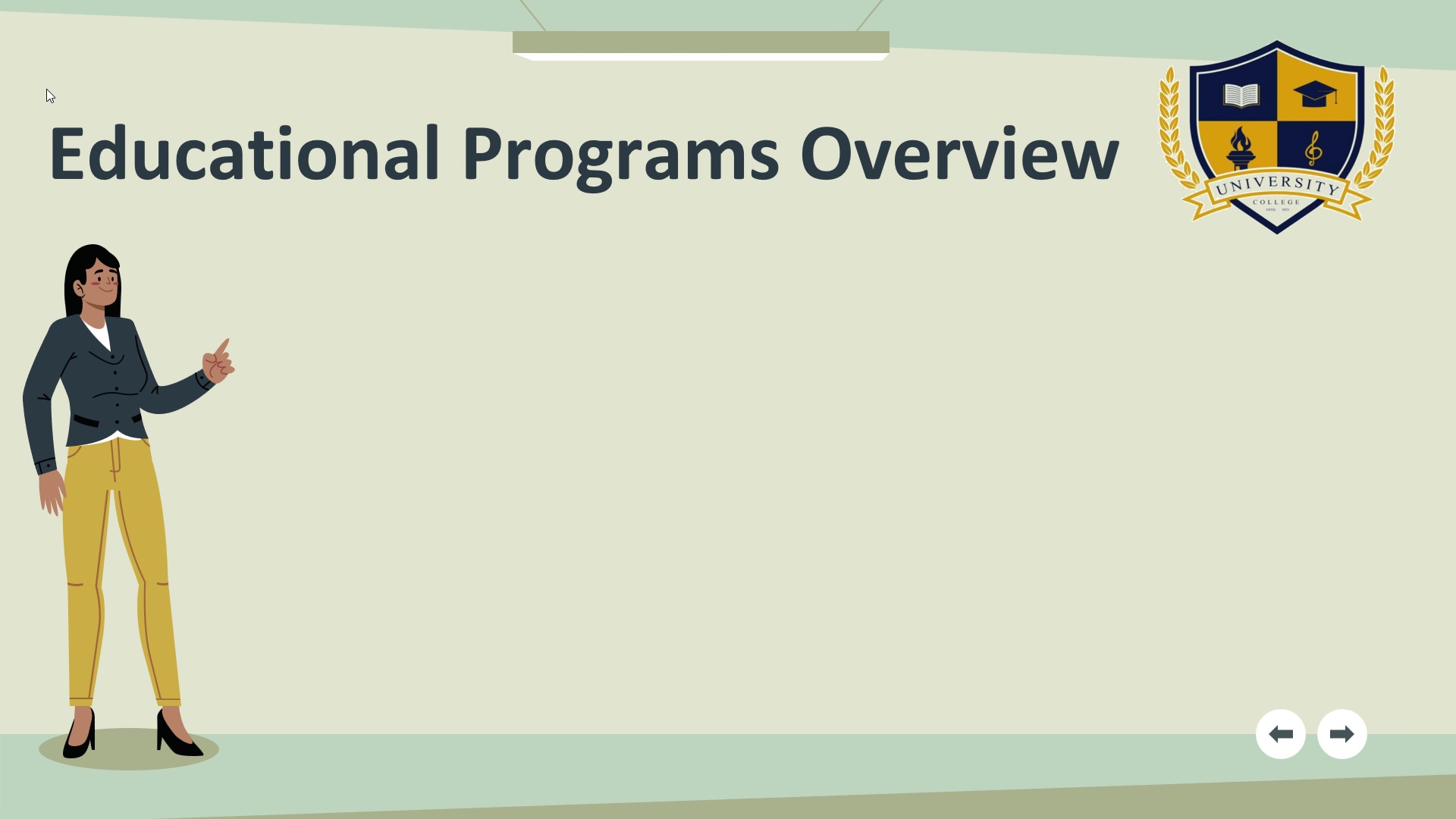 
key(ArrowRight)
 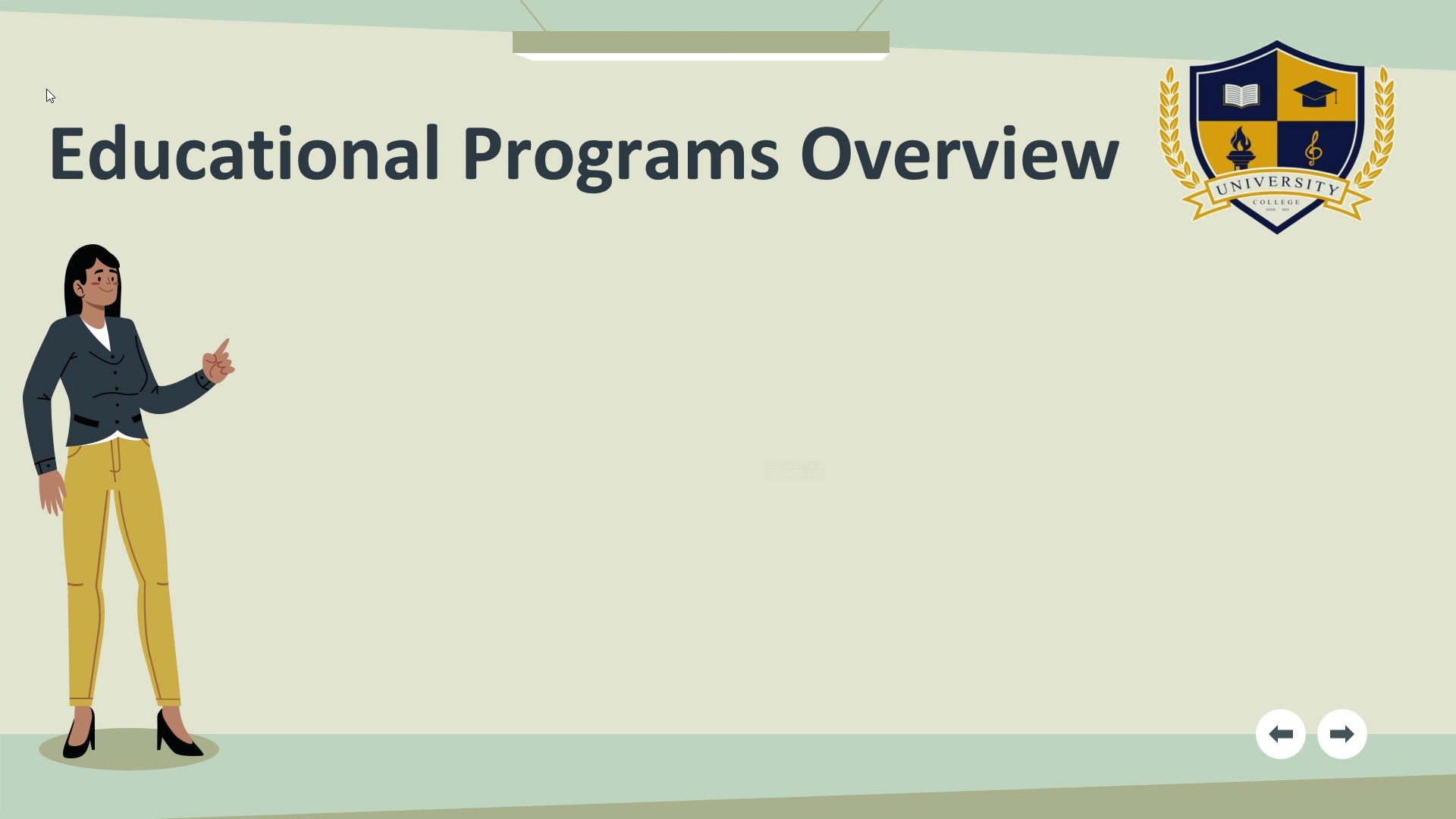 
key(ArrowRight)
 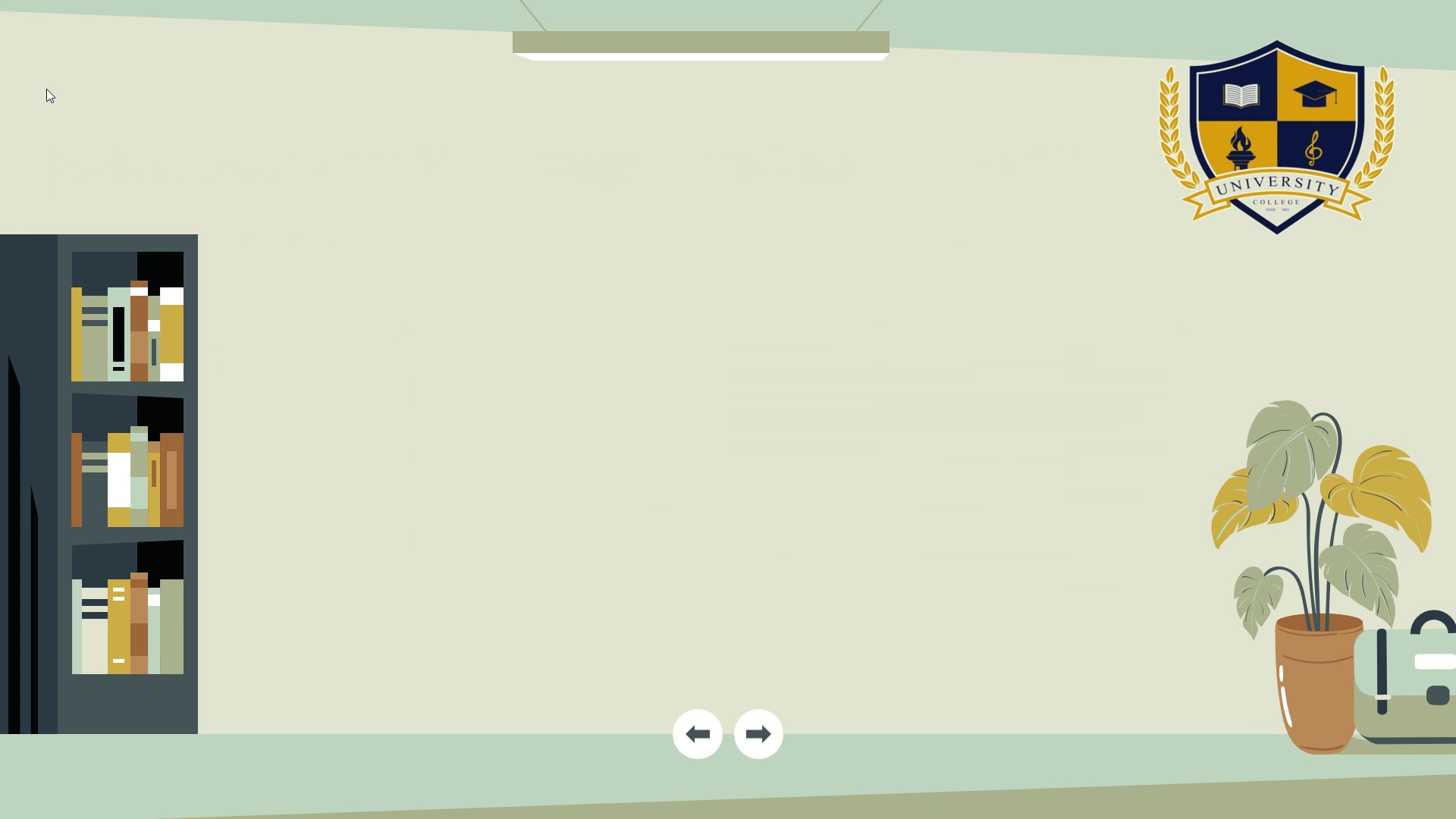 
key(ArrowRight)
 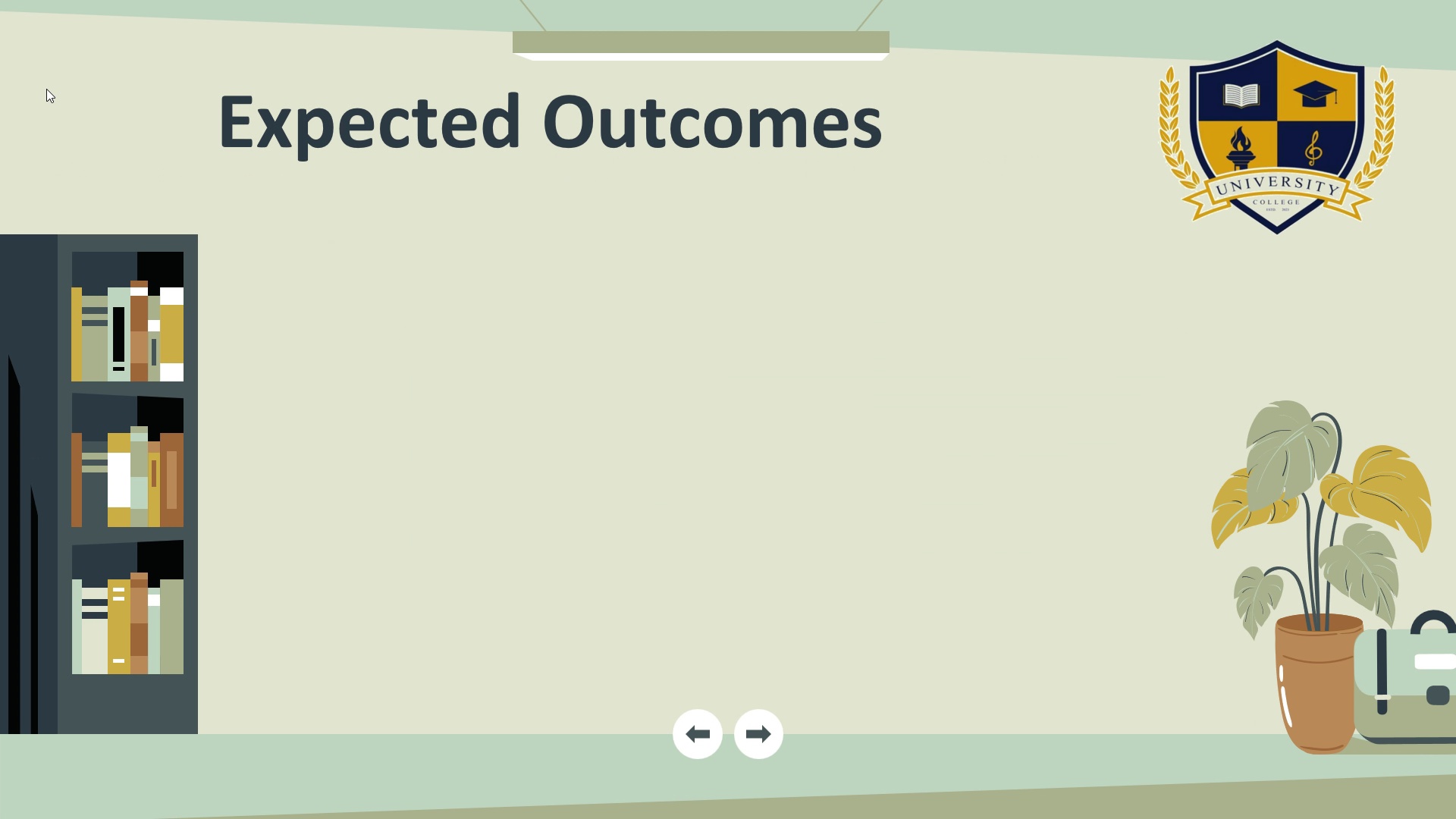 
key(ArrowRight)
 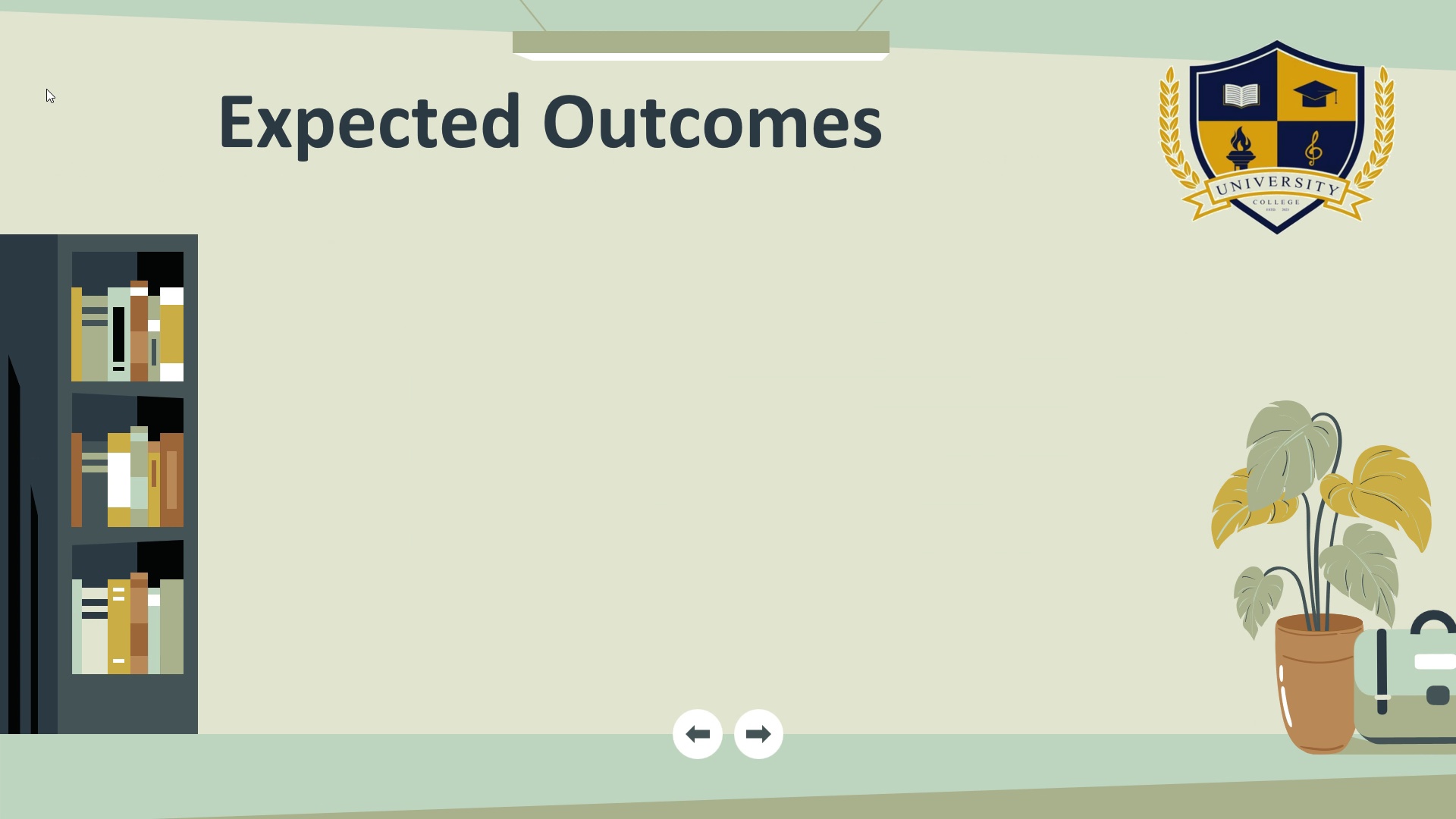 
key(ArrowRight)
 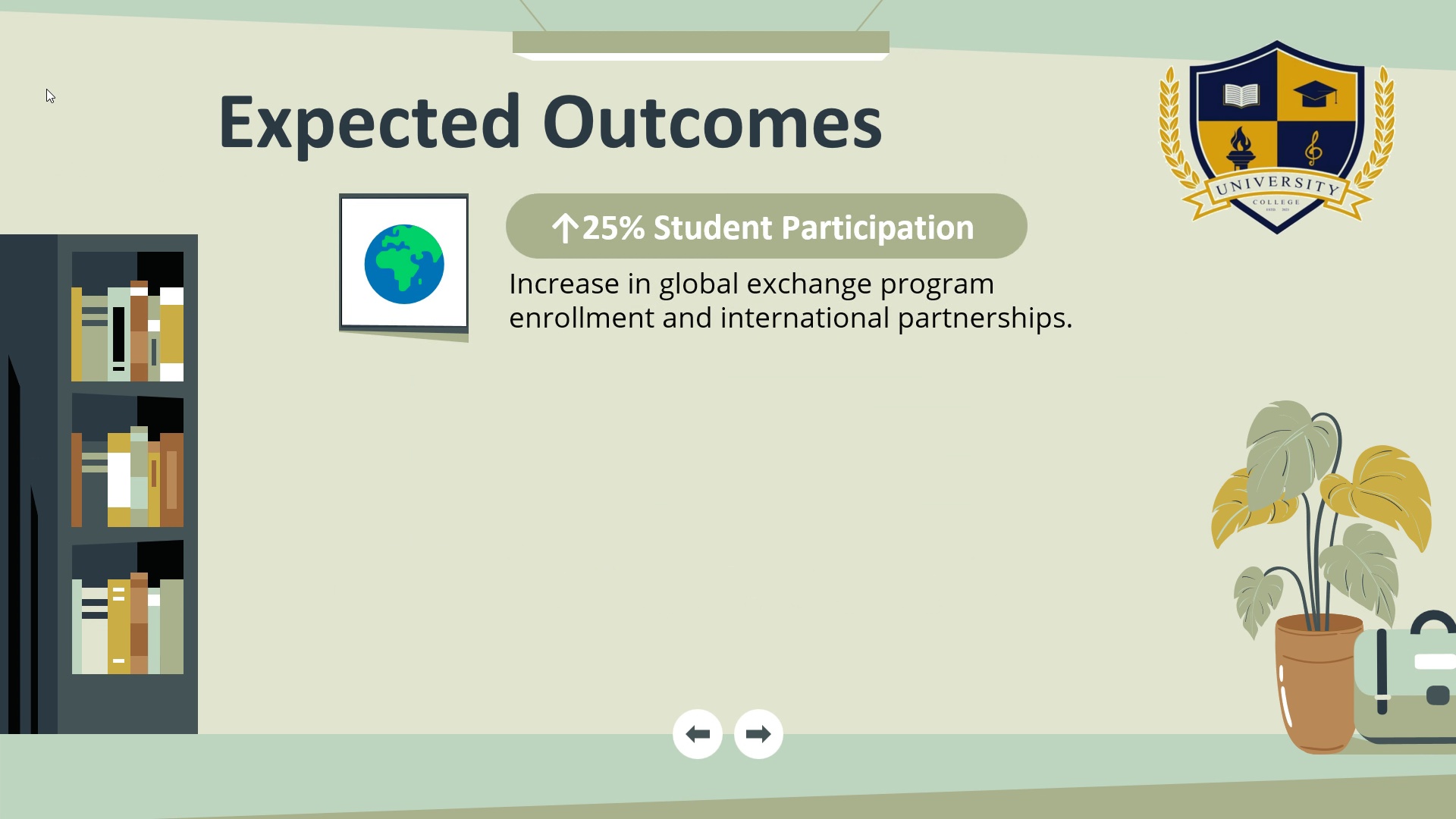 
key(ArrowRight)
 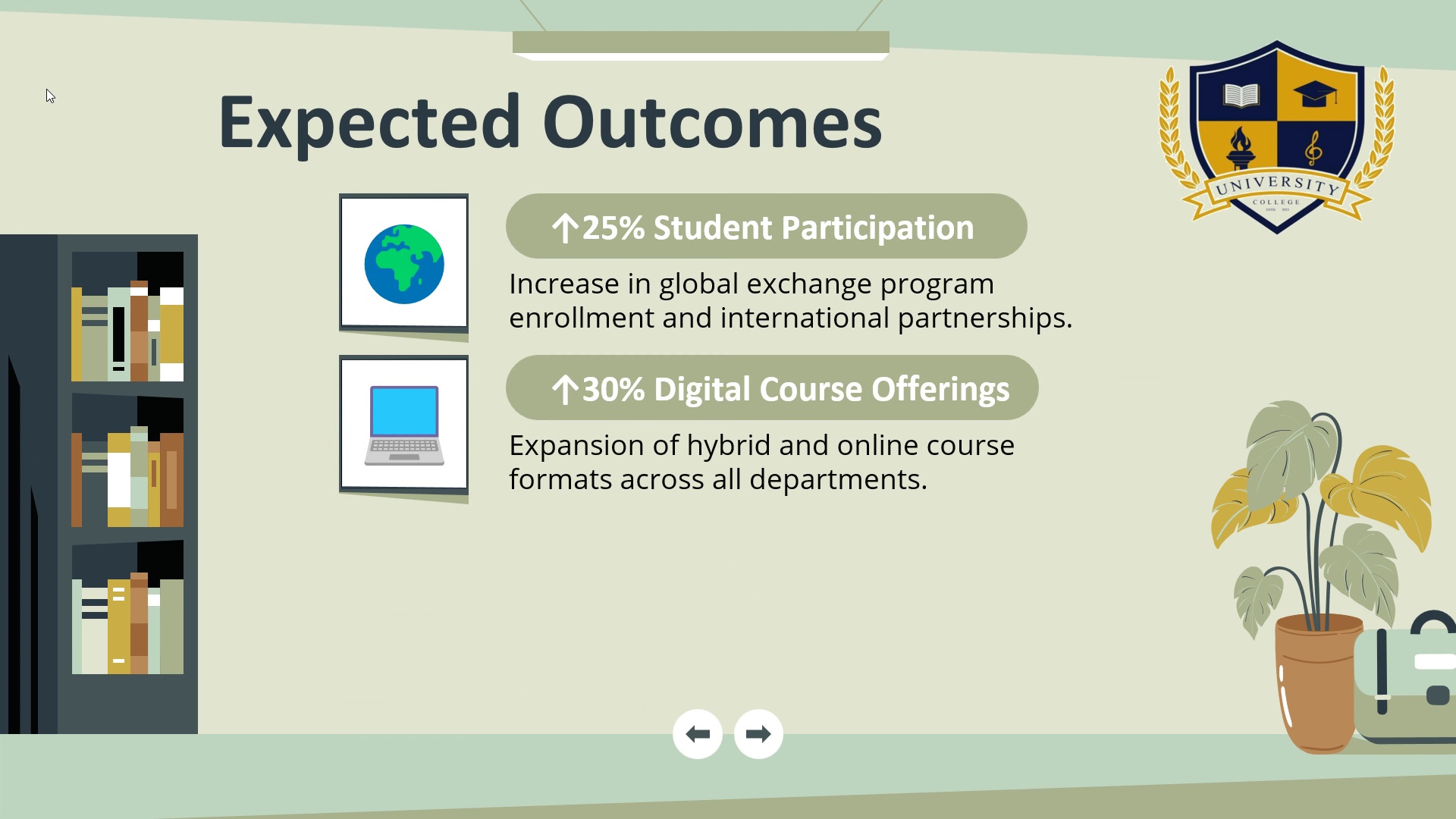 
key(ArrowRight)
 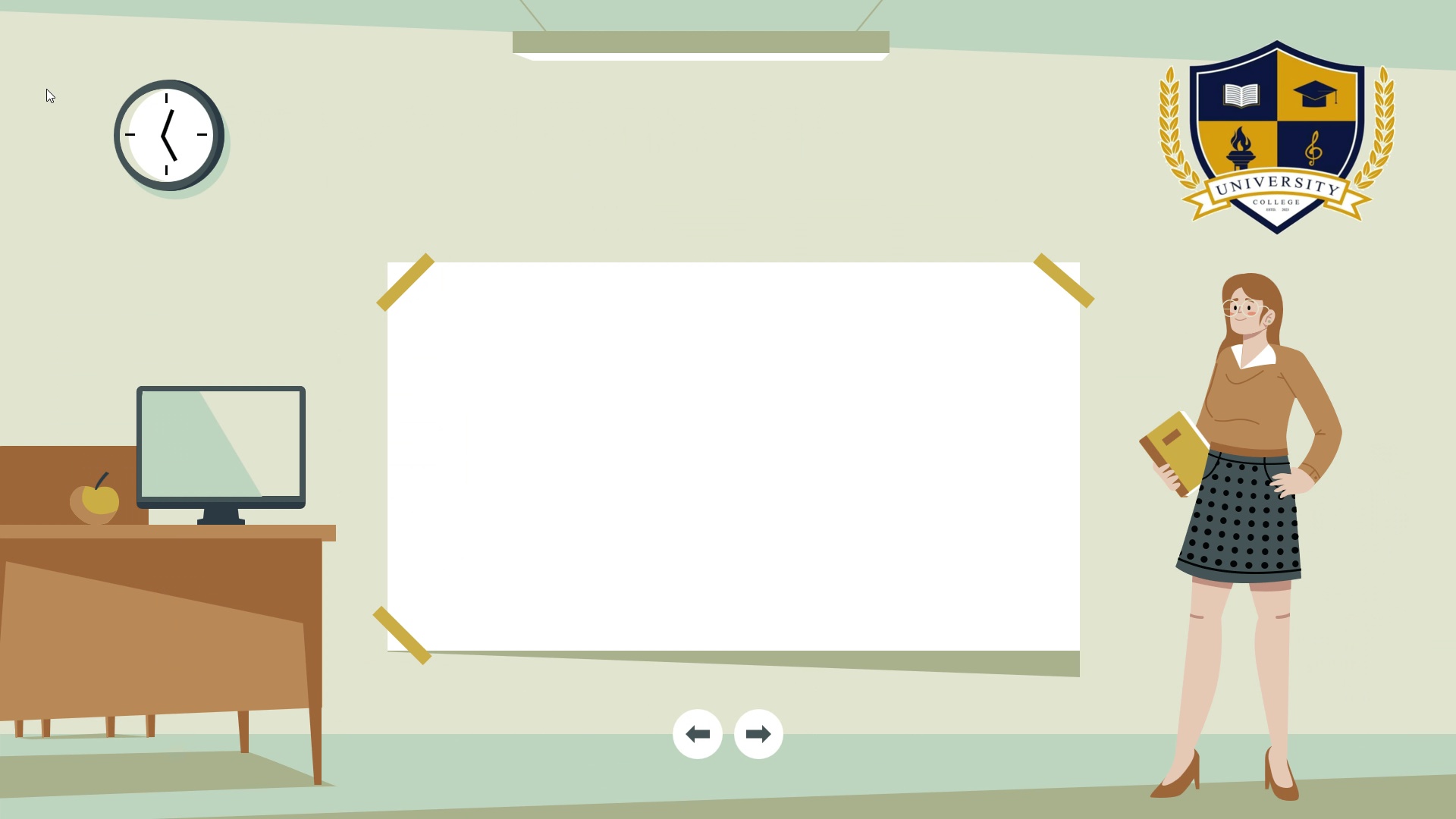 
key(ArrowRight)
 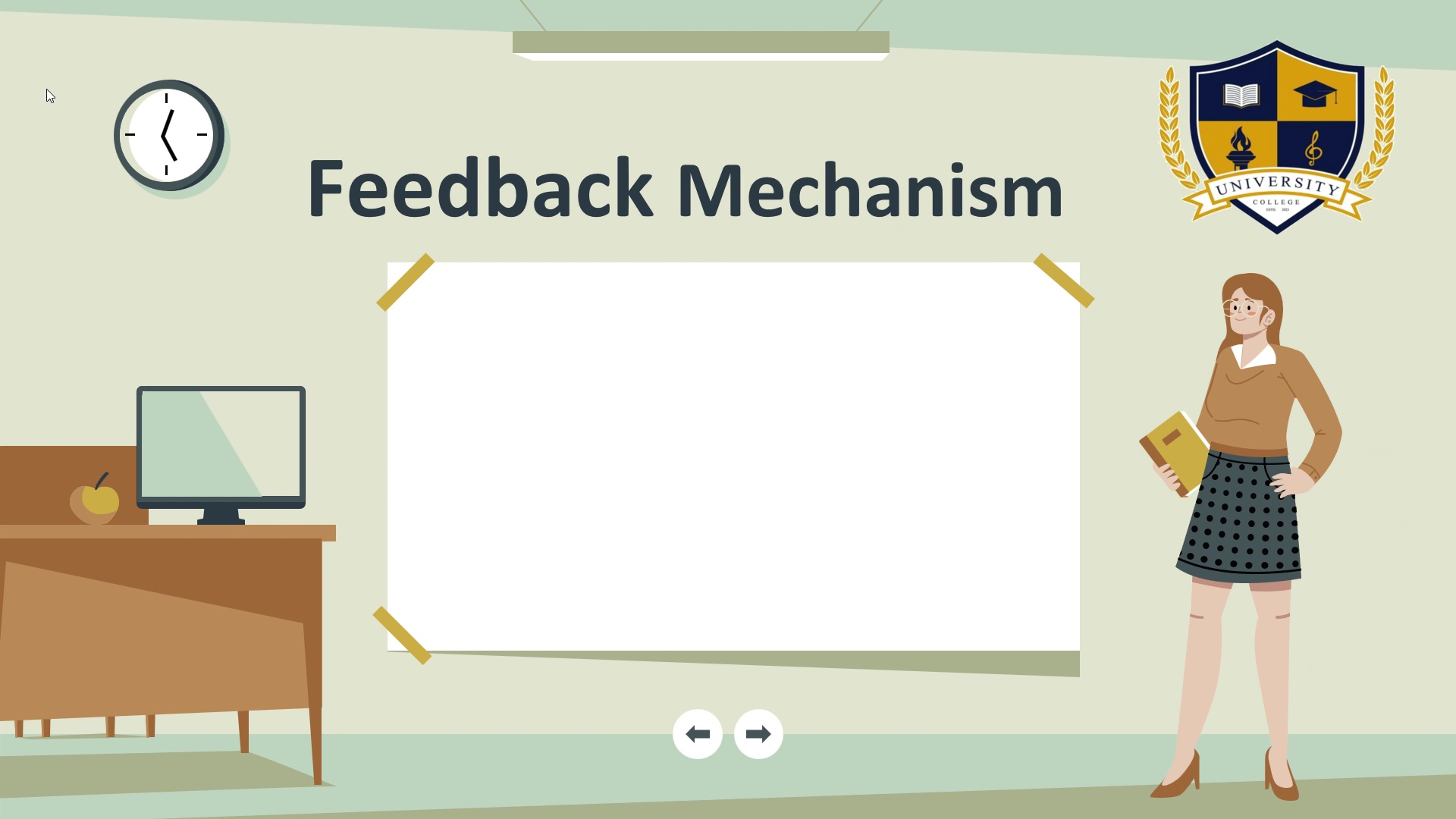 
key(ArrowRight)
 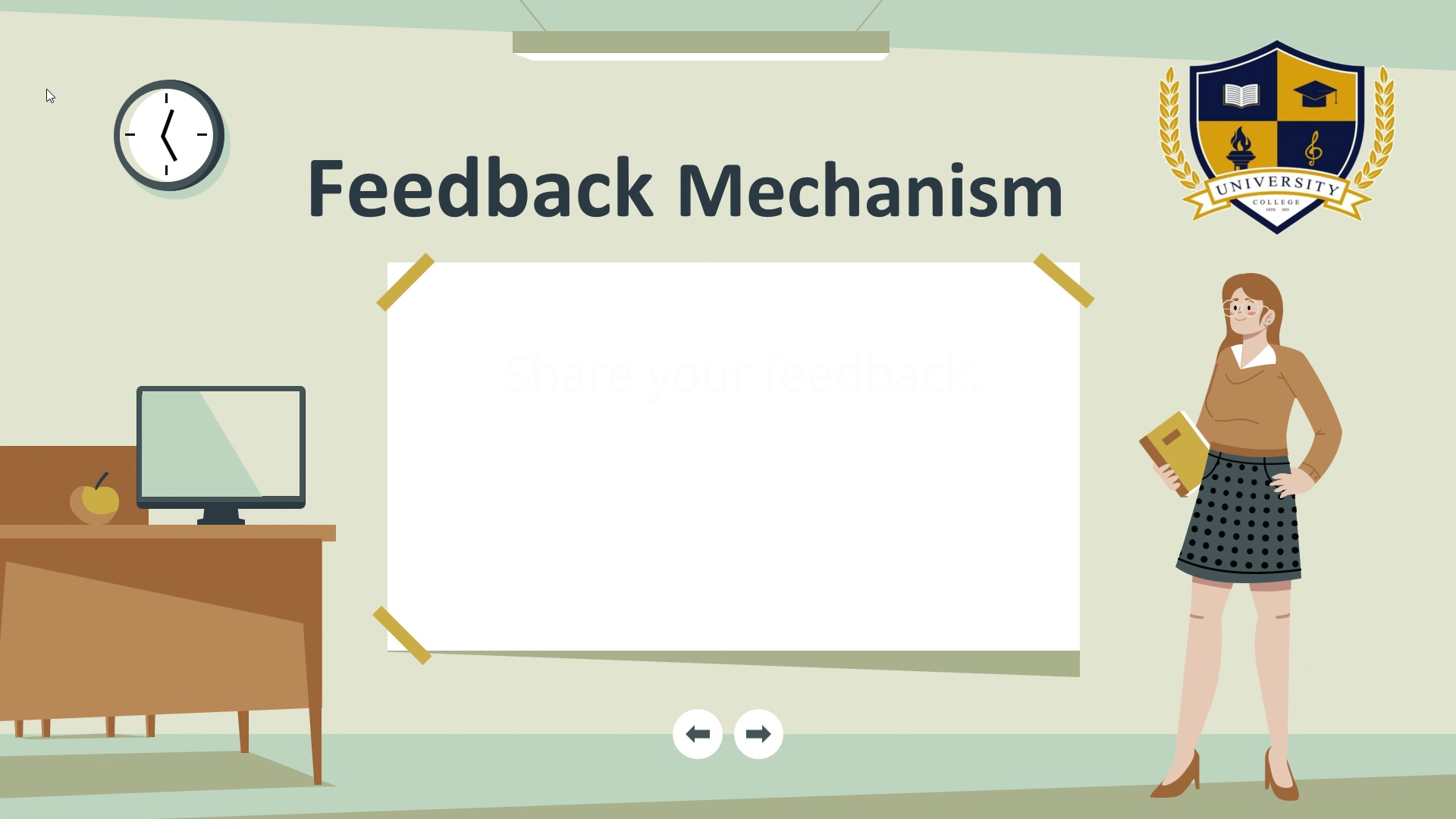 
key(ArrowRight)
 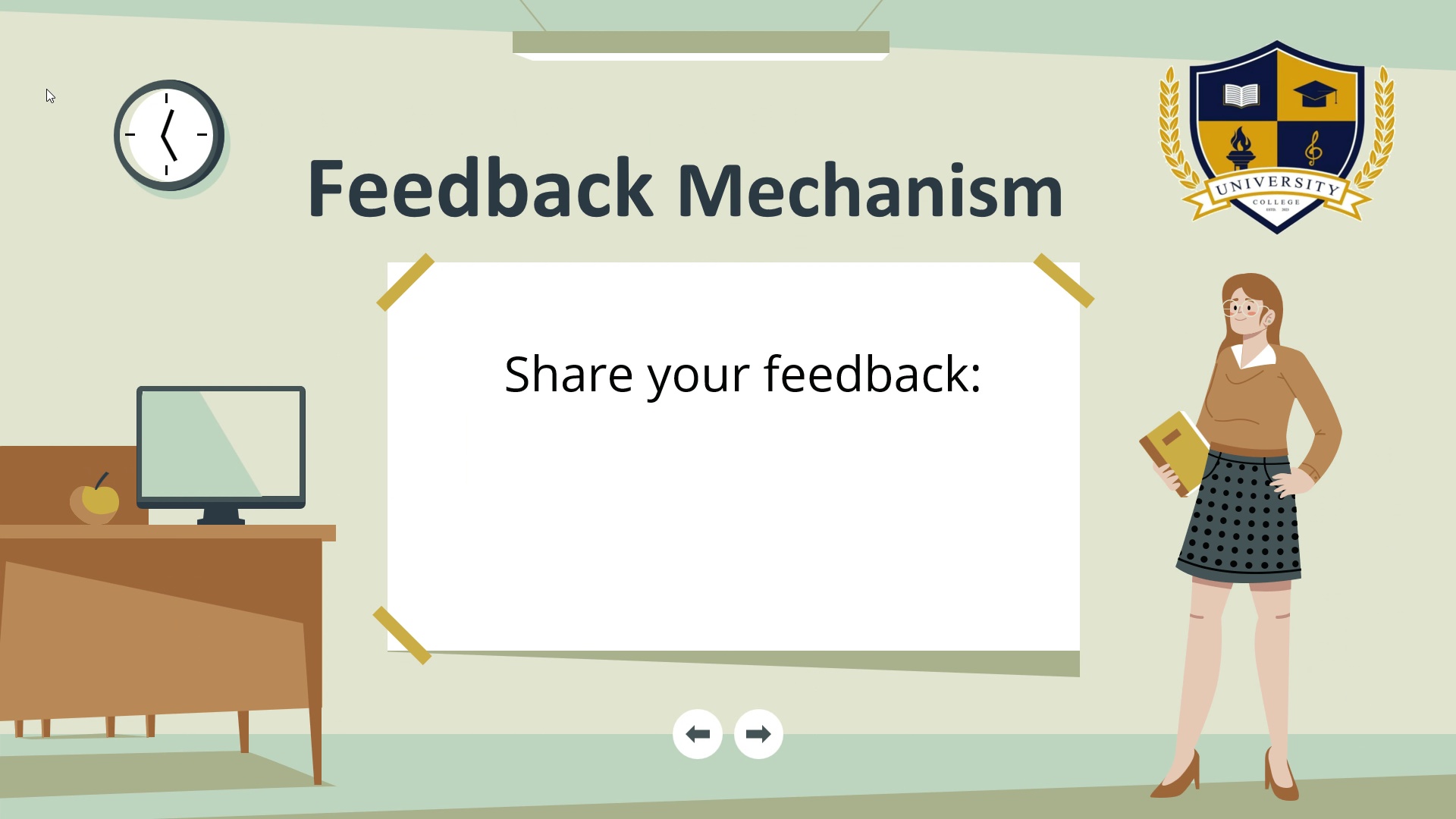 
key(ArrowRight)
 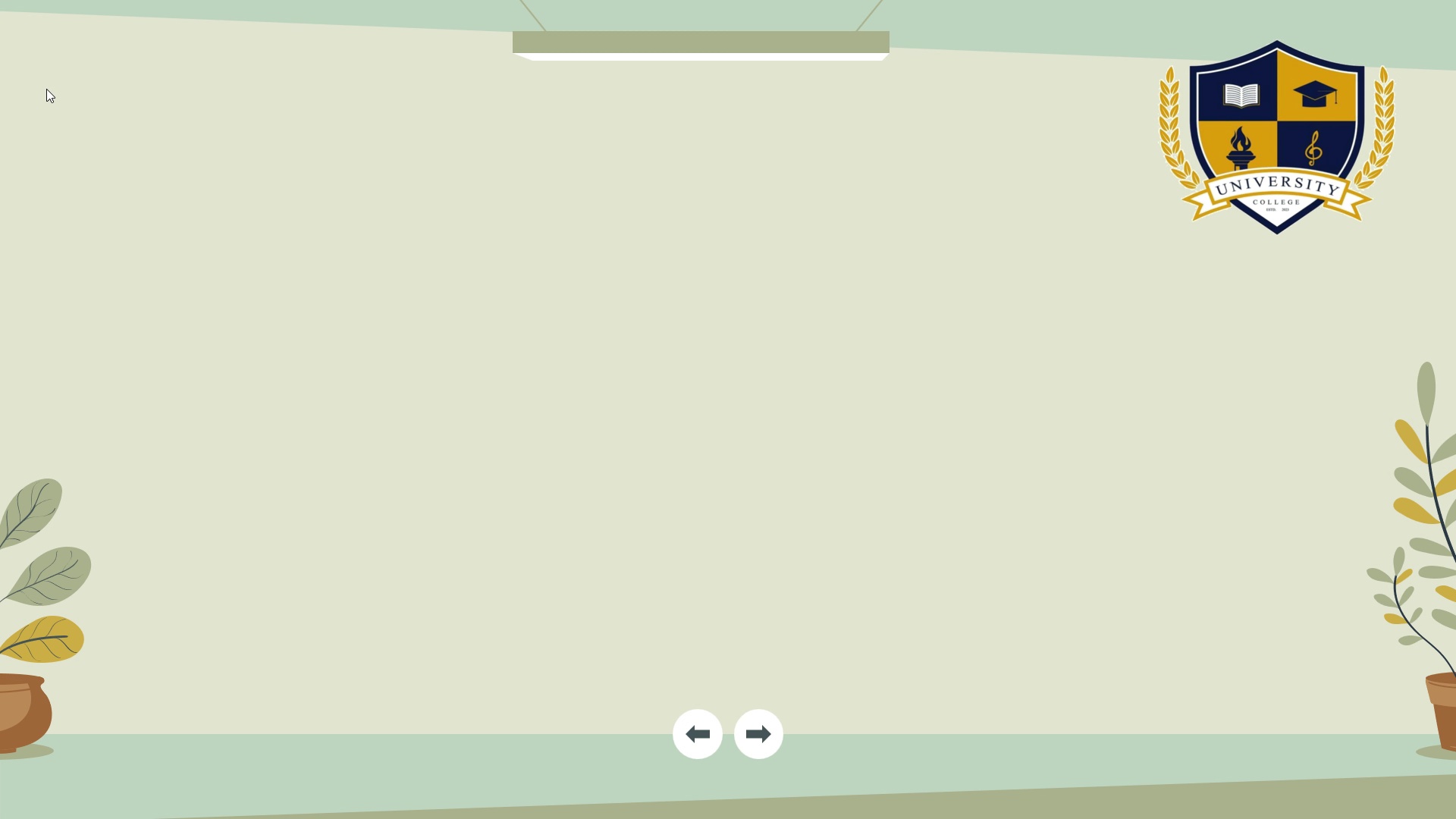 
wait(5.65)
 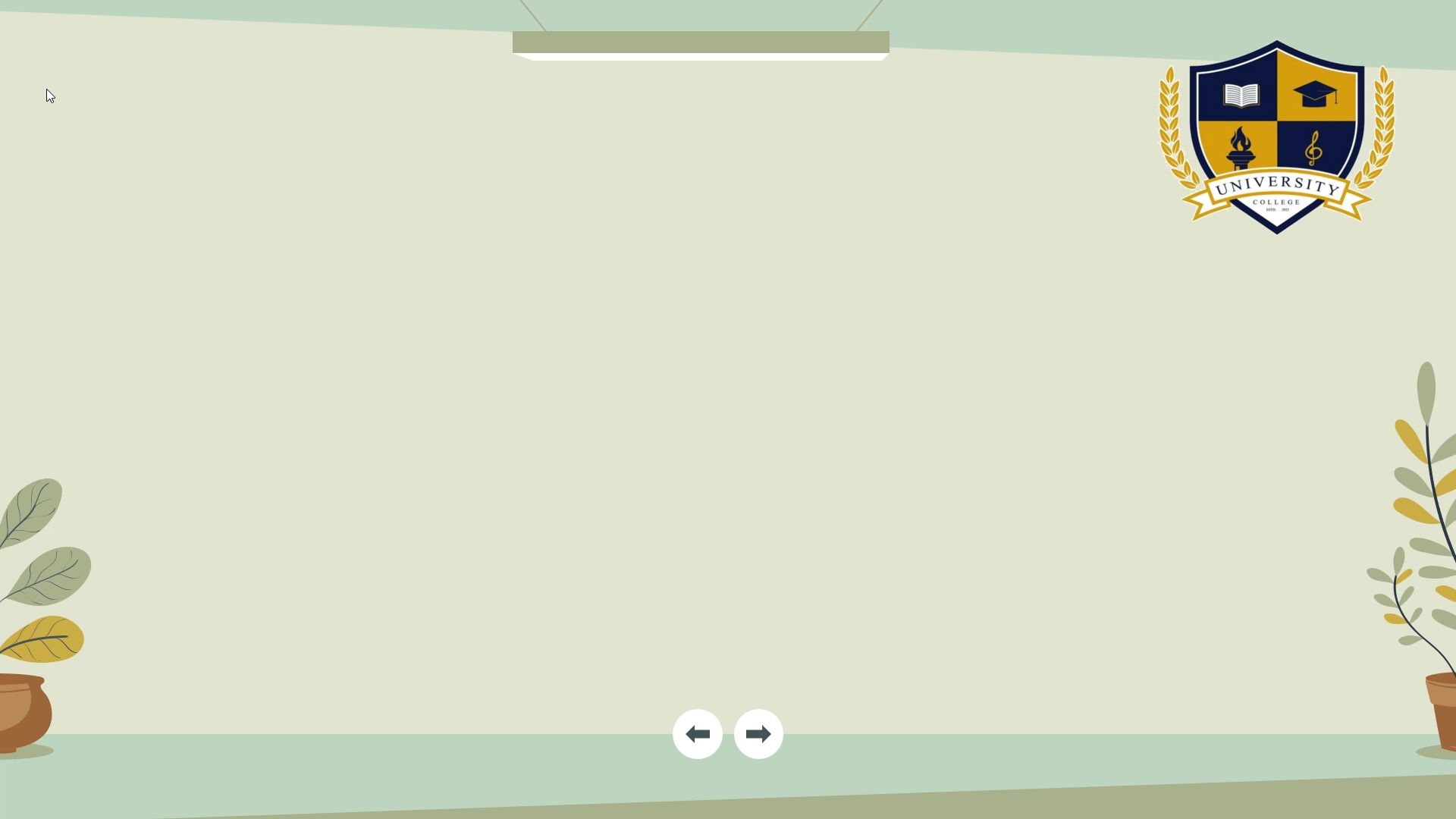 
key(ArrowRight)
 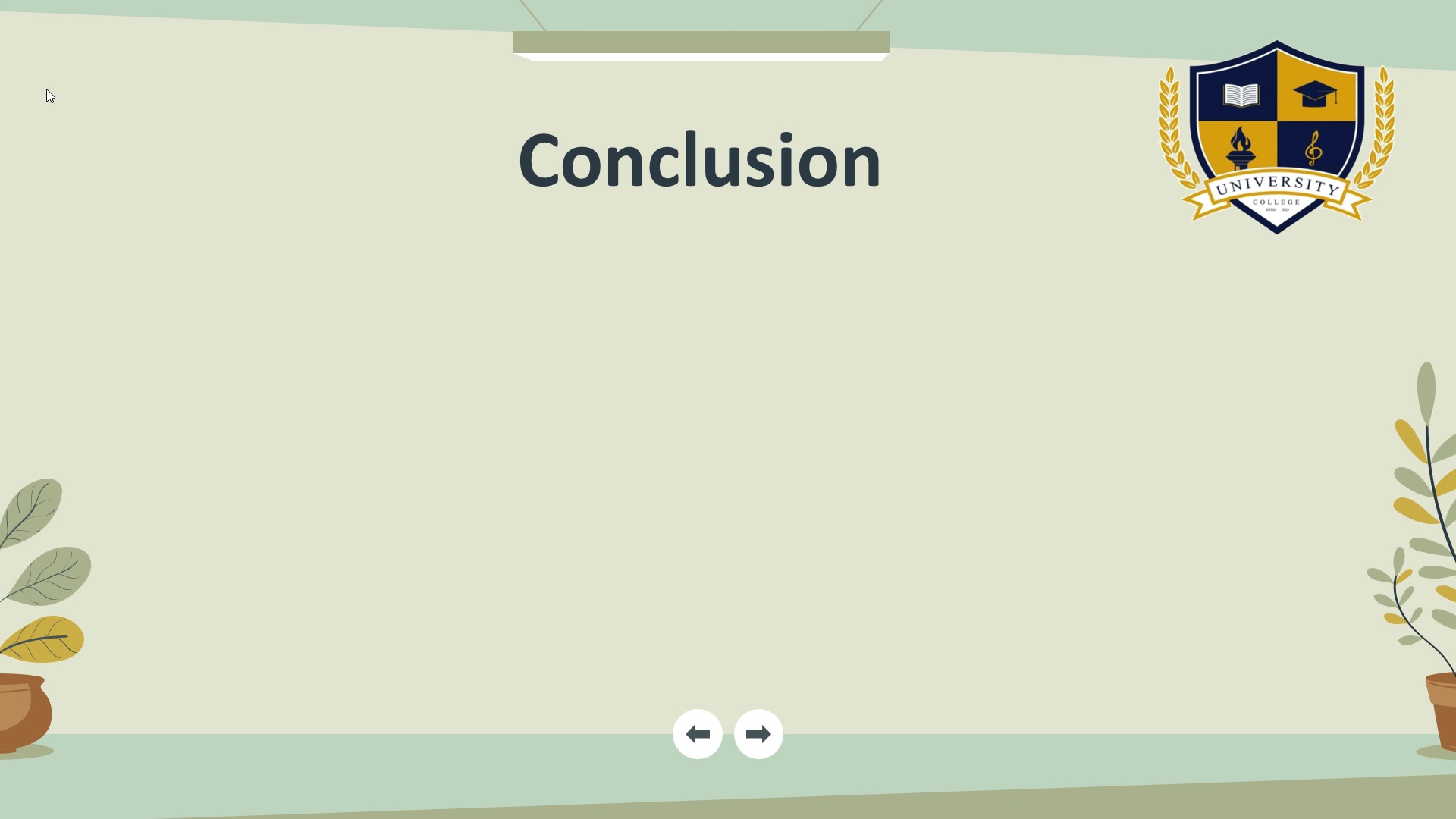 
key(ArrowRight)
 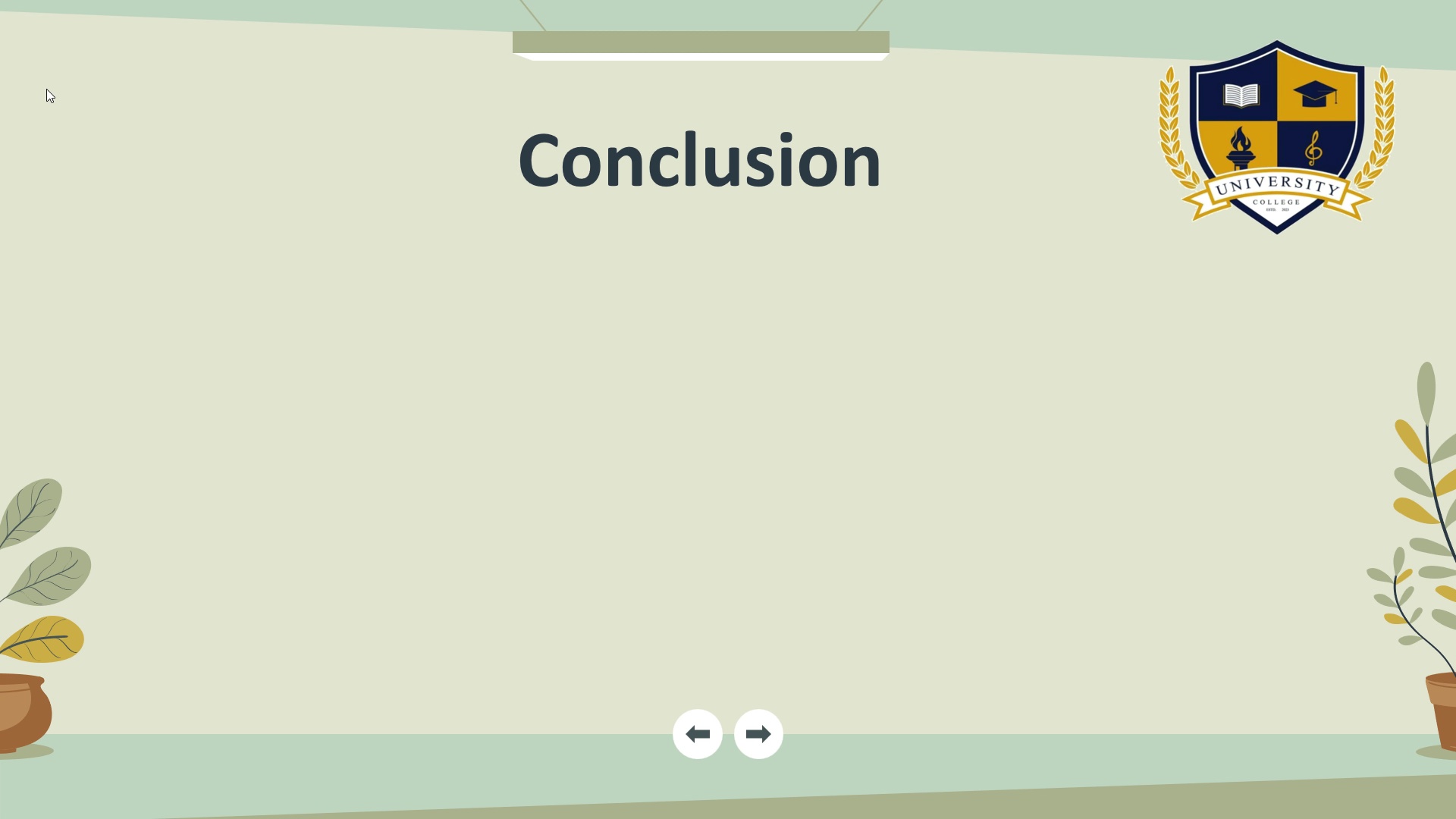 
key(ArrowRight)
 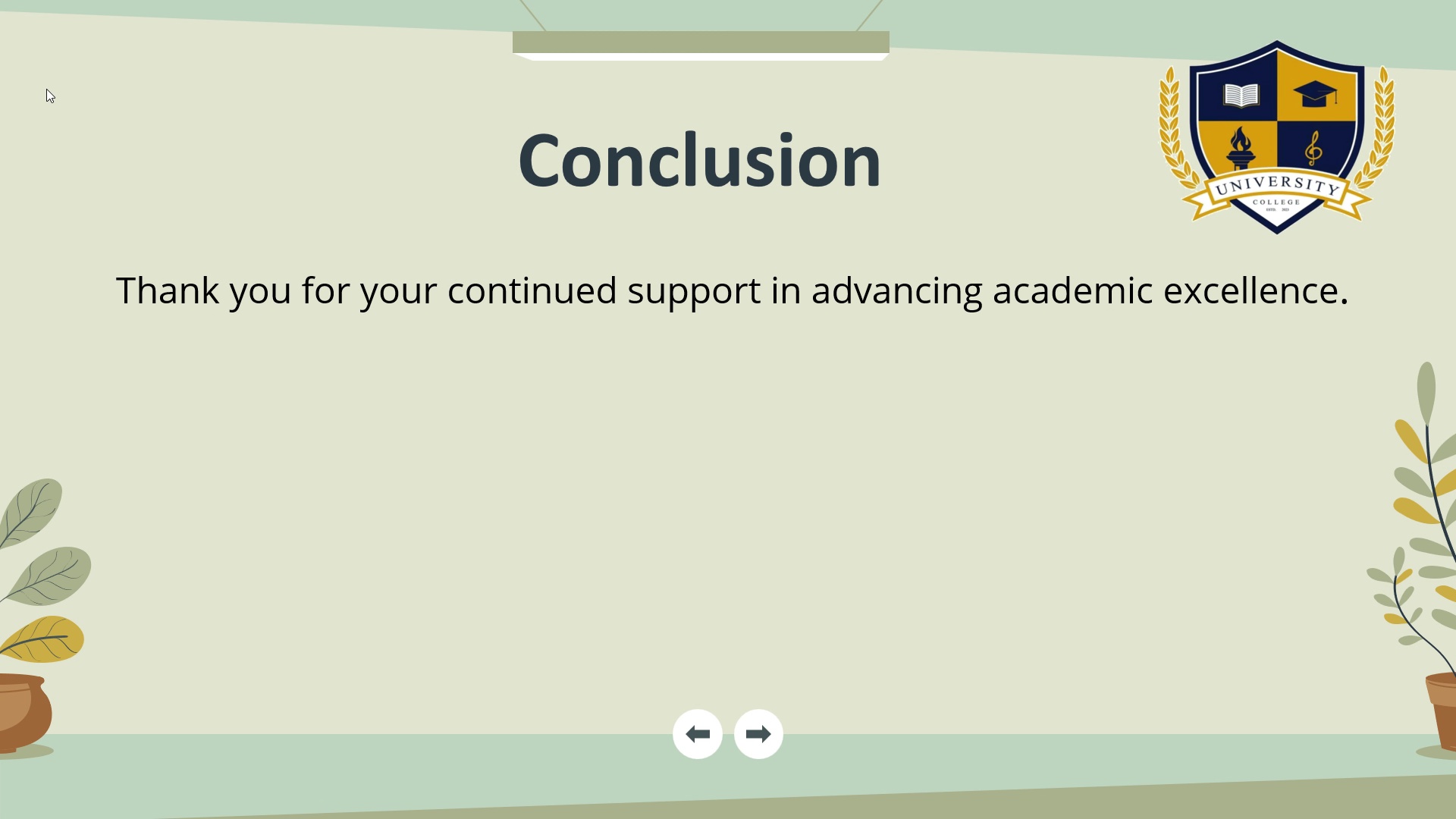 
key(ArrowRight)
 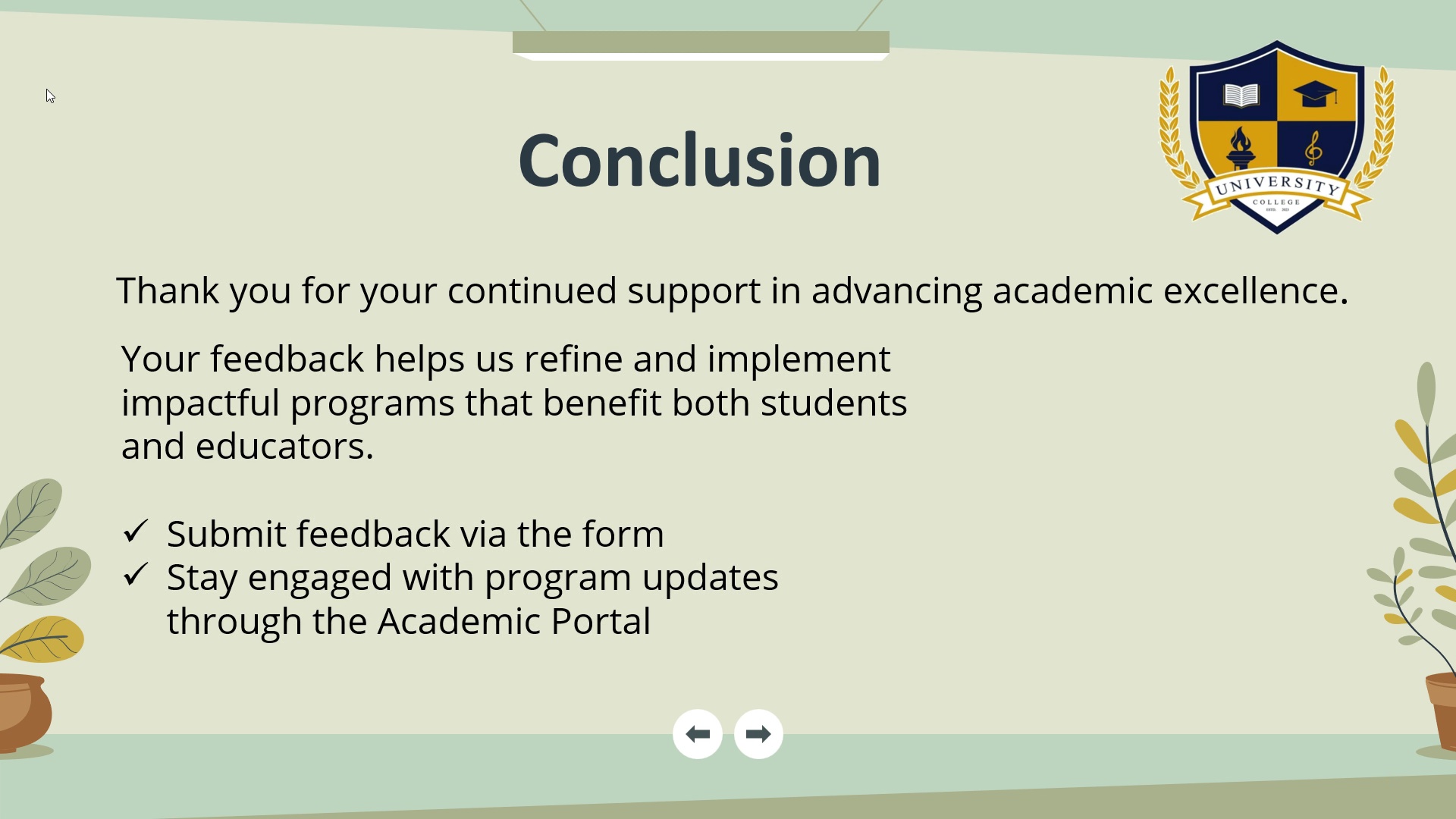 
key(ArrowRight)
 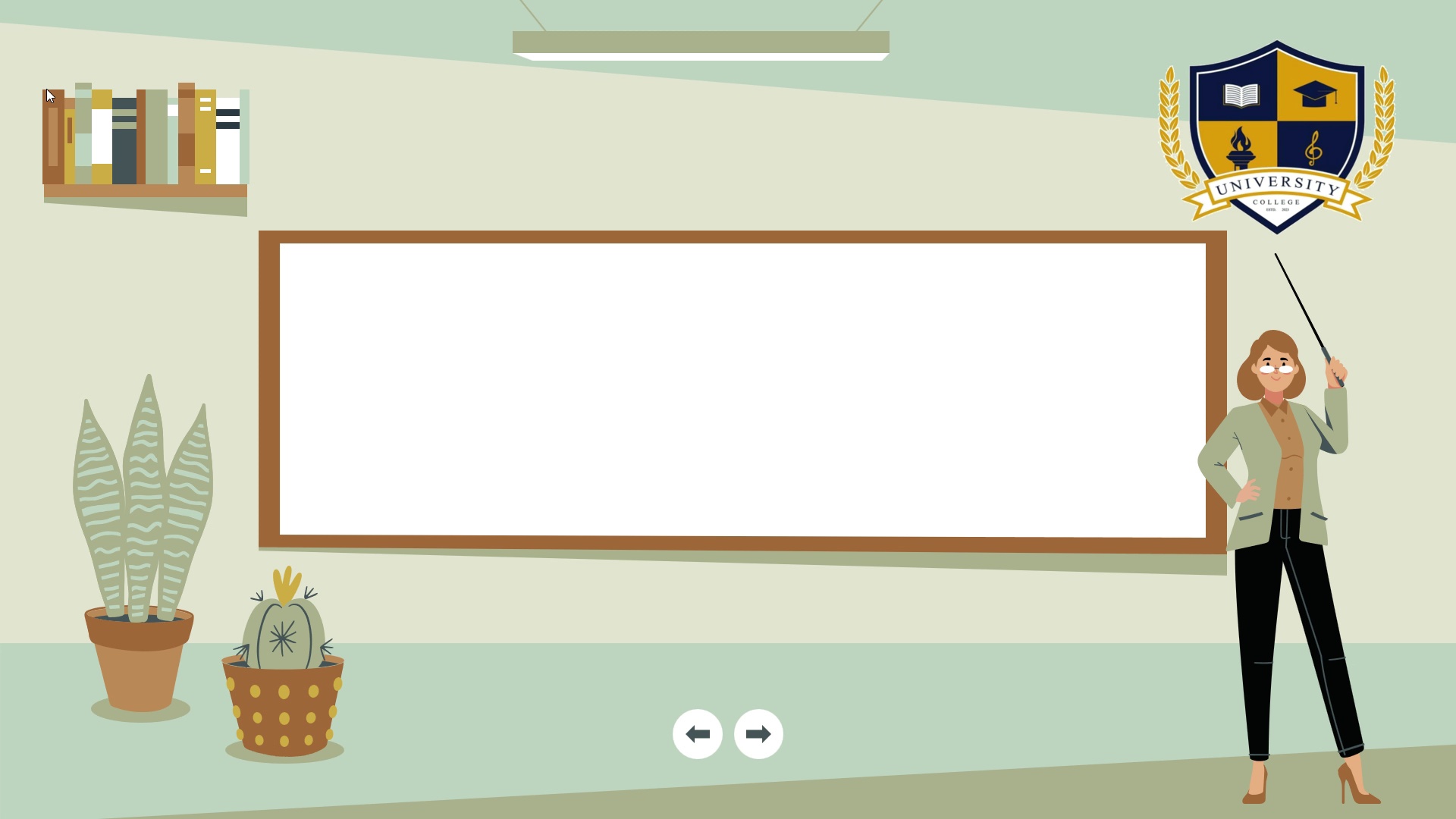 
key(ArrowRight)
 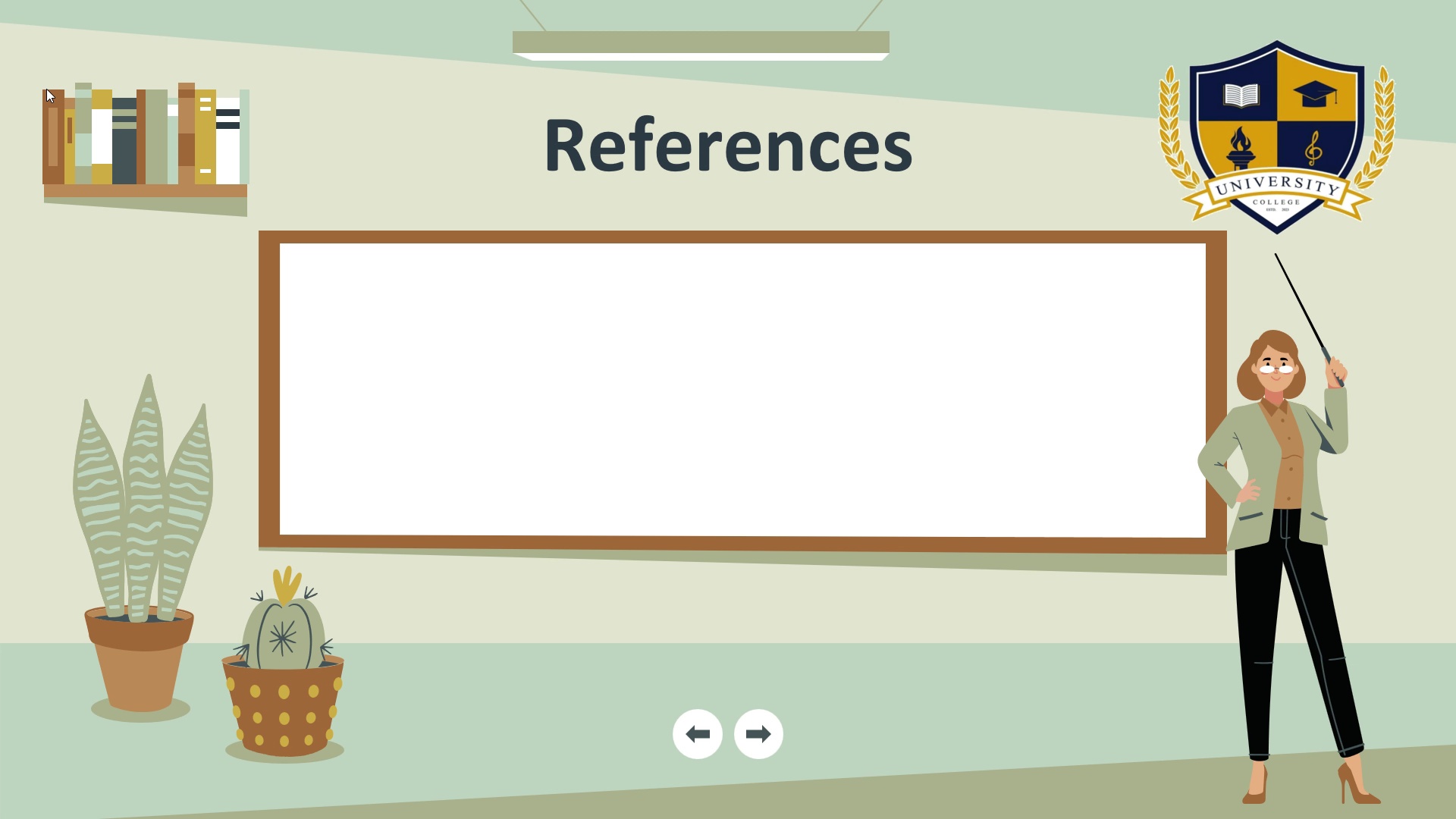 
key(ArrowRight)
 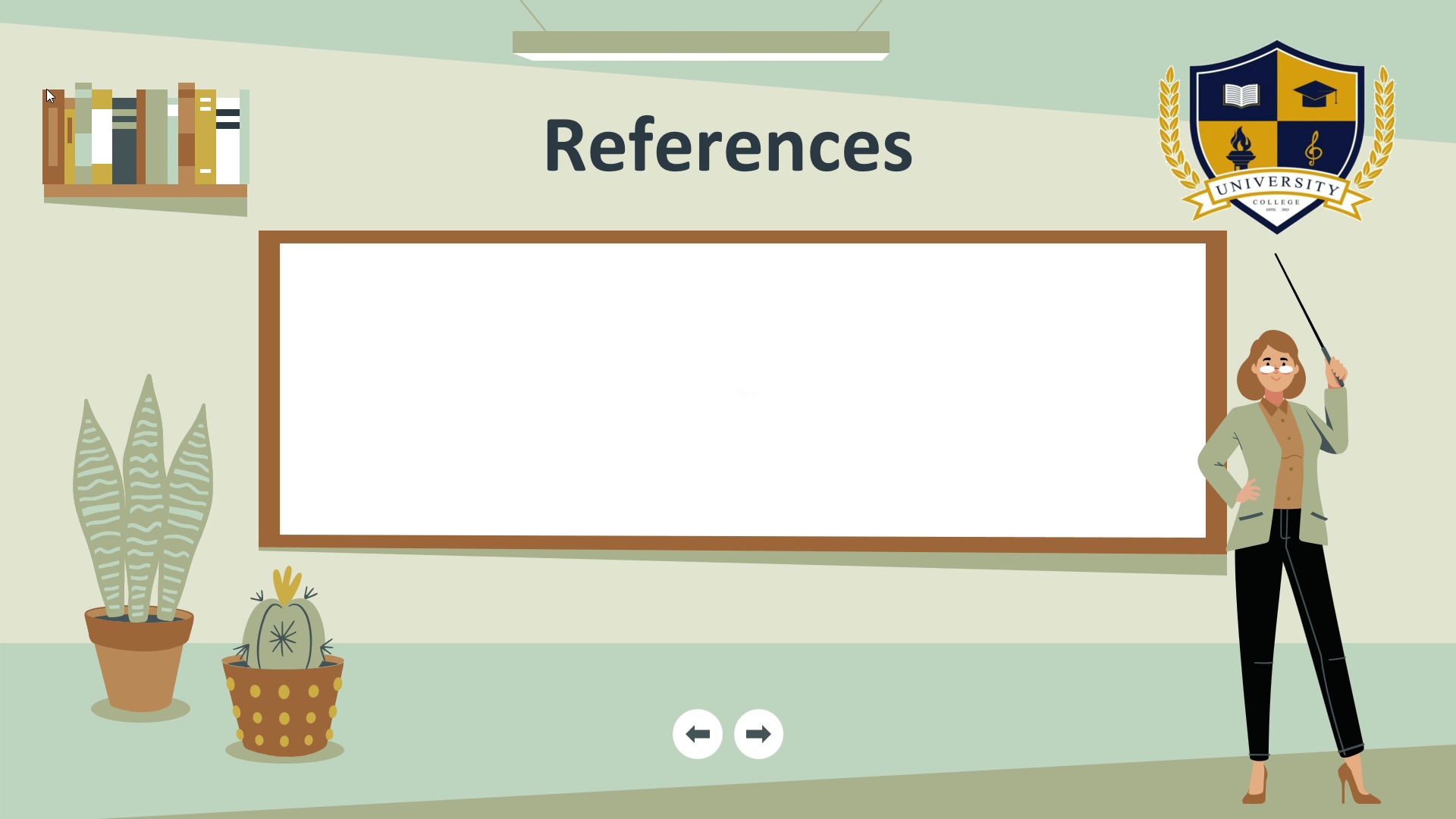 
key(ArrowRight)
 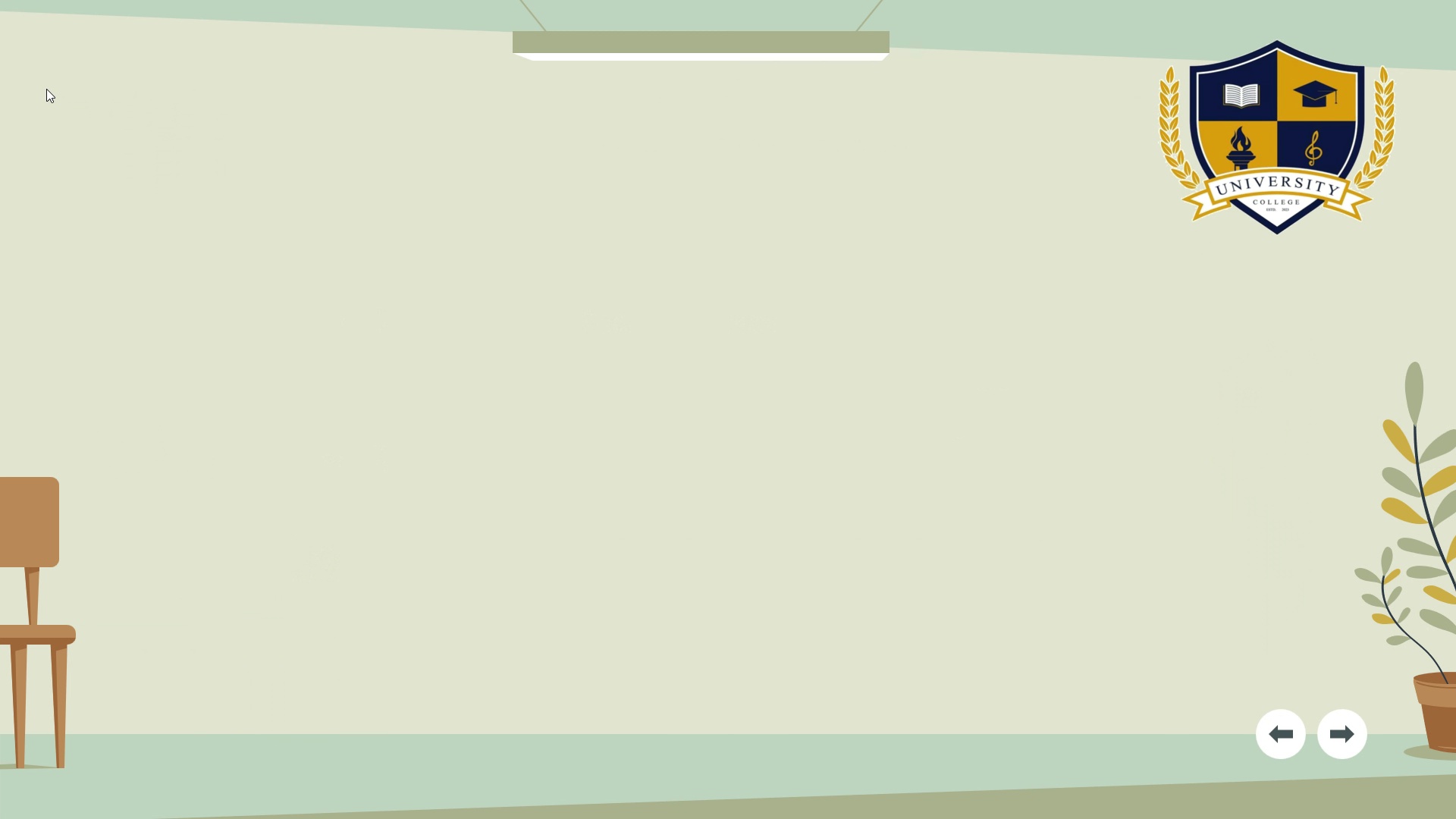 
key(ArrowRight)
 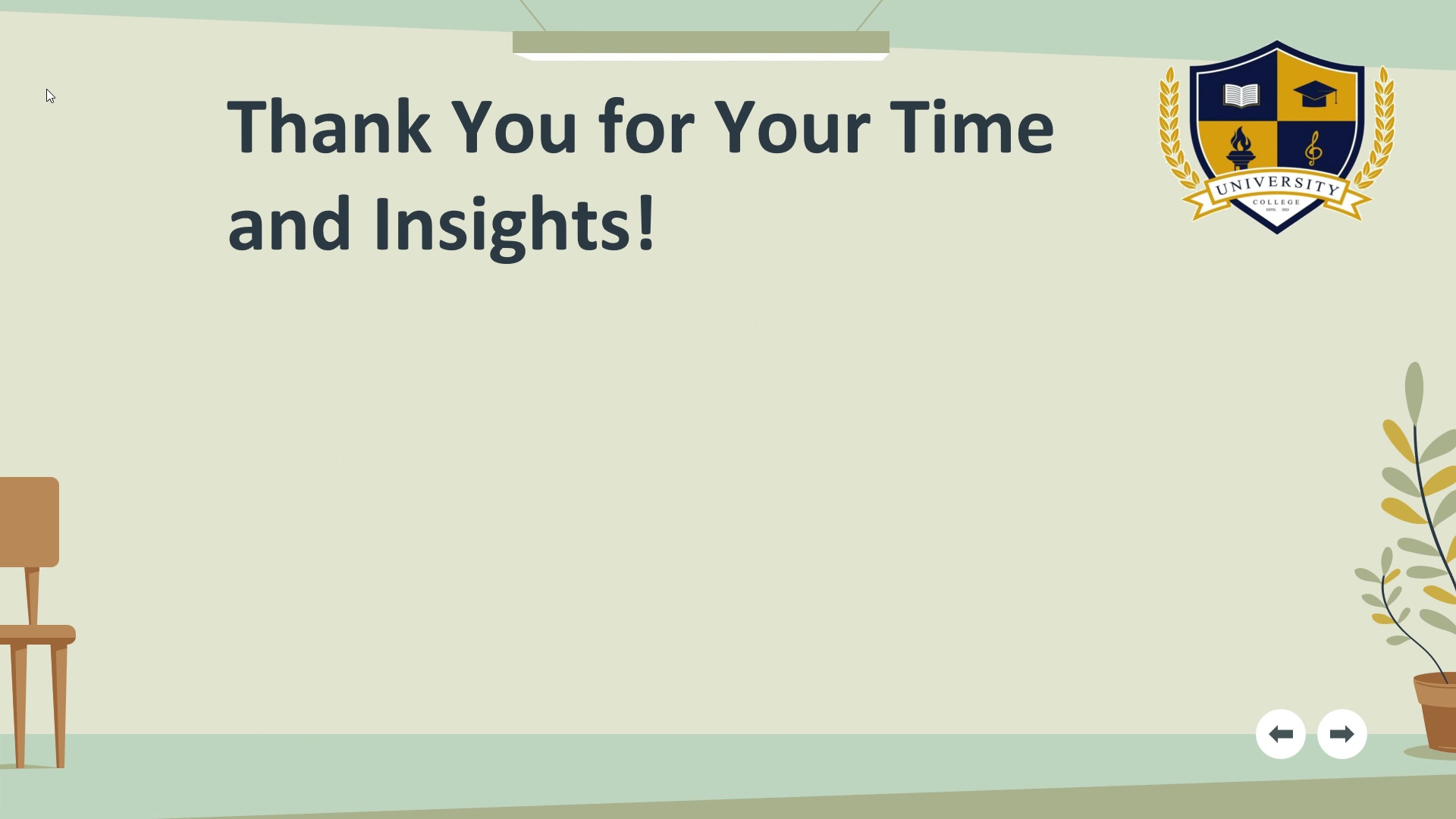 
key(ArrowRight)
 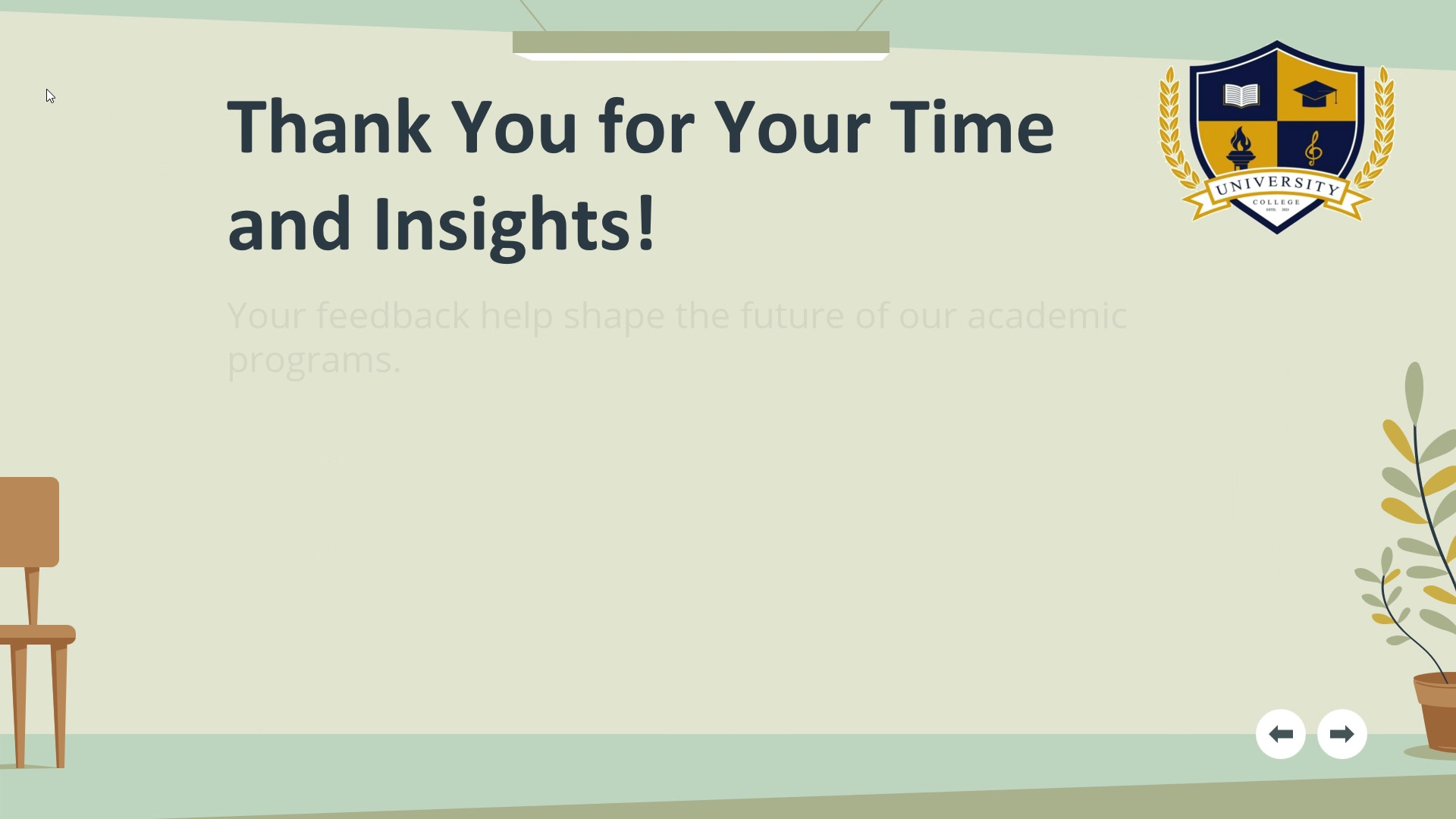 
key(ArrowRight)
 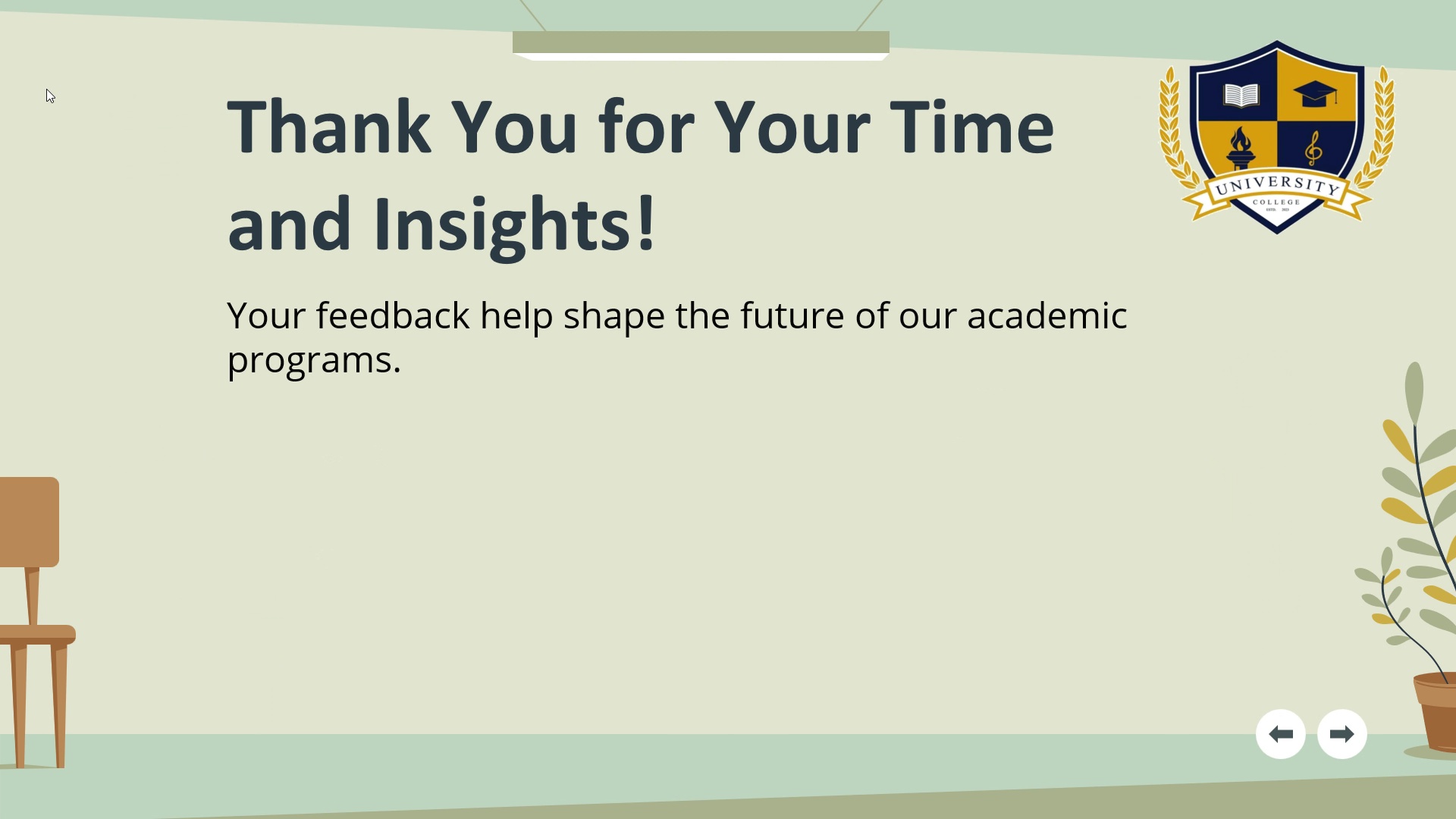 
key(ArrowRight)
 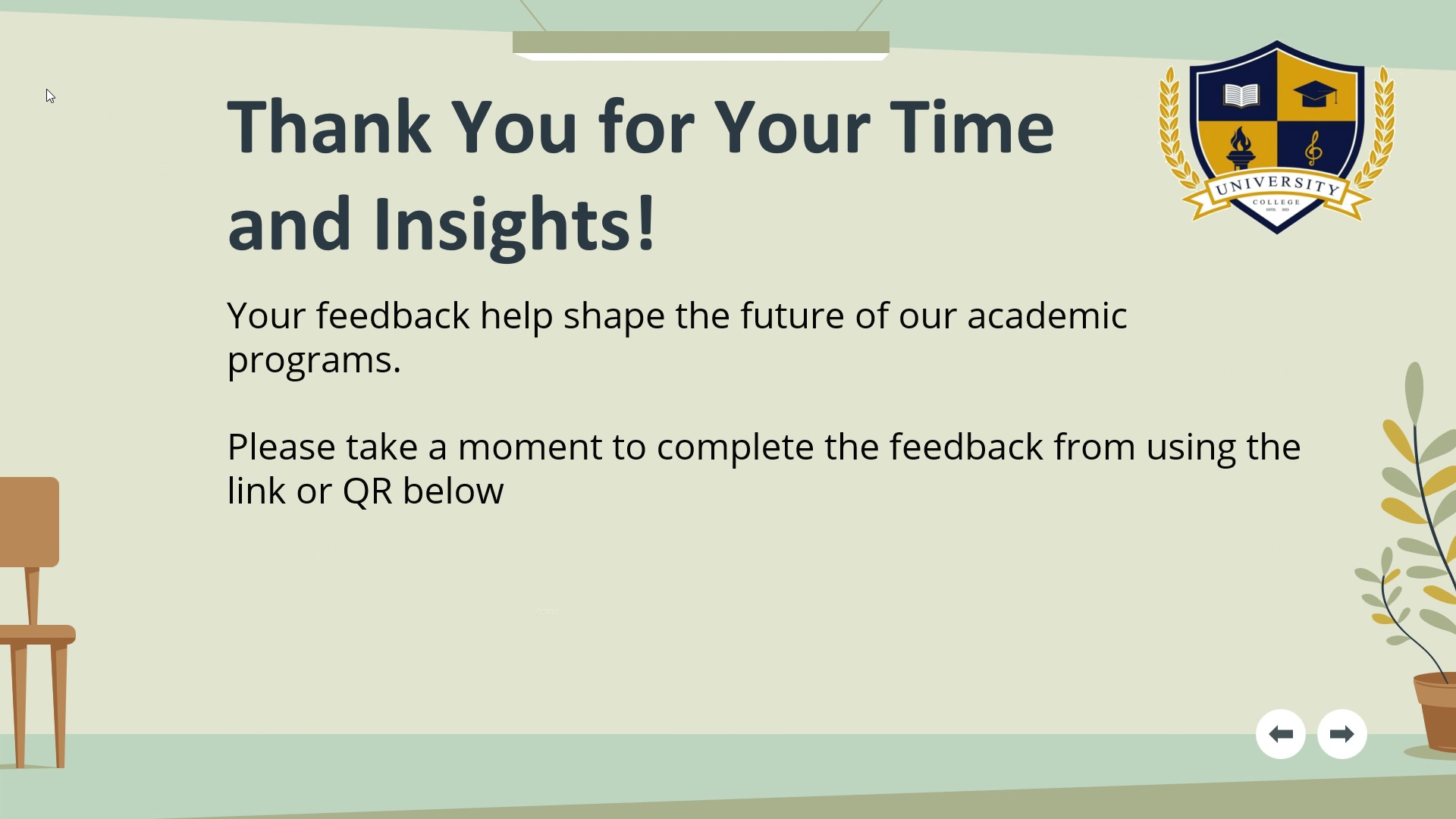 
hold_key(key=ArrowRight, duration=0.31)
 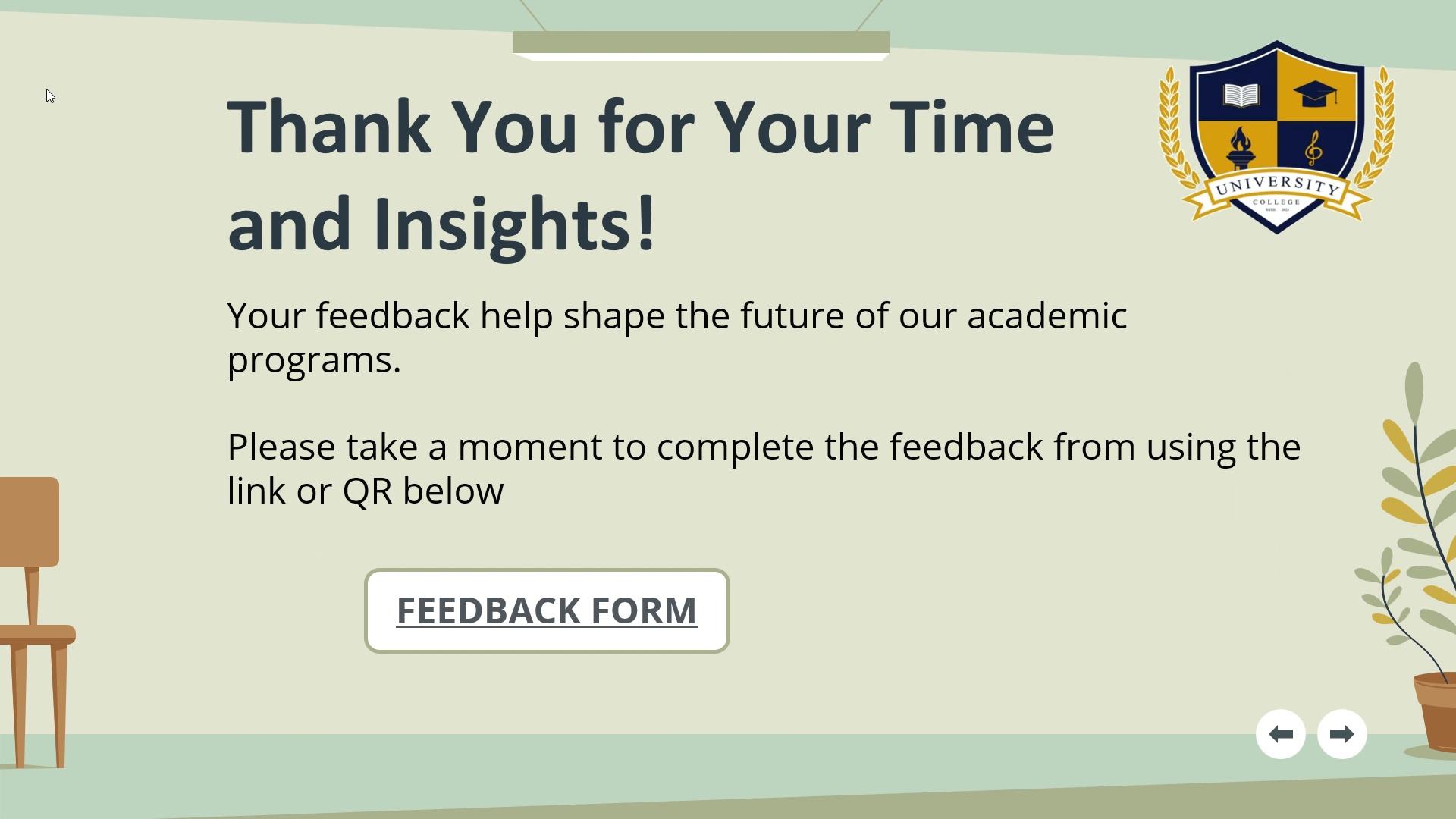 
key(ArrowRight)
 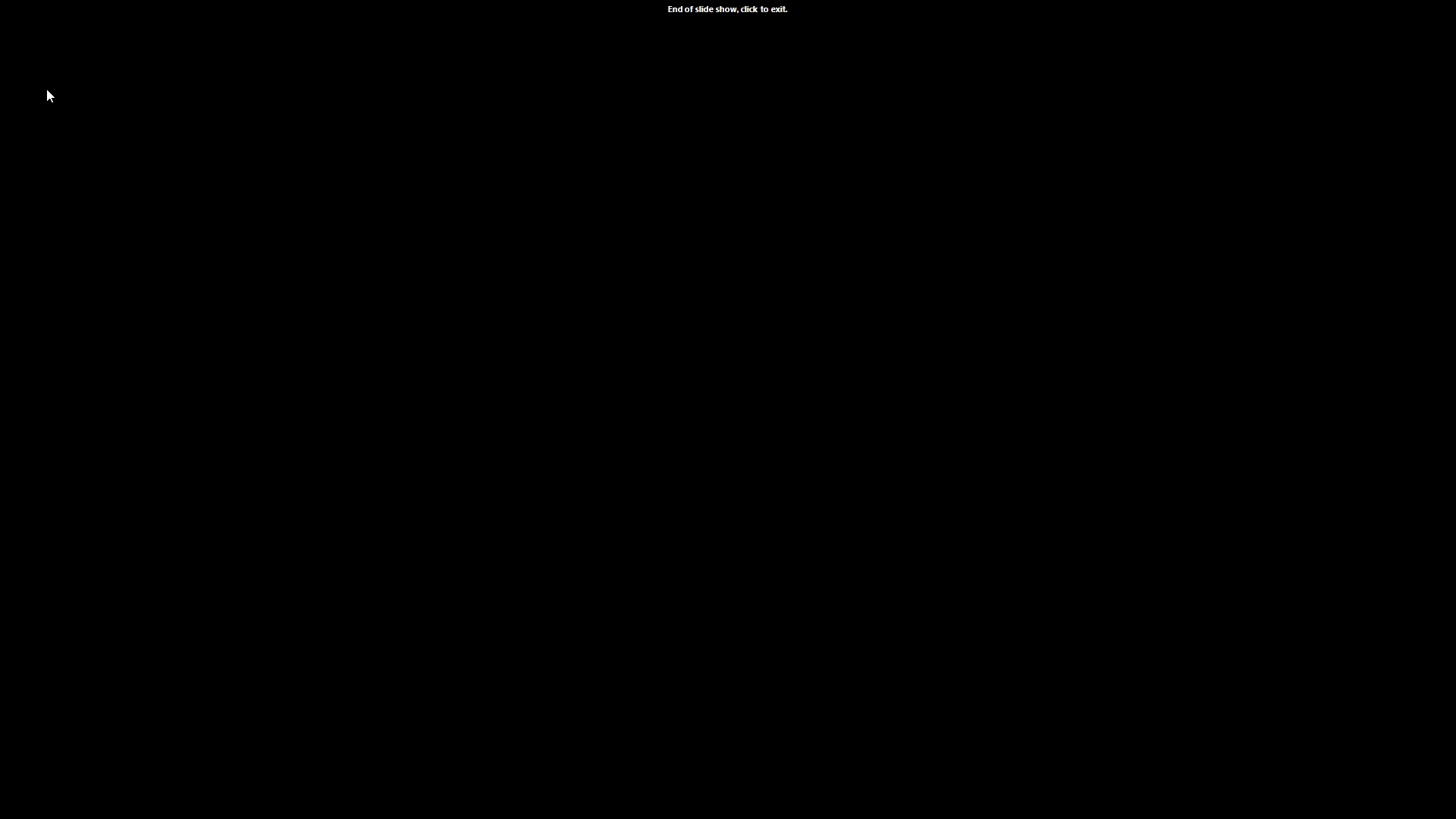 
key(ArrowRight)
 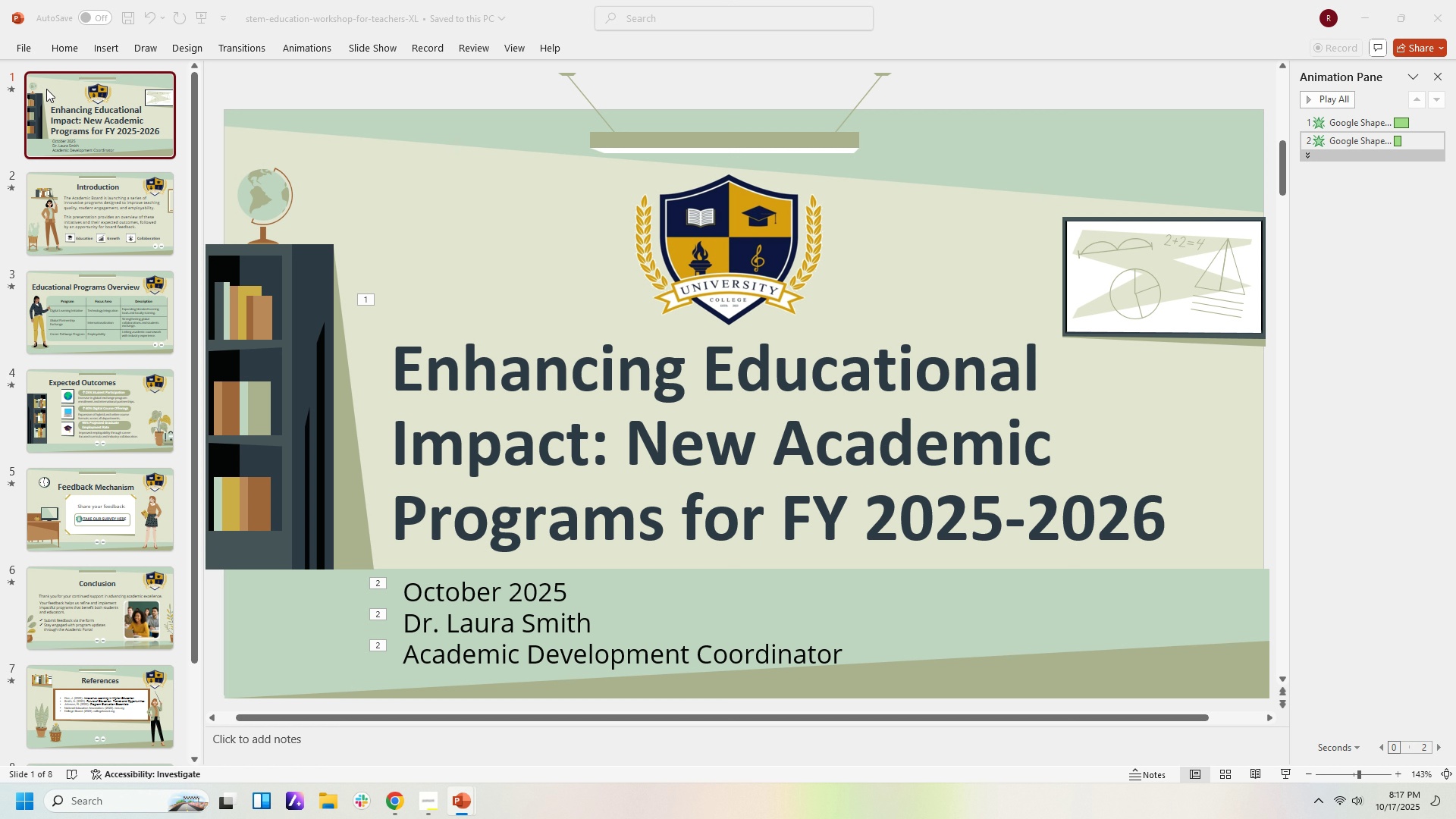 
key(ArrowRight)
 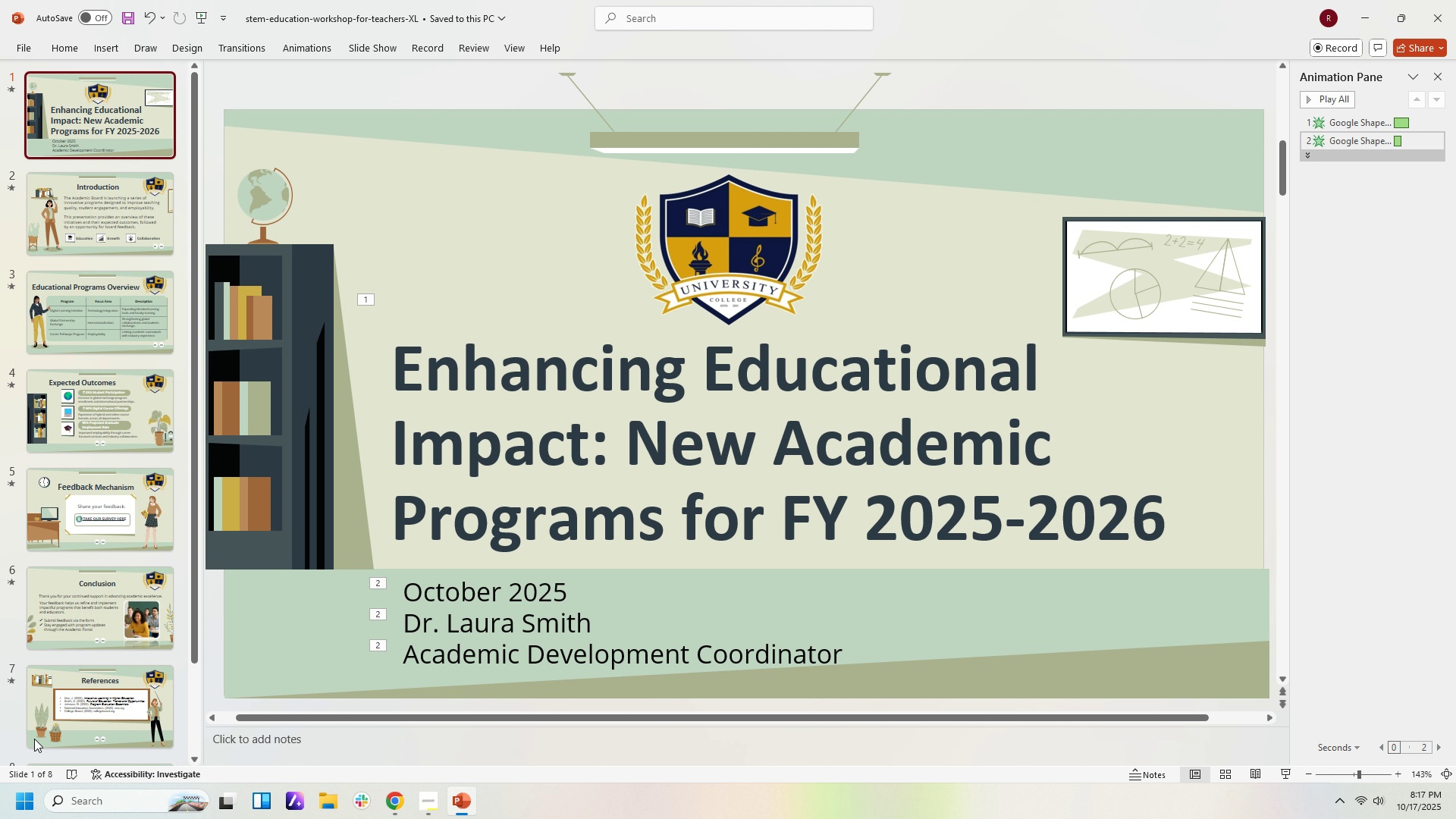 
scroll: coordinate [136, 667], scroll_direction: down, amount: 6.0
 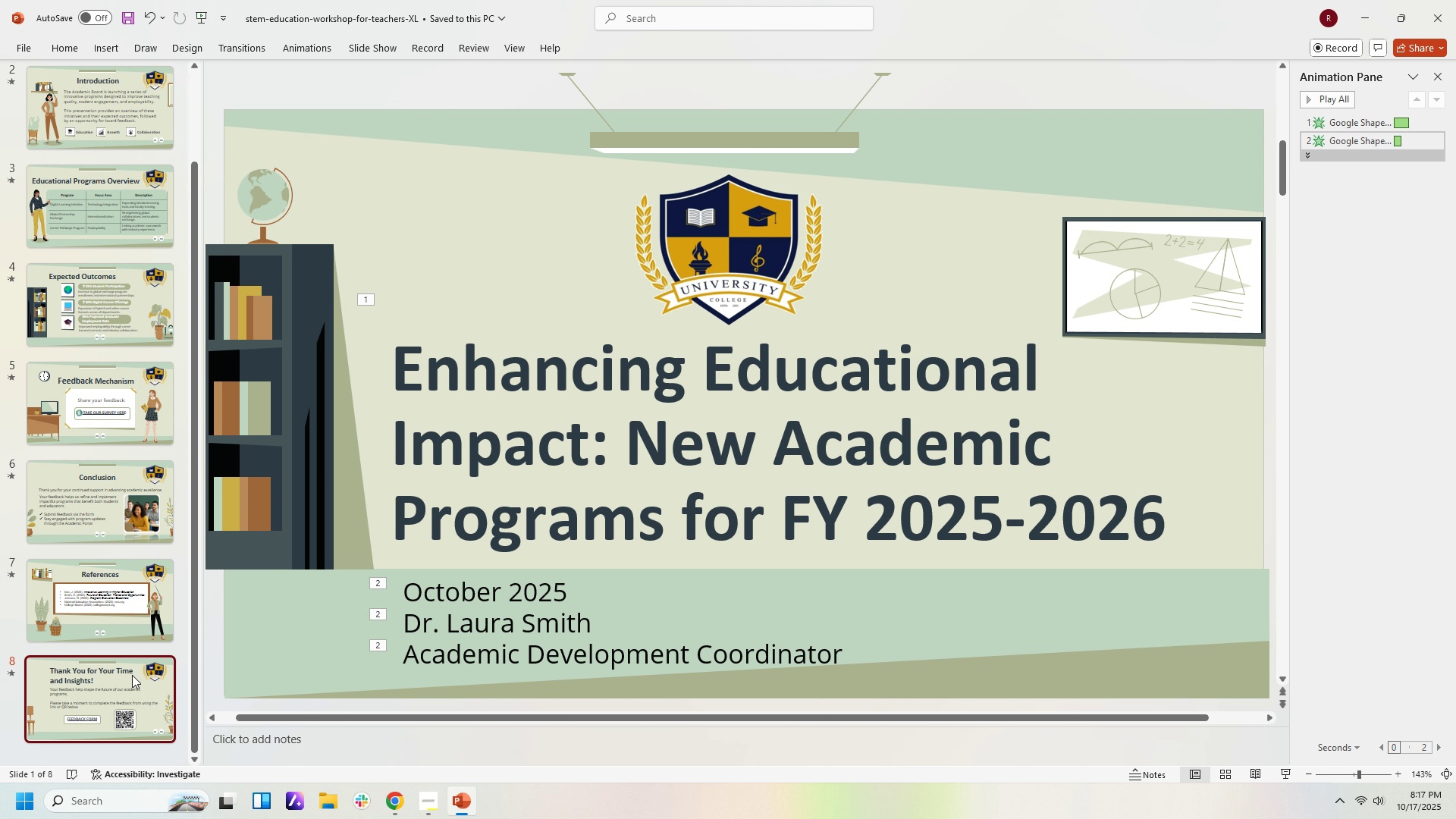 
left_click([132, 675])
 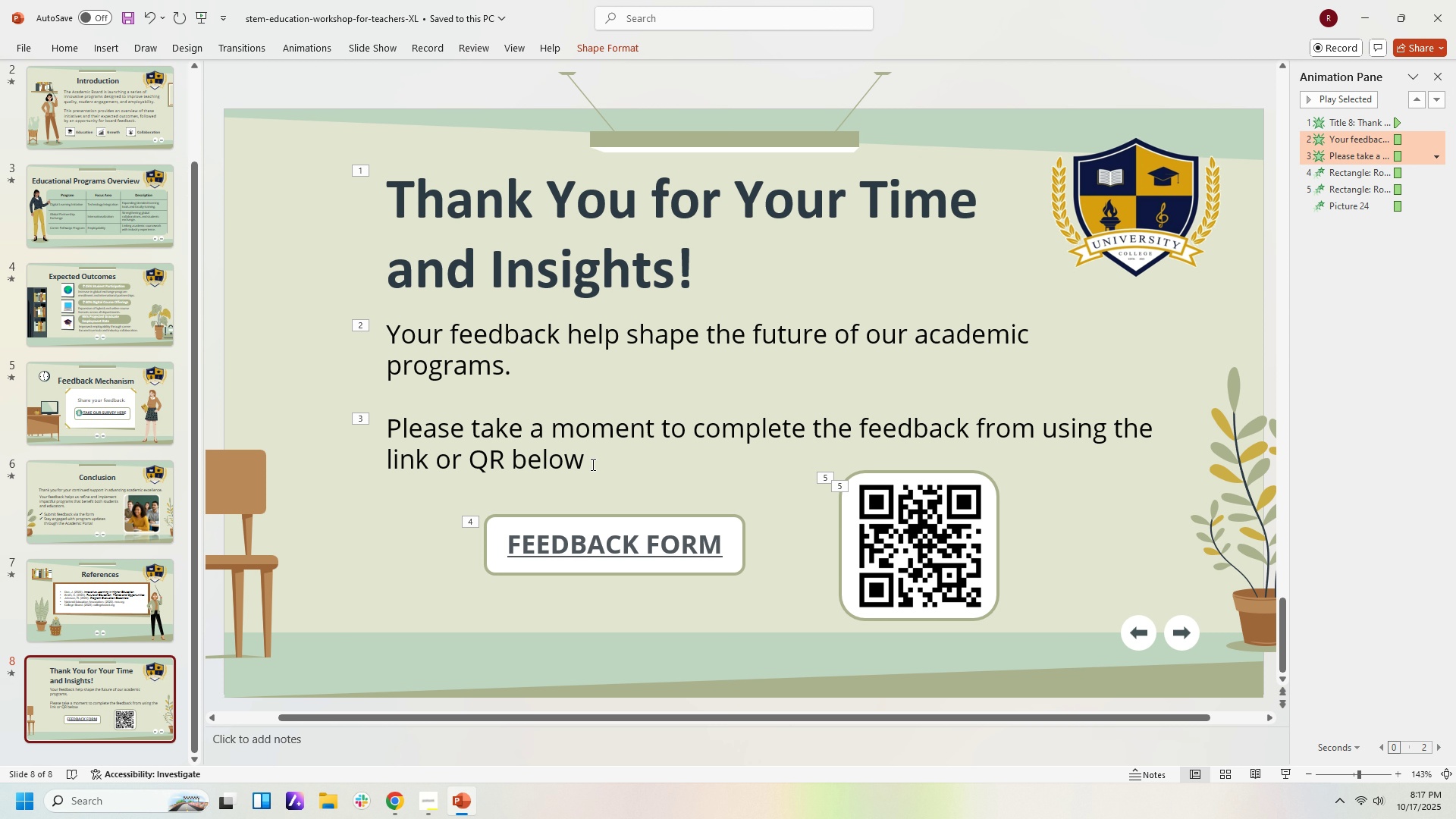 
left_click([592, 464])
 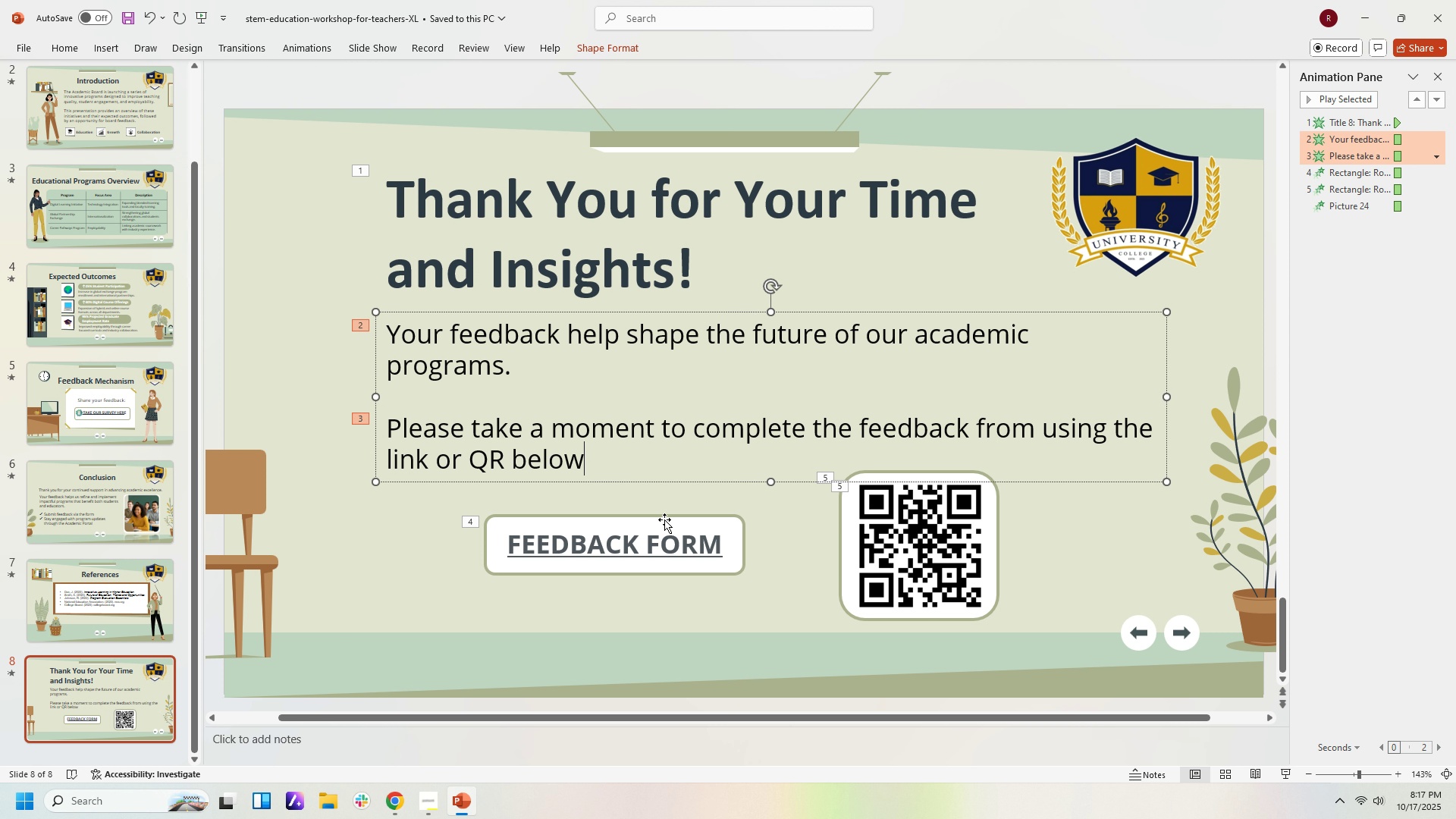 
key(Shift+Quote)
 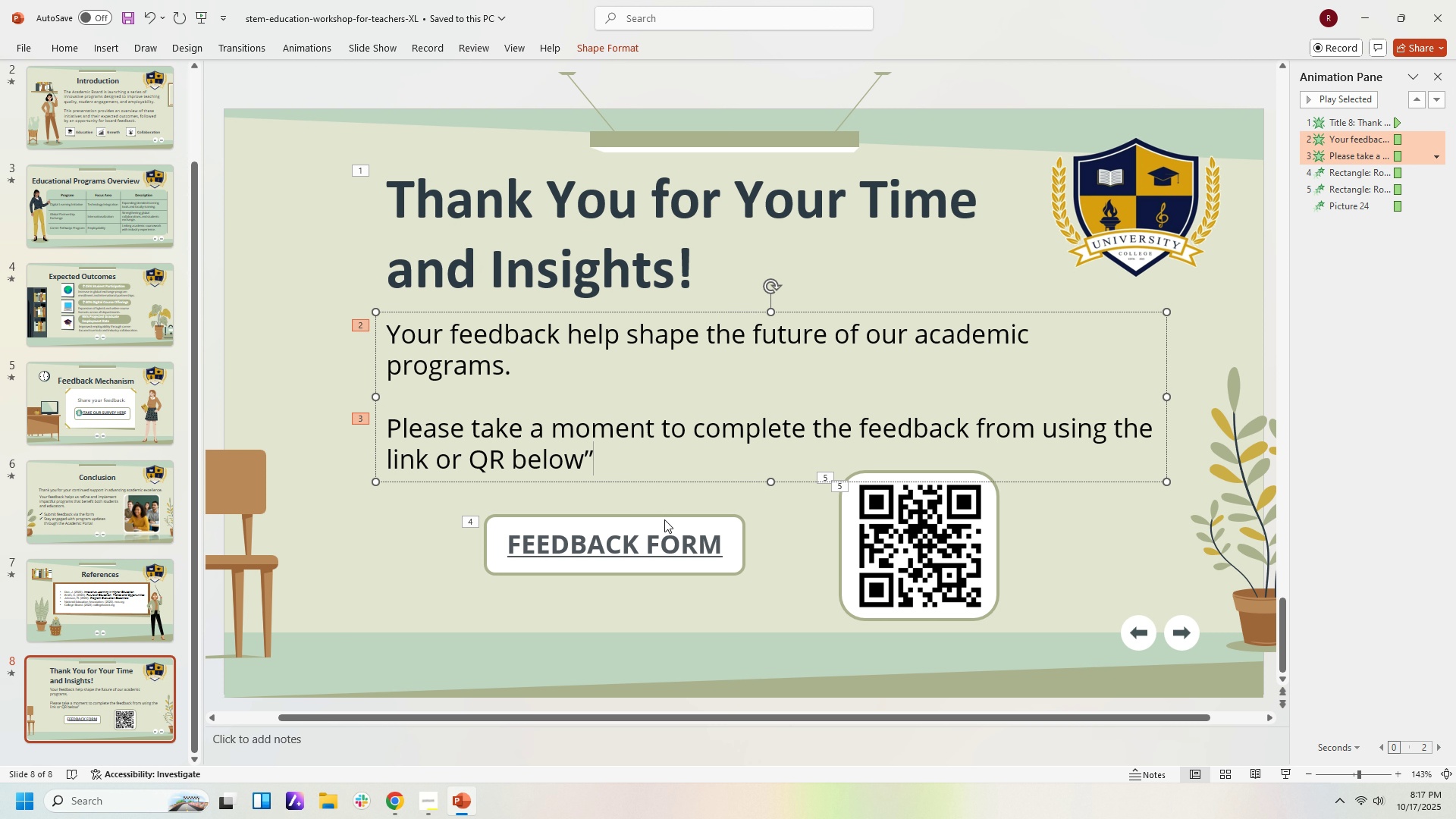 
key(Backspace)
 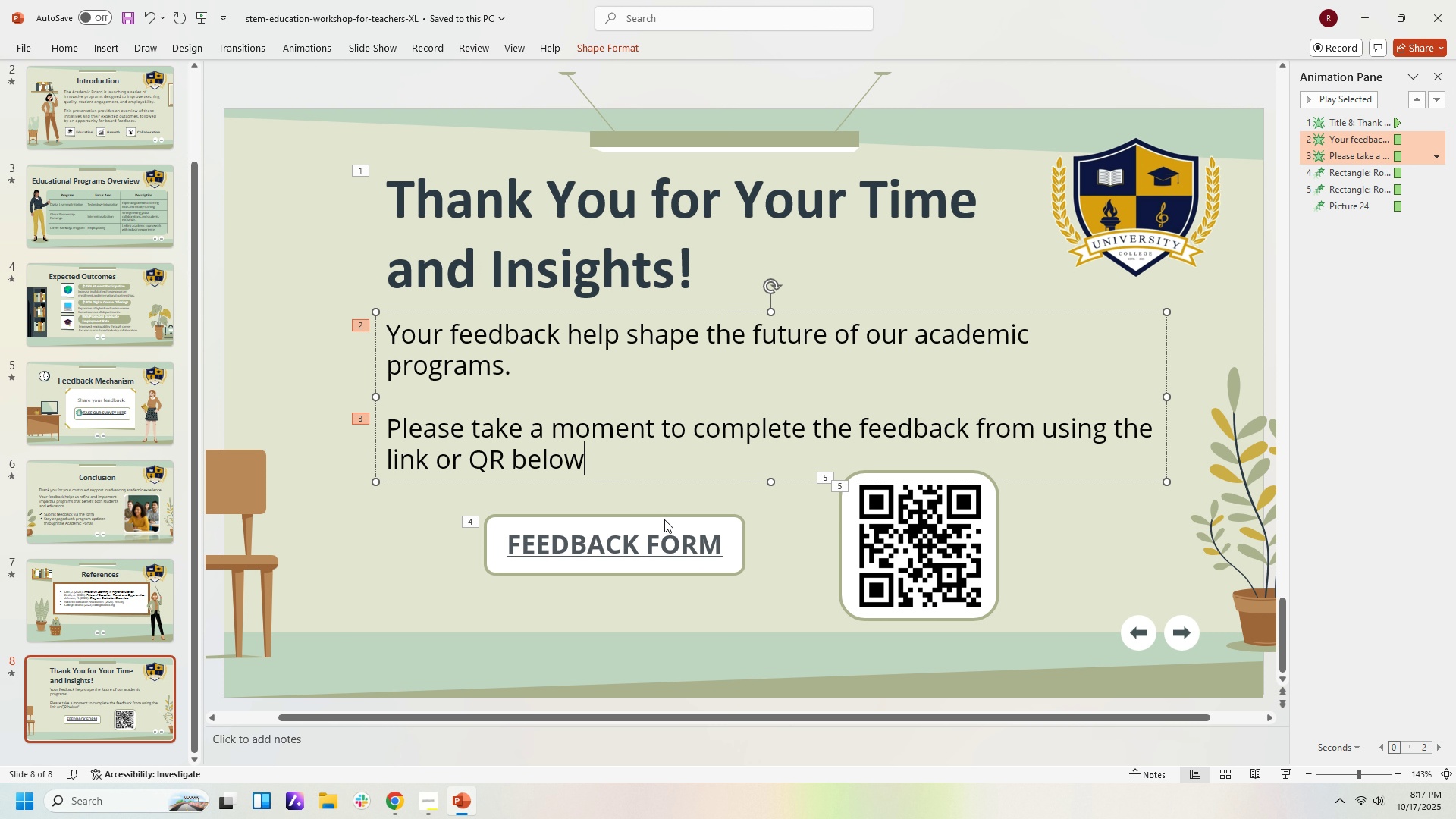 
key(Shift+ShiftLeft)
 